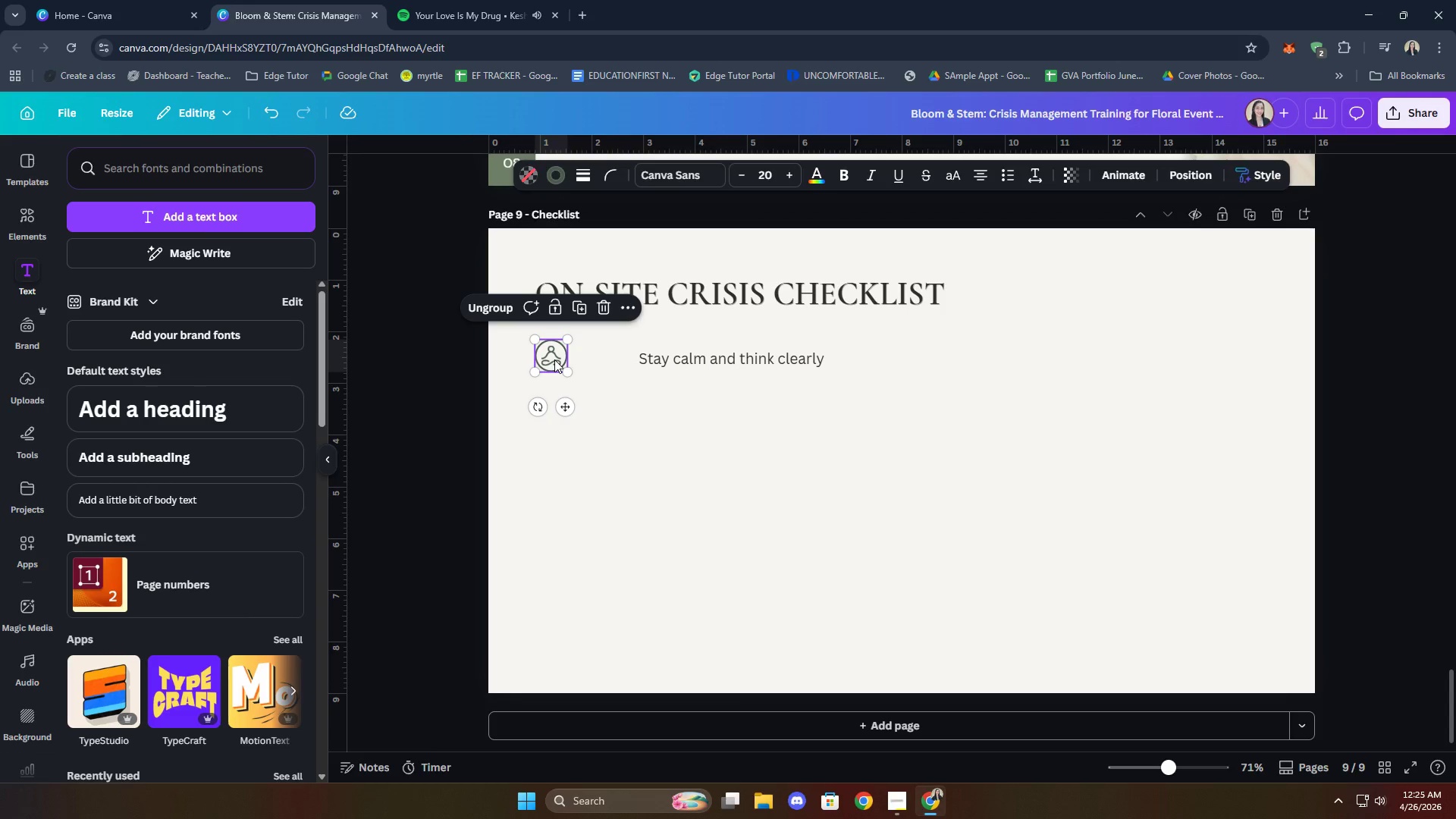 
hold_key(key=ShiftLeft, duration=0.83)
left_click([696, 369])
 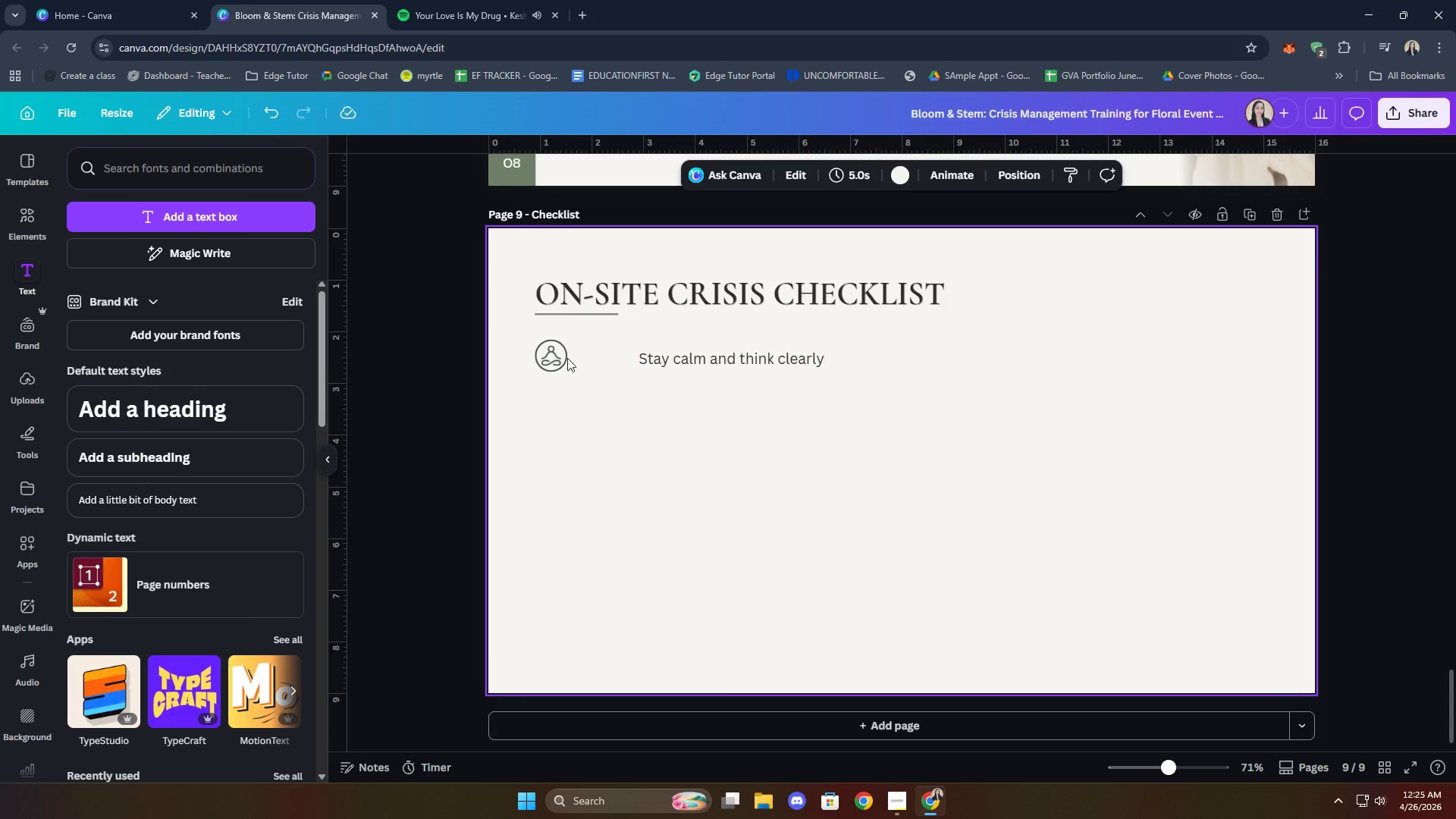 
hold_key(key=ShiftLeft, duration=0.56)
double_click([682, 355])
 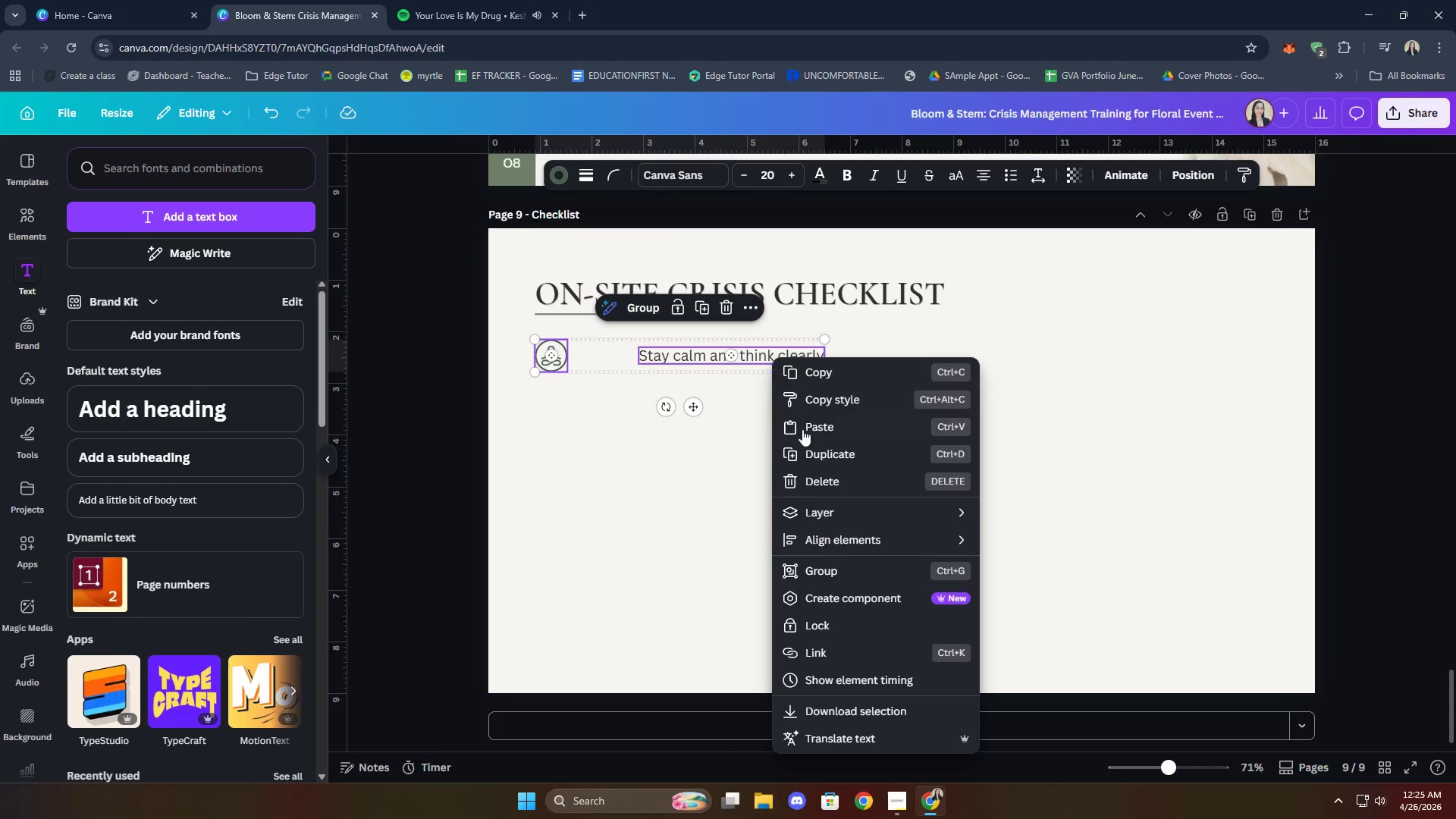 
left_click([1056, 482])
 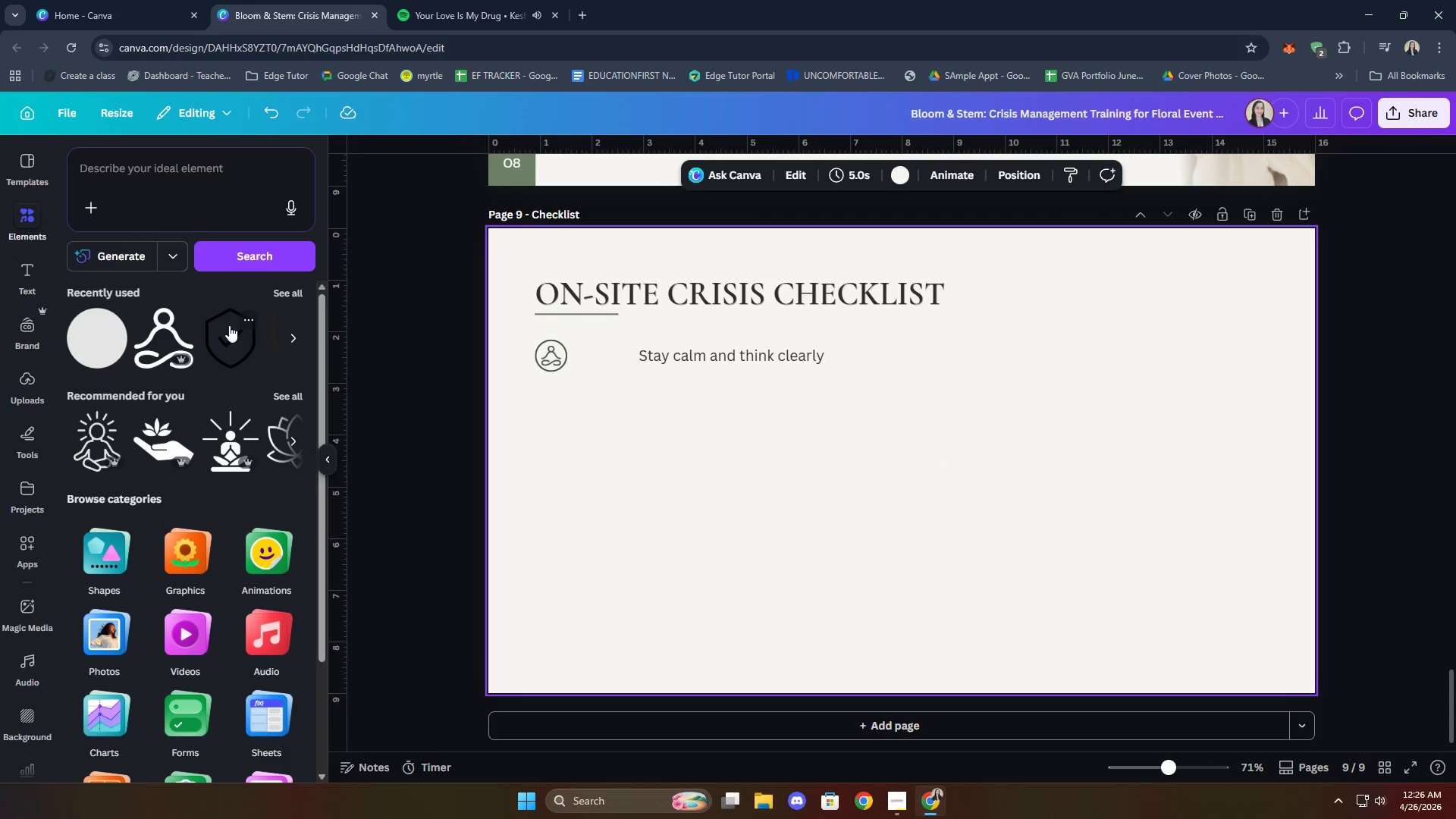 
wait(5.88)
 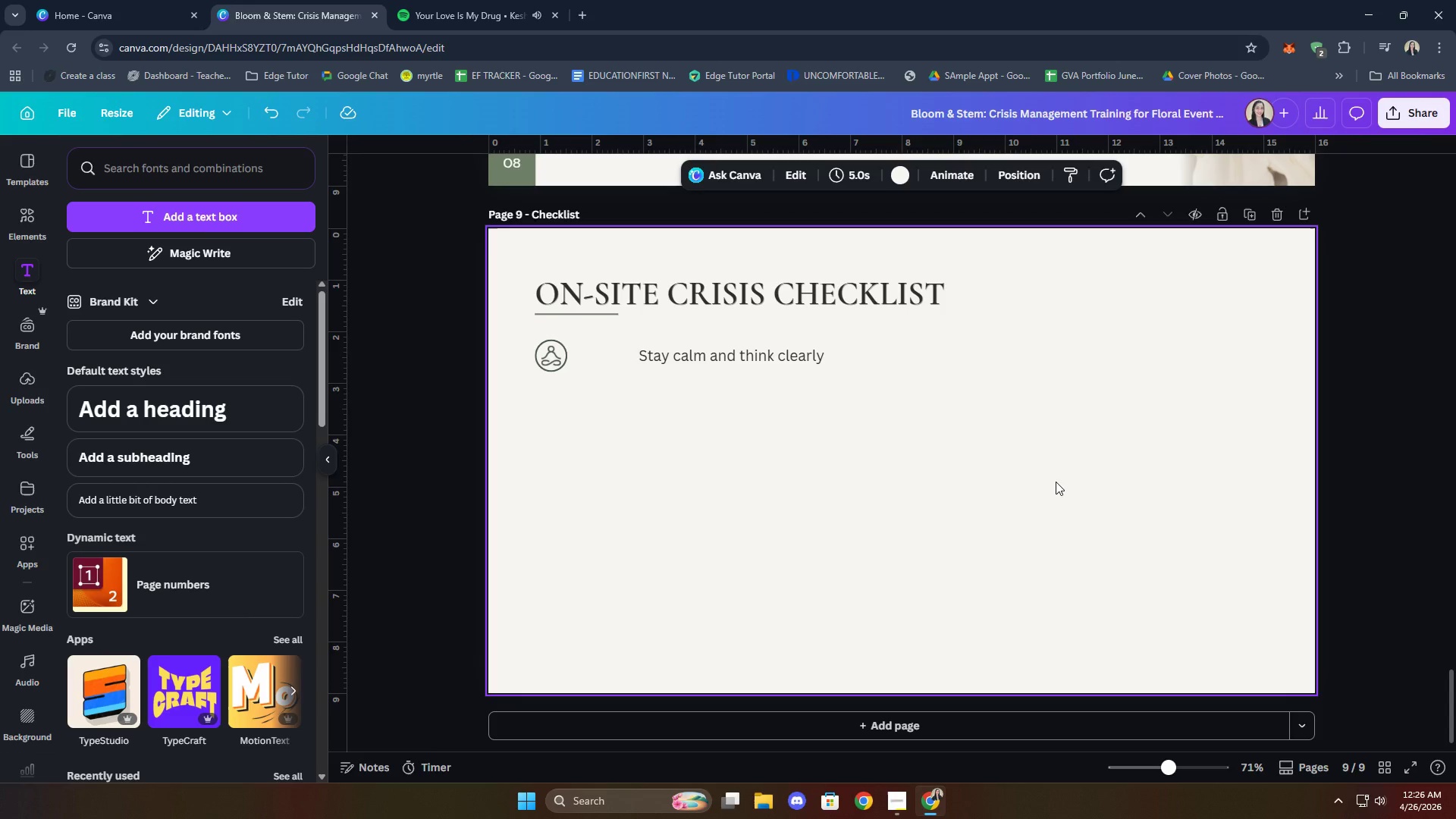 
left_click([121, 551])
 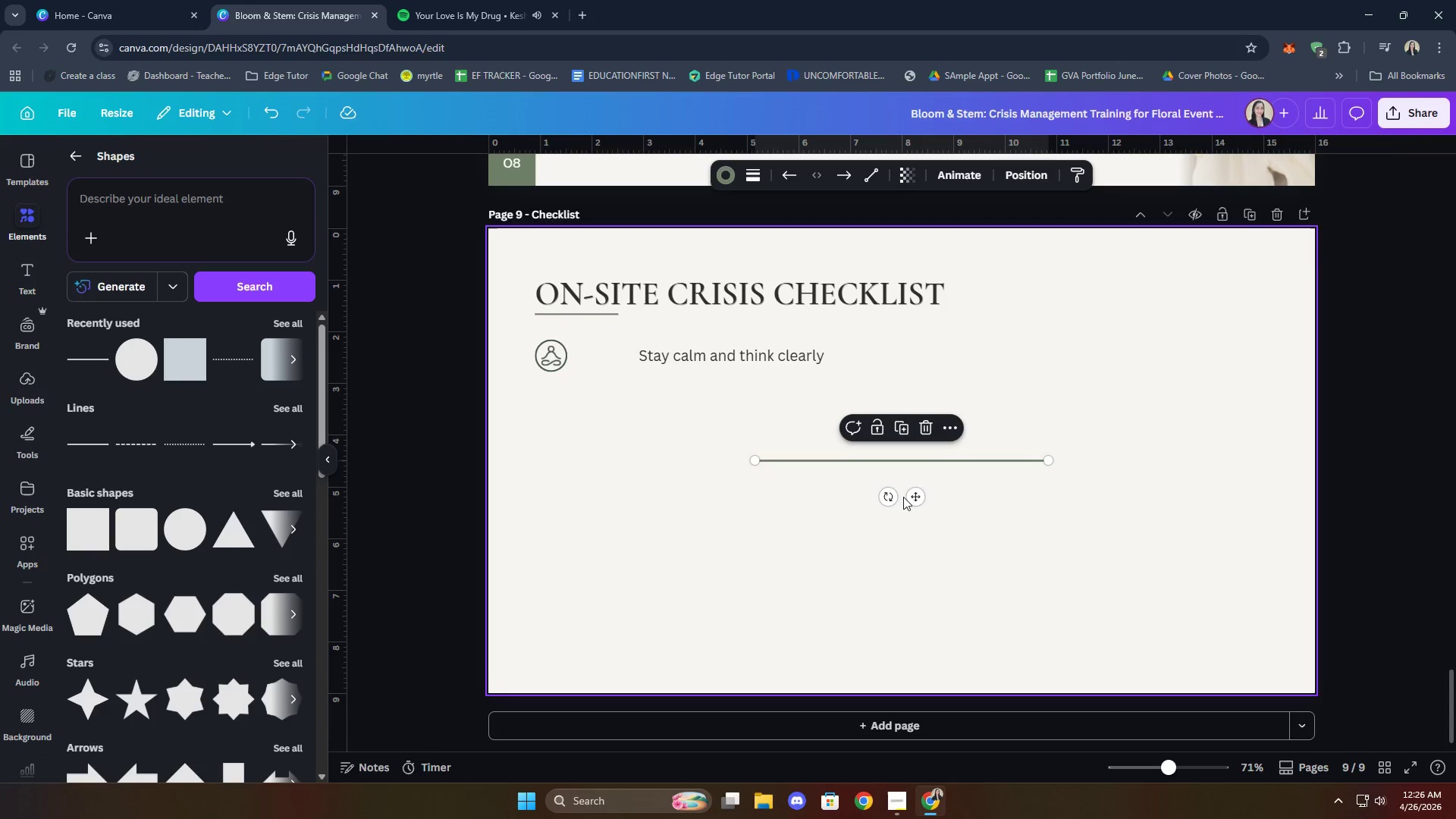 
left_click_drag(start_coordinate=[890, 500], to_coordinate=[937, 461])
 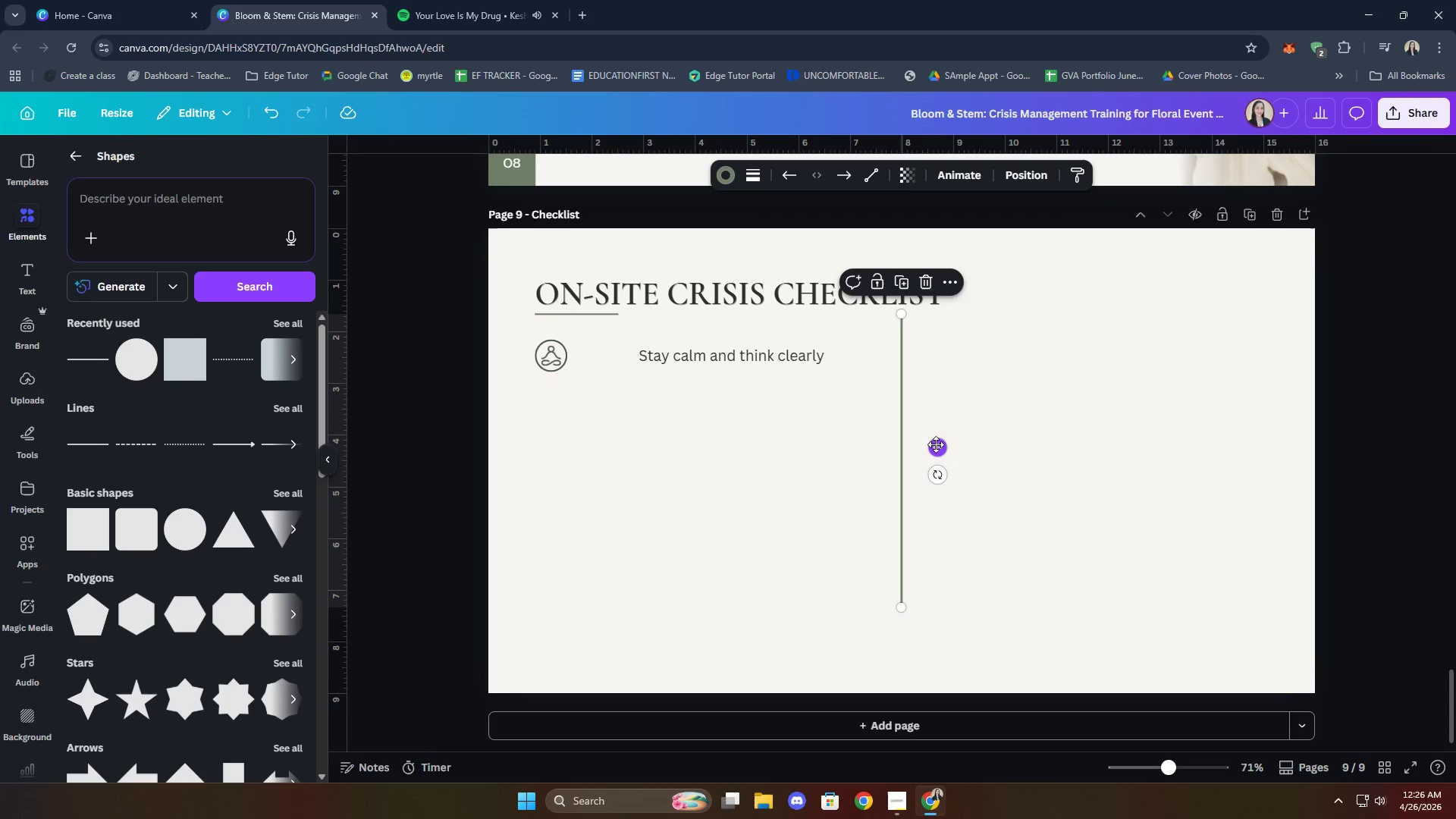 
left_click_drag(start_coordinate=[938, 444], to_coordinate=[644, 470])
 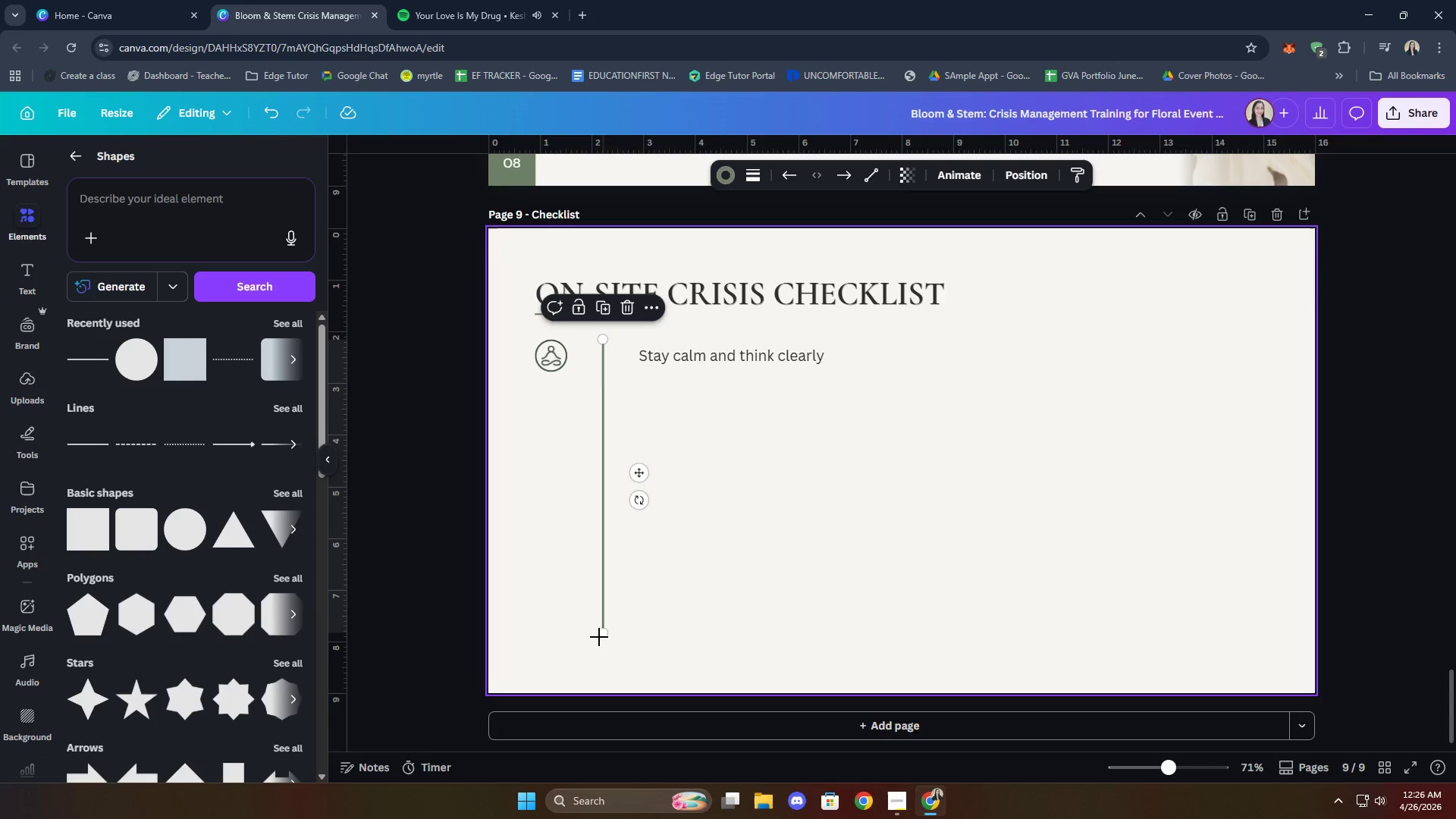 
left_click([717, 603])
 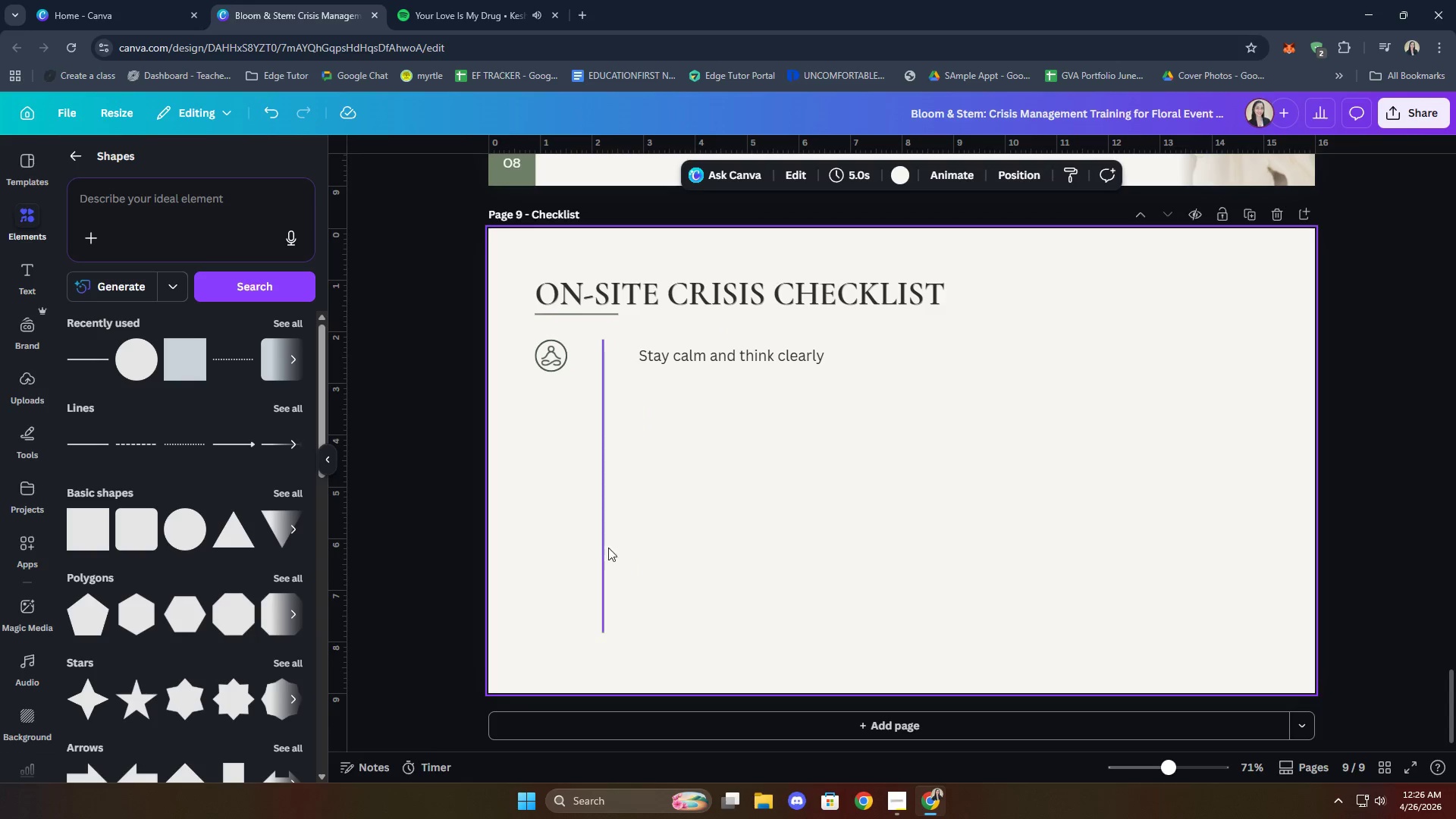 
left_click([598, 542])
 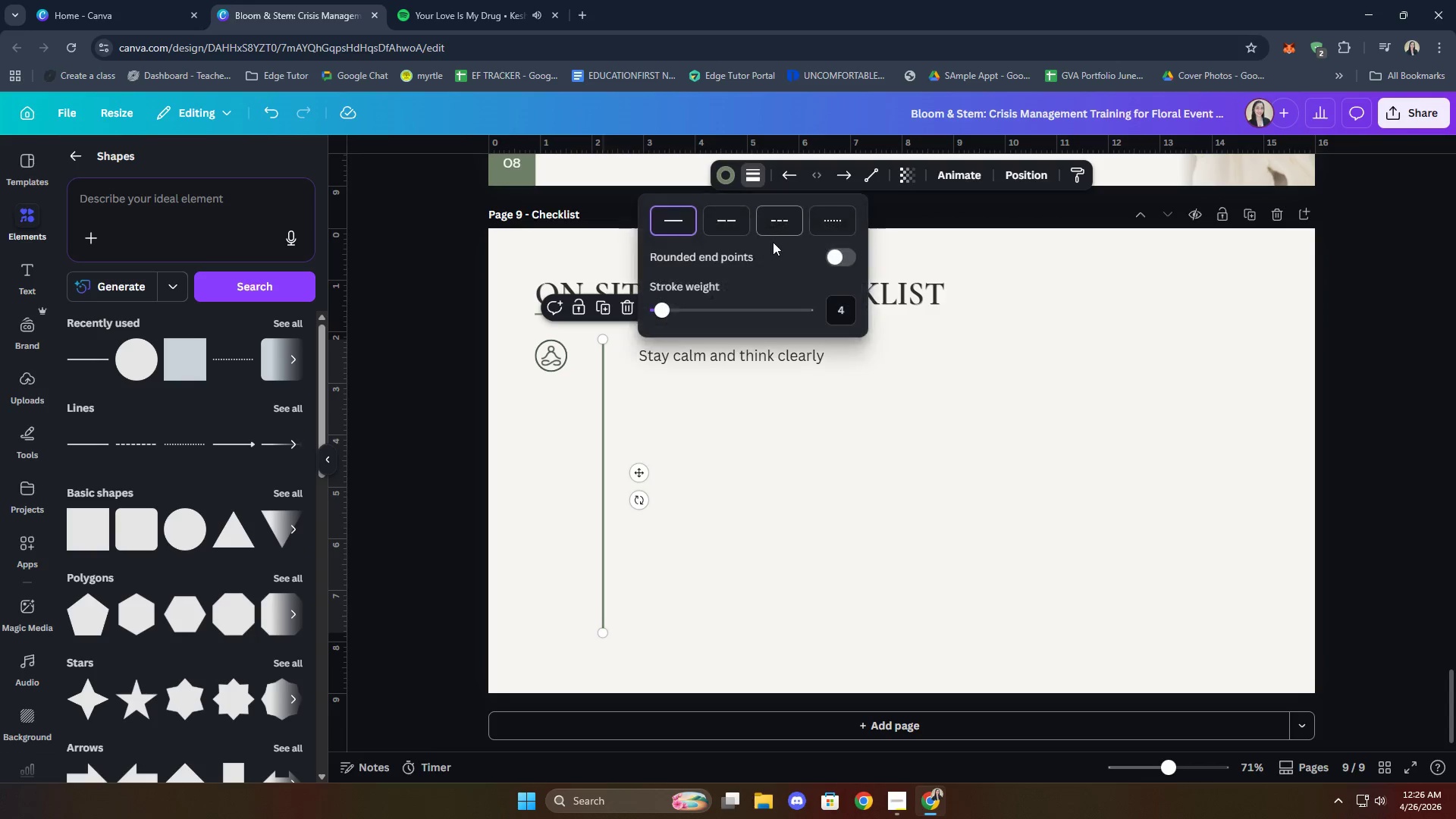 
left_click([847, 315])
 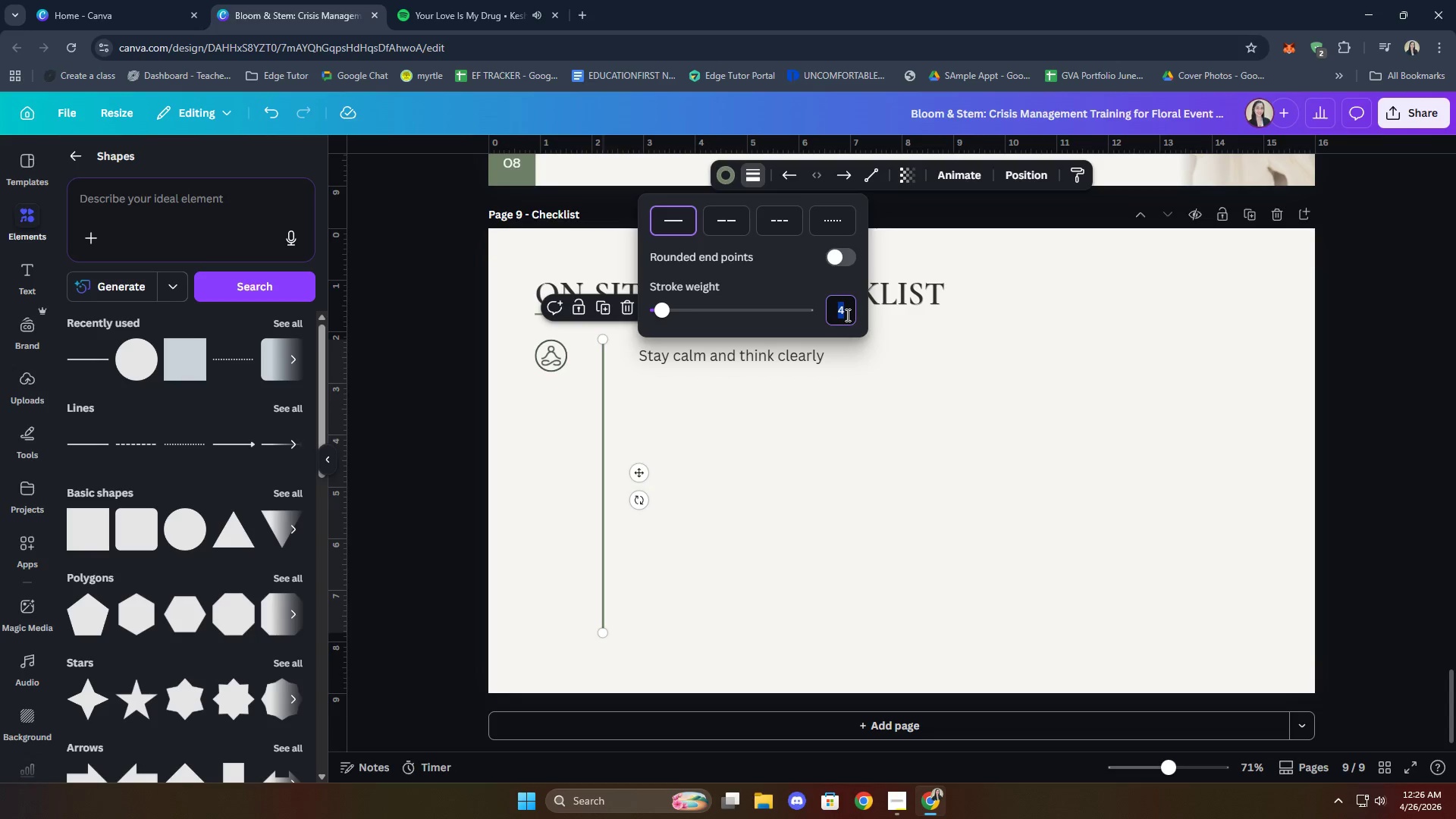 
key(1)
 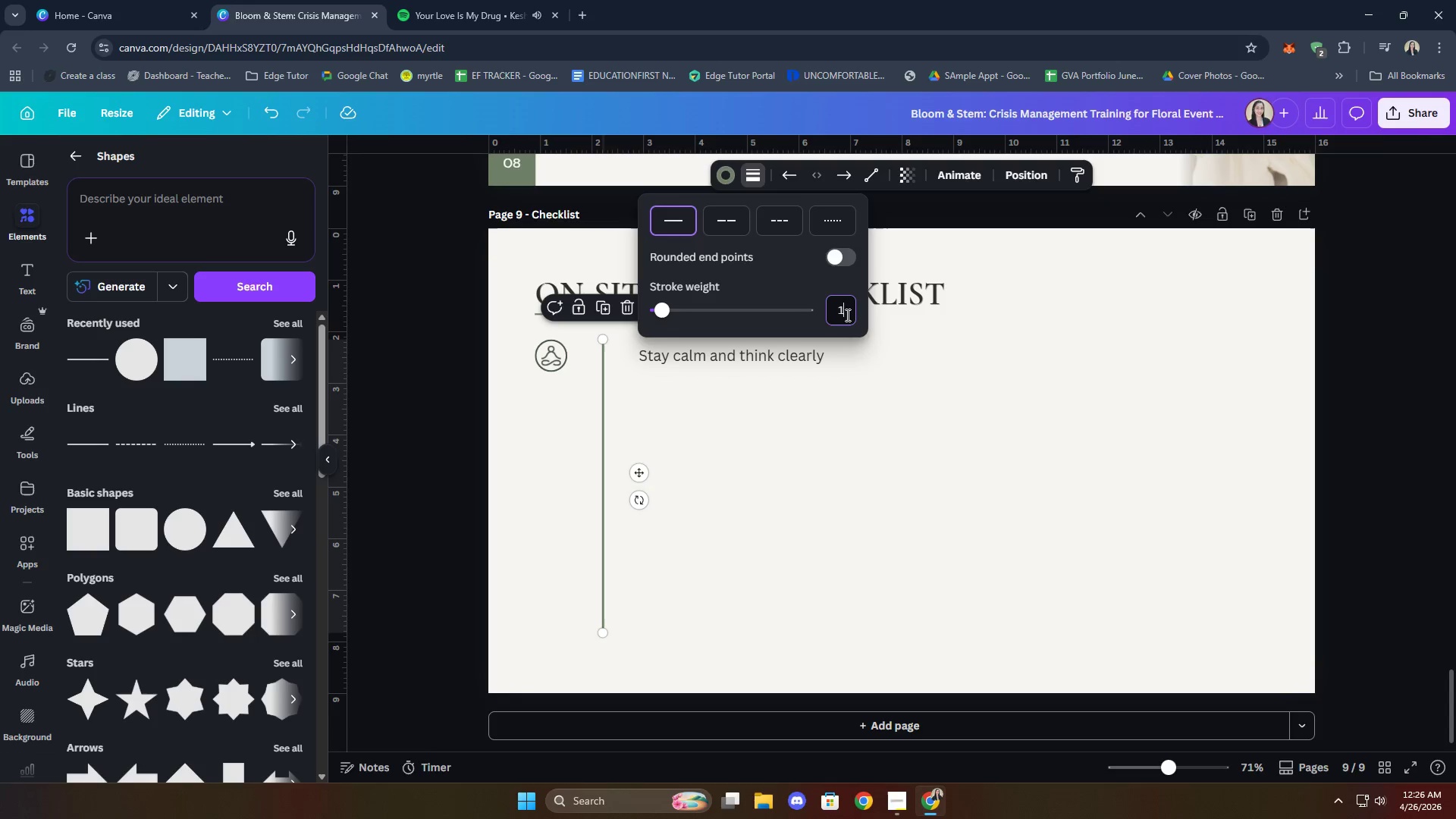 
key(Period)
 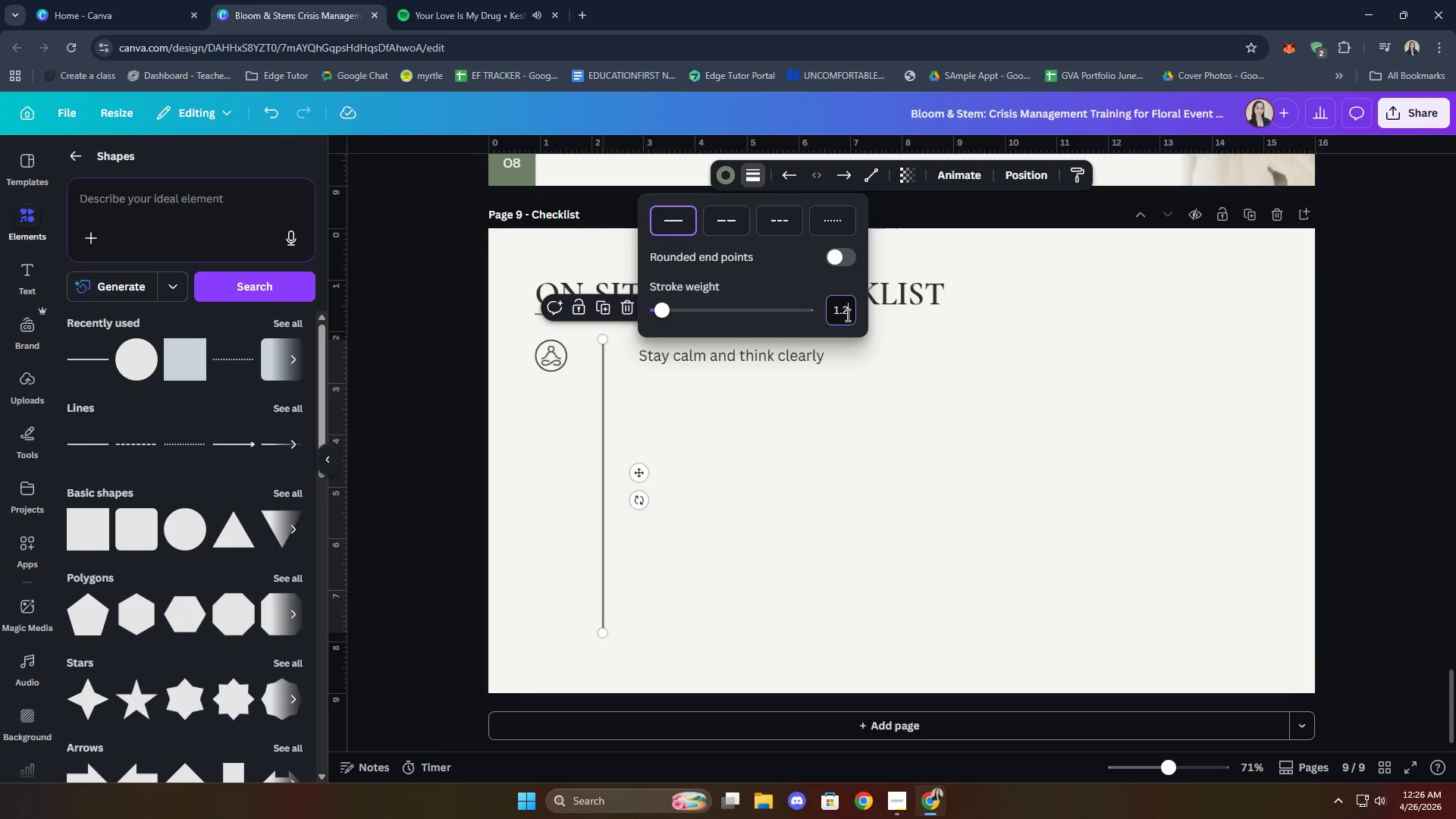 
key(2)
 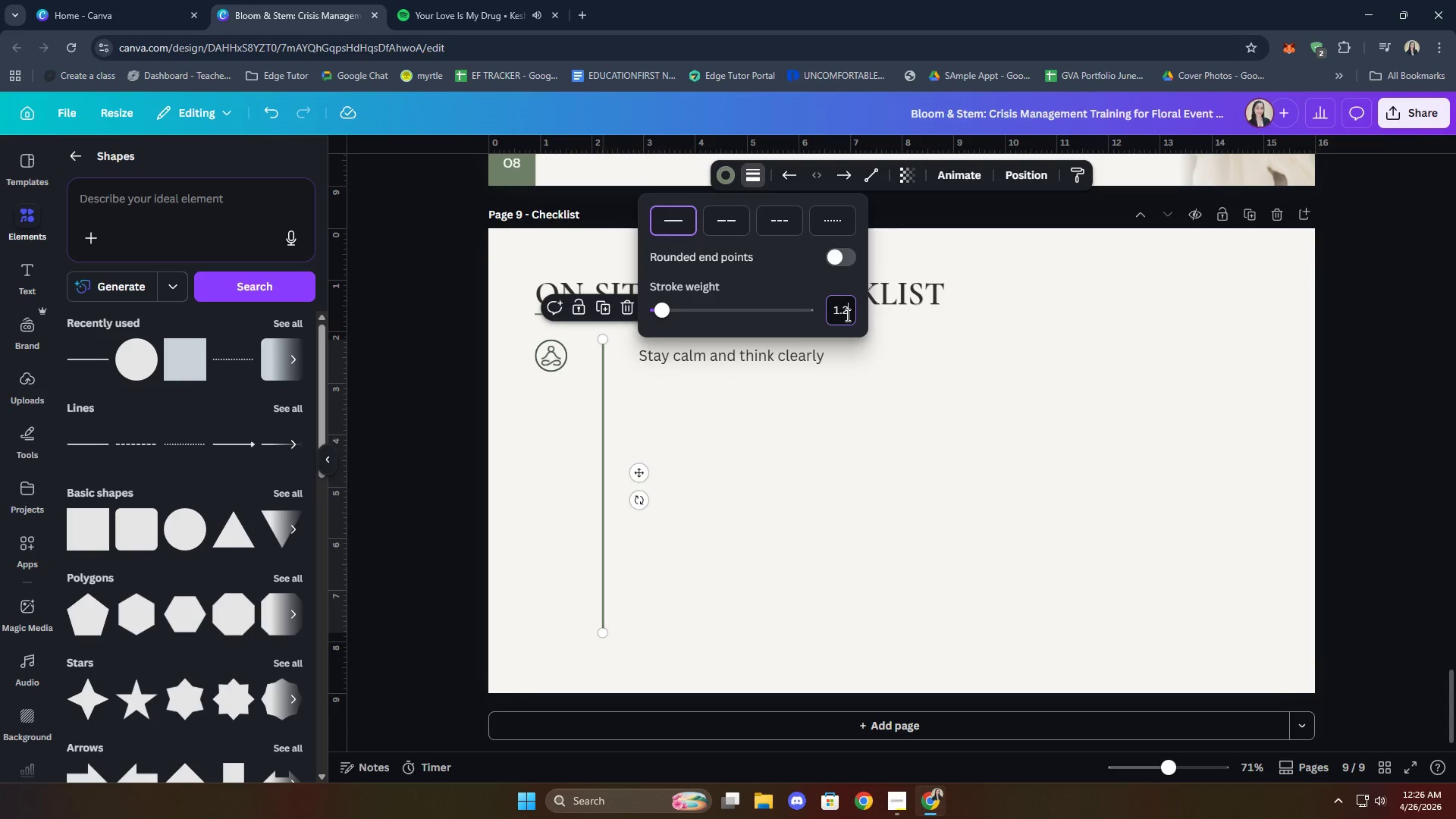 
key(Enter)
 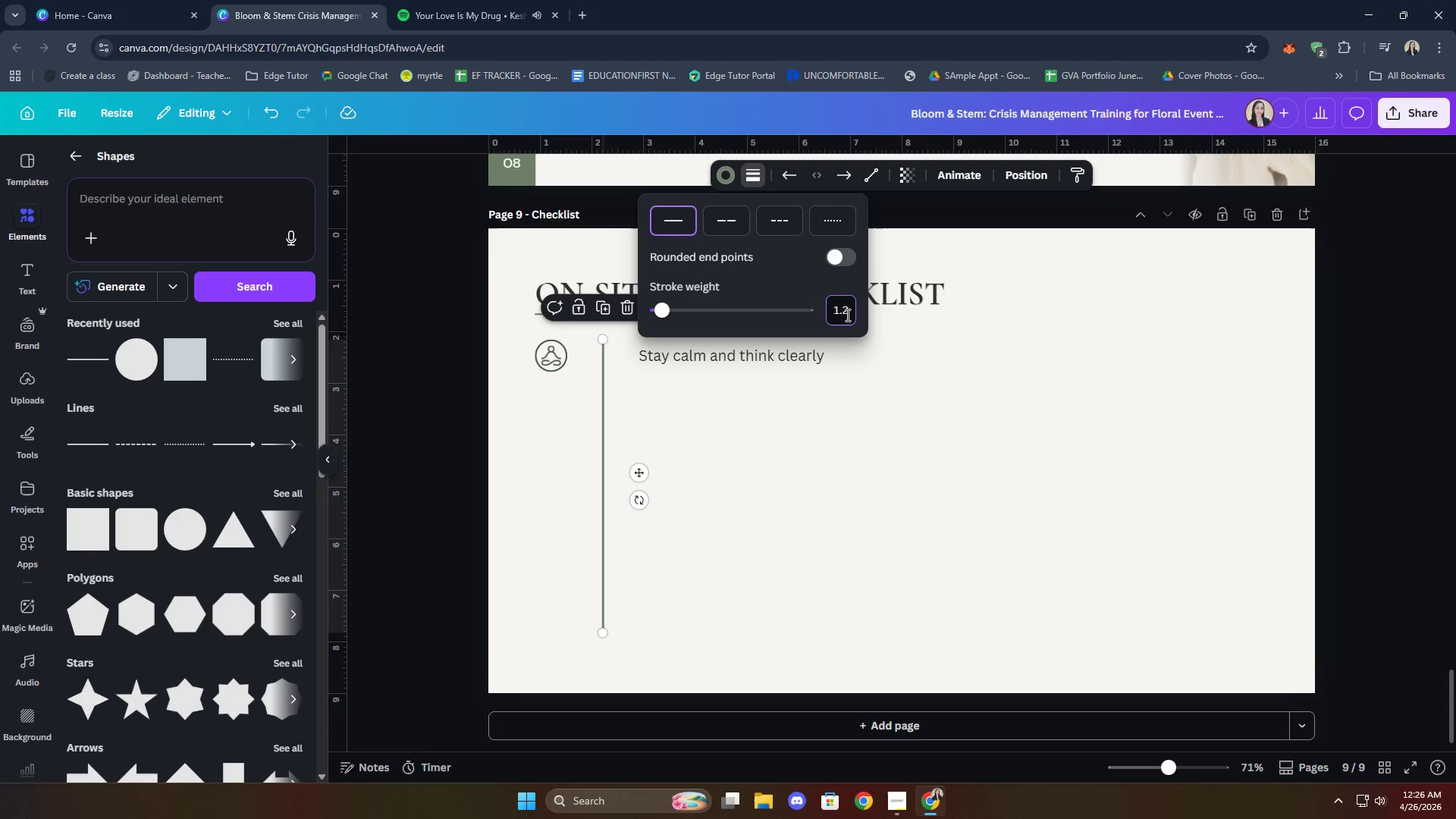 
key(Backspace)
 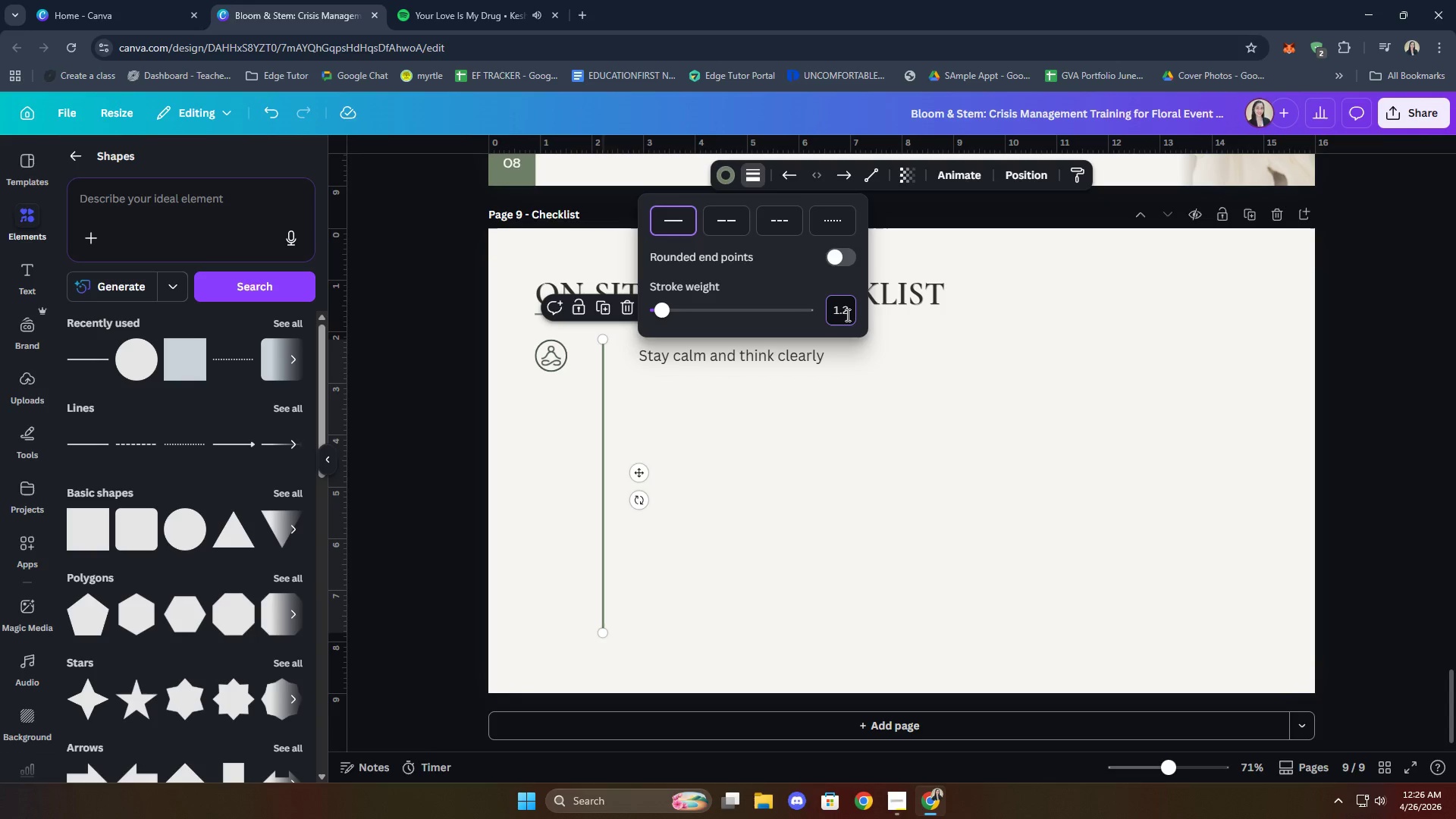 
key(1)
 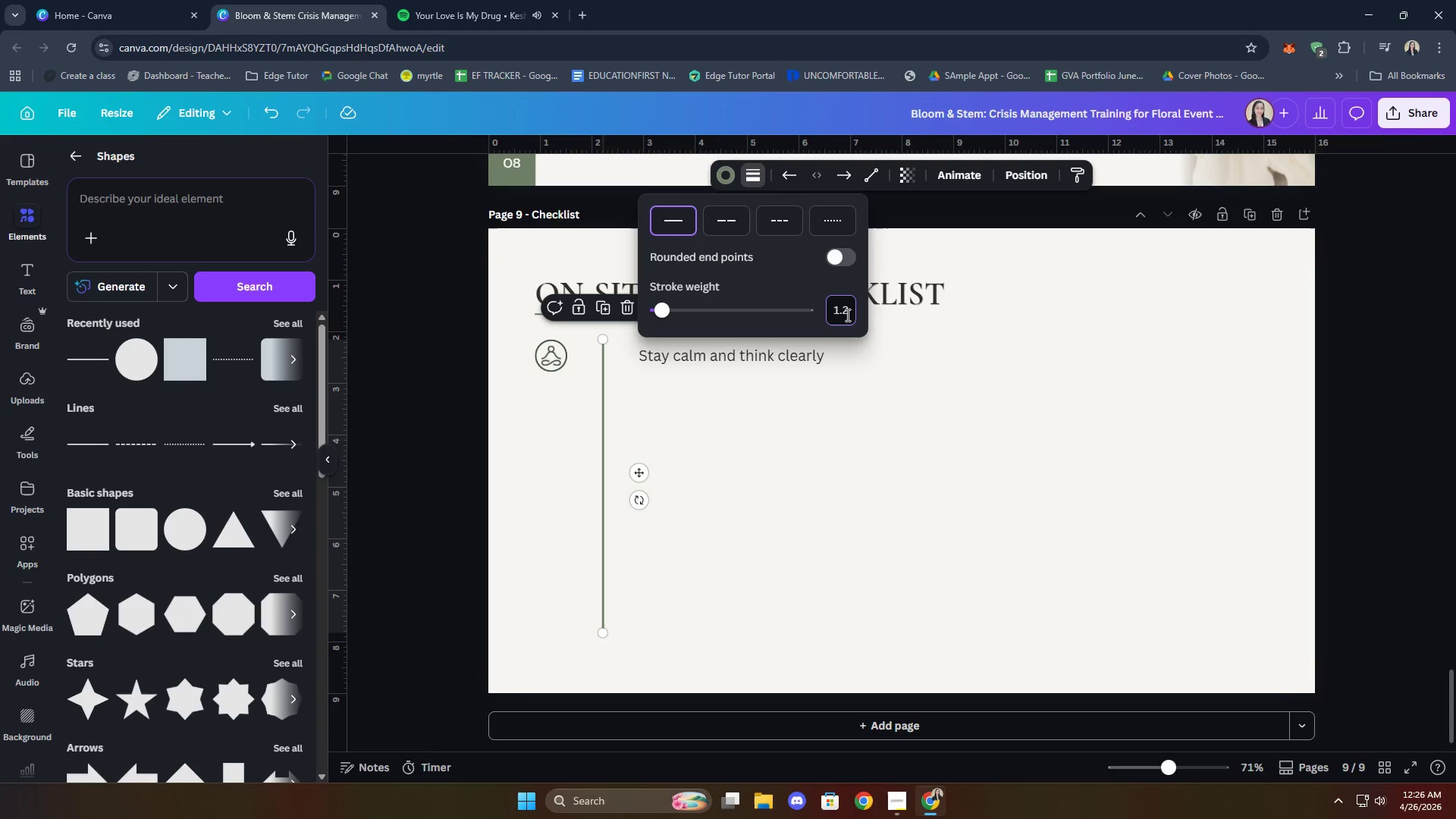 
left_click([846, 315])
 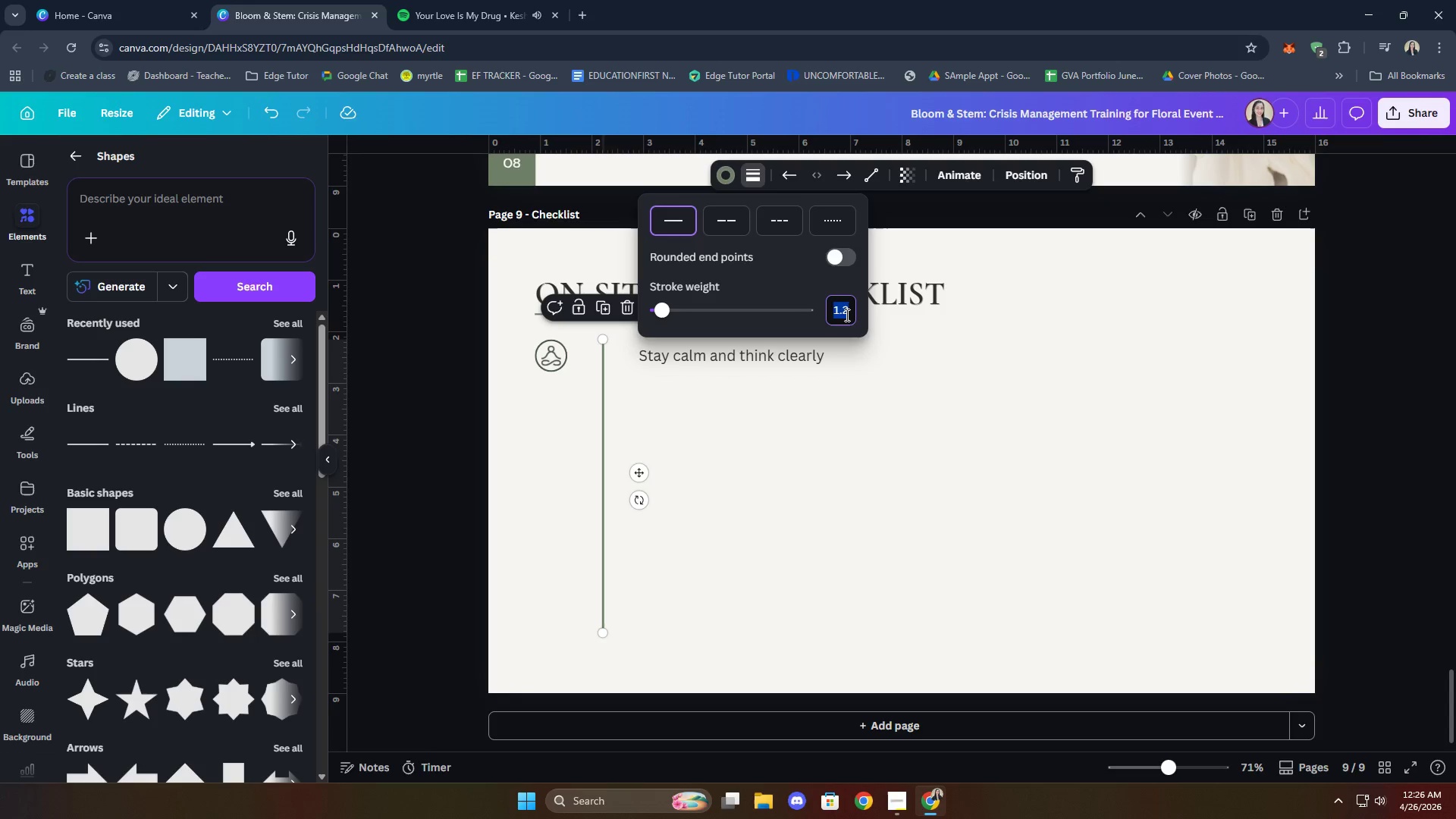 
key(1)
 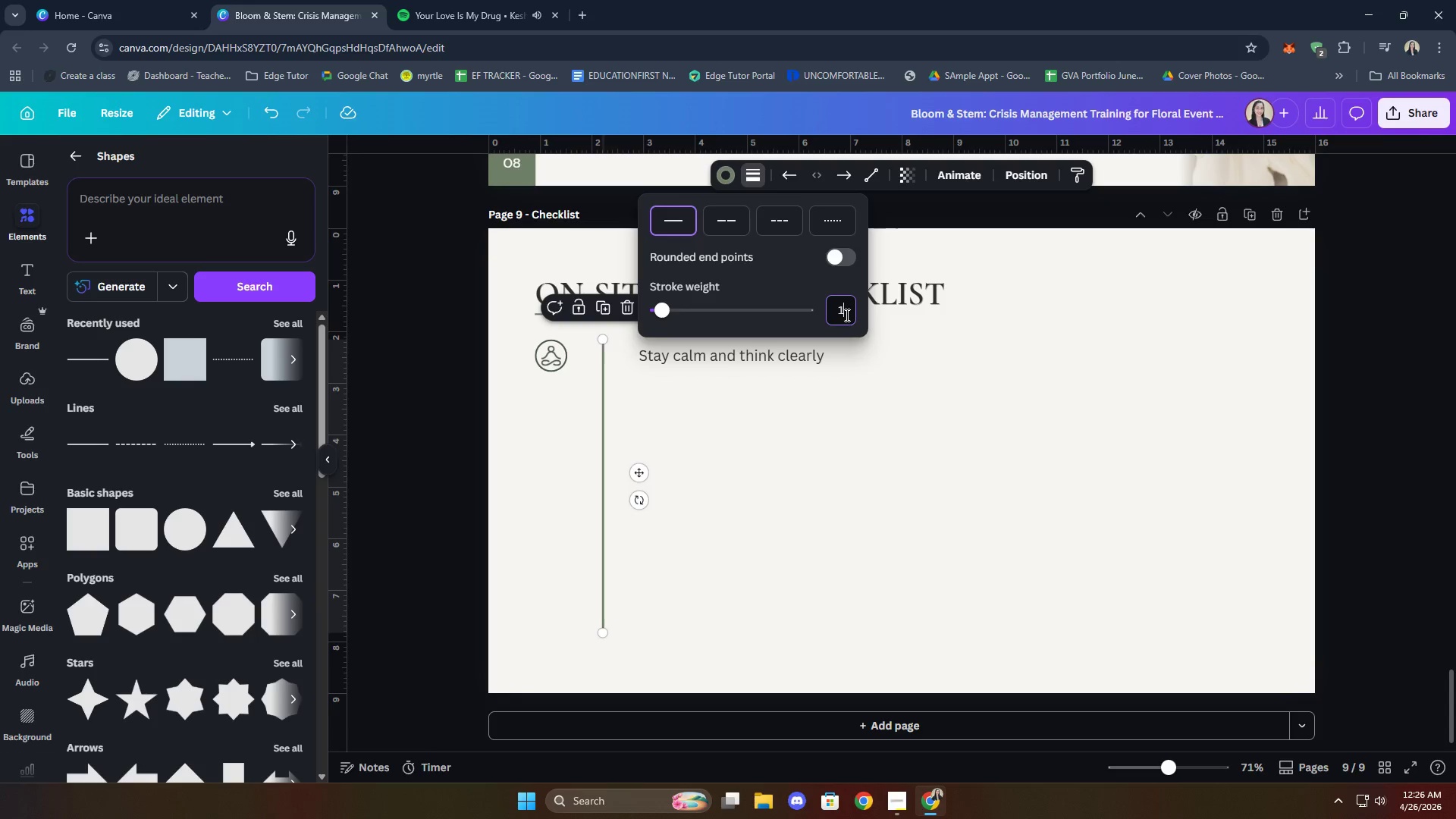 
key(Enter)
 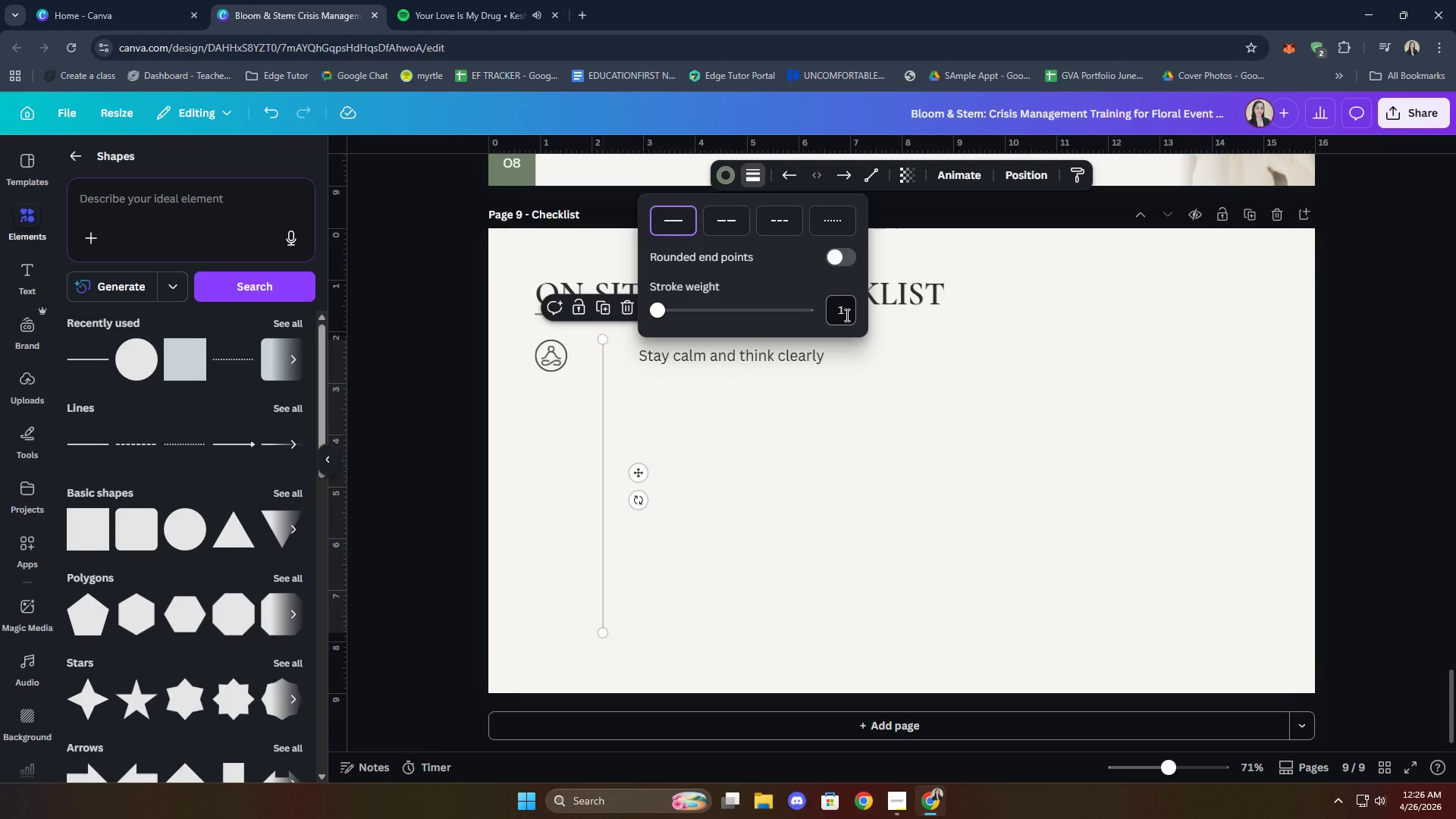 
left_click([846, 315])
 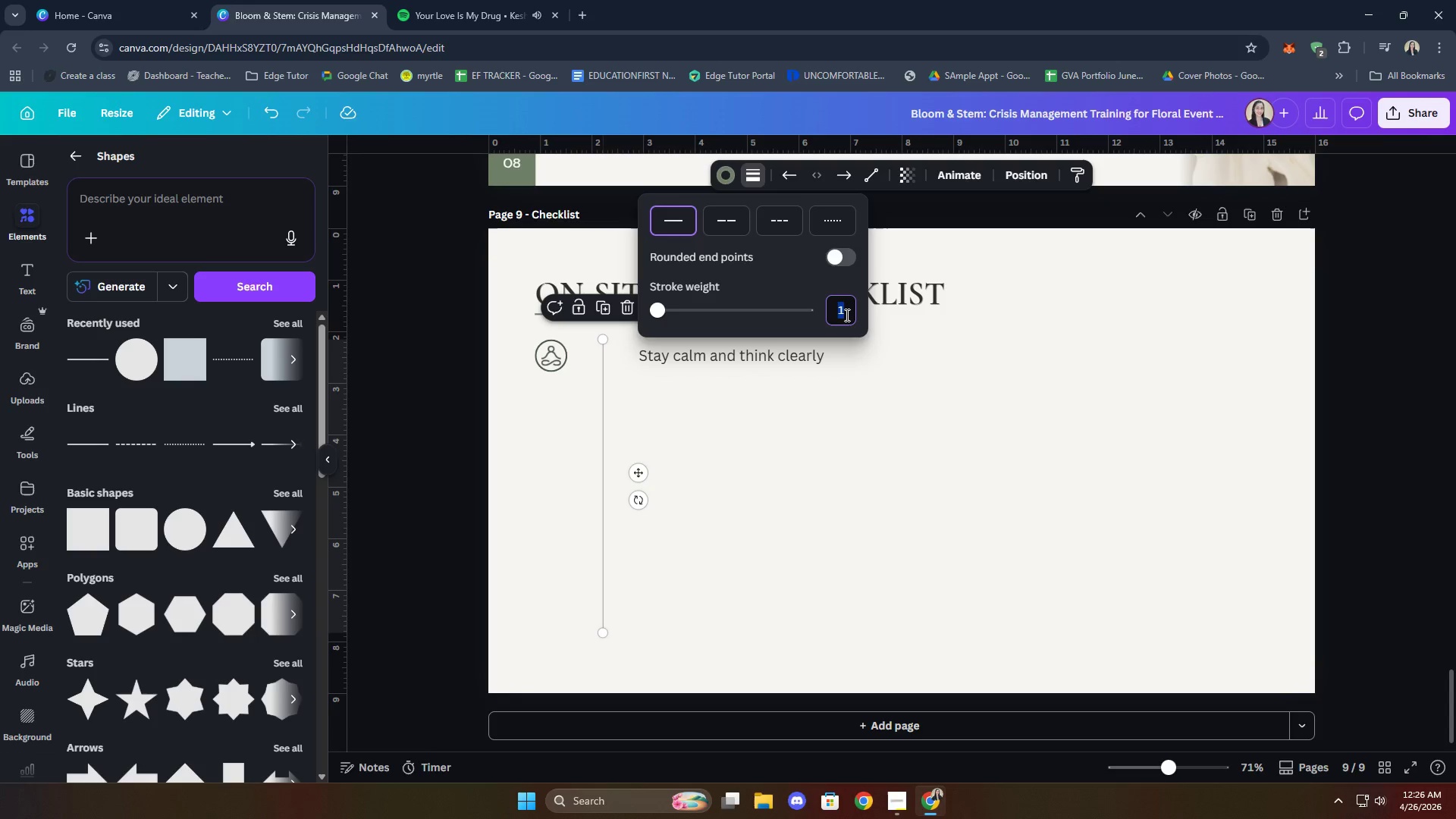 
key(1)
 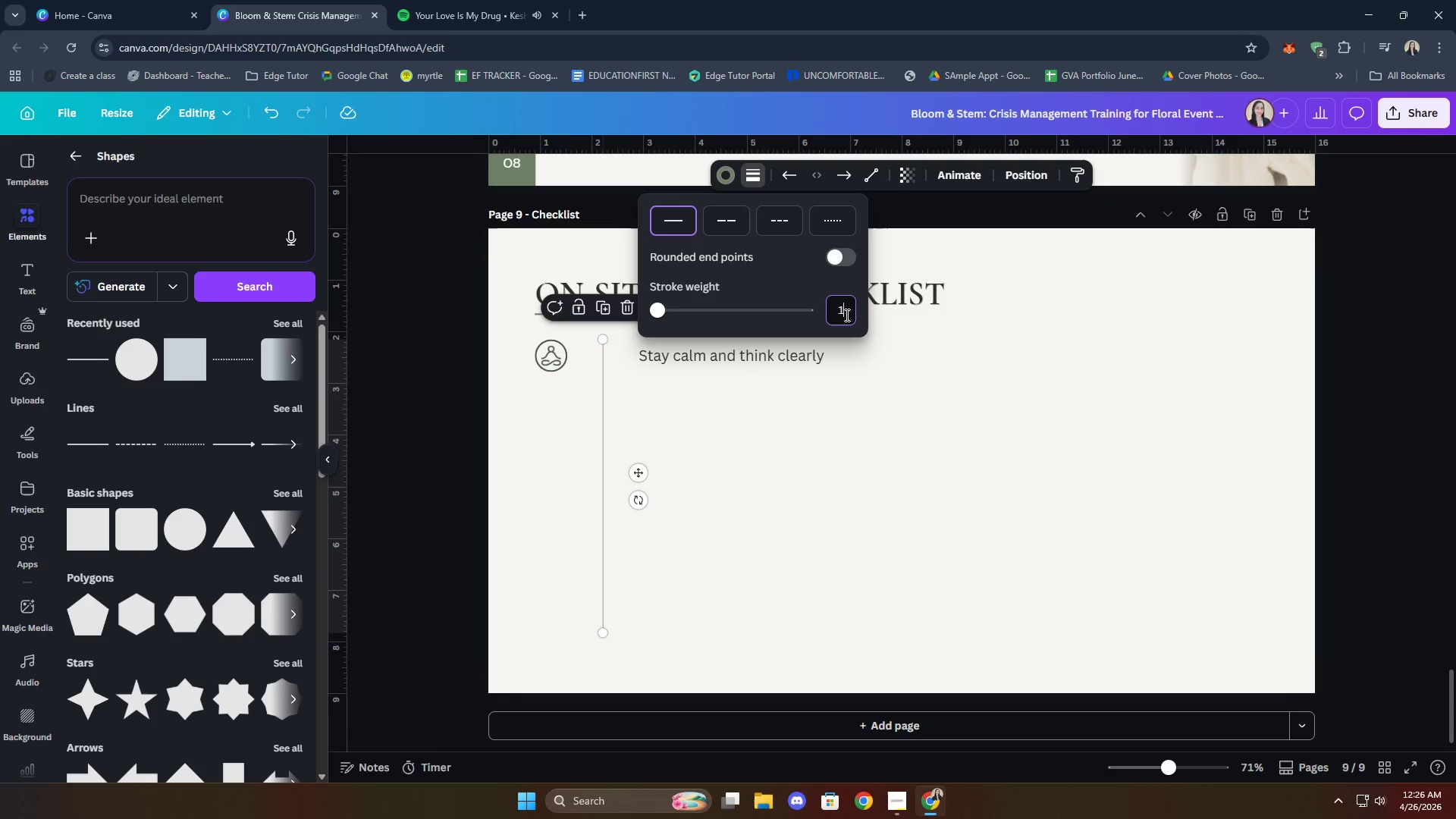 
key(Period)
 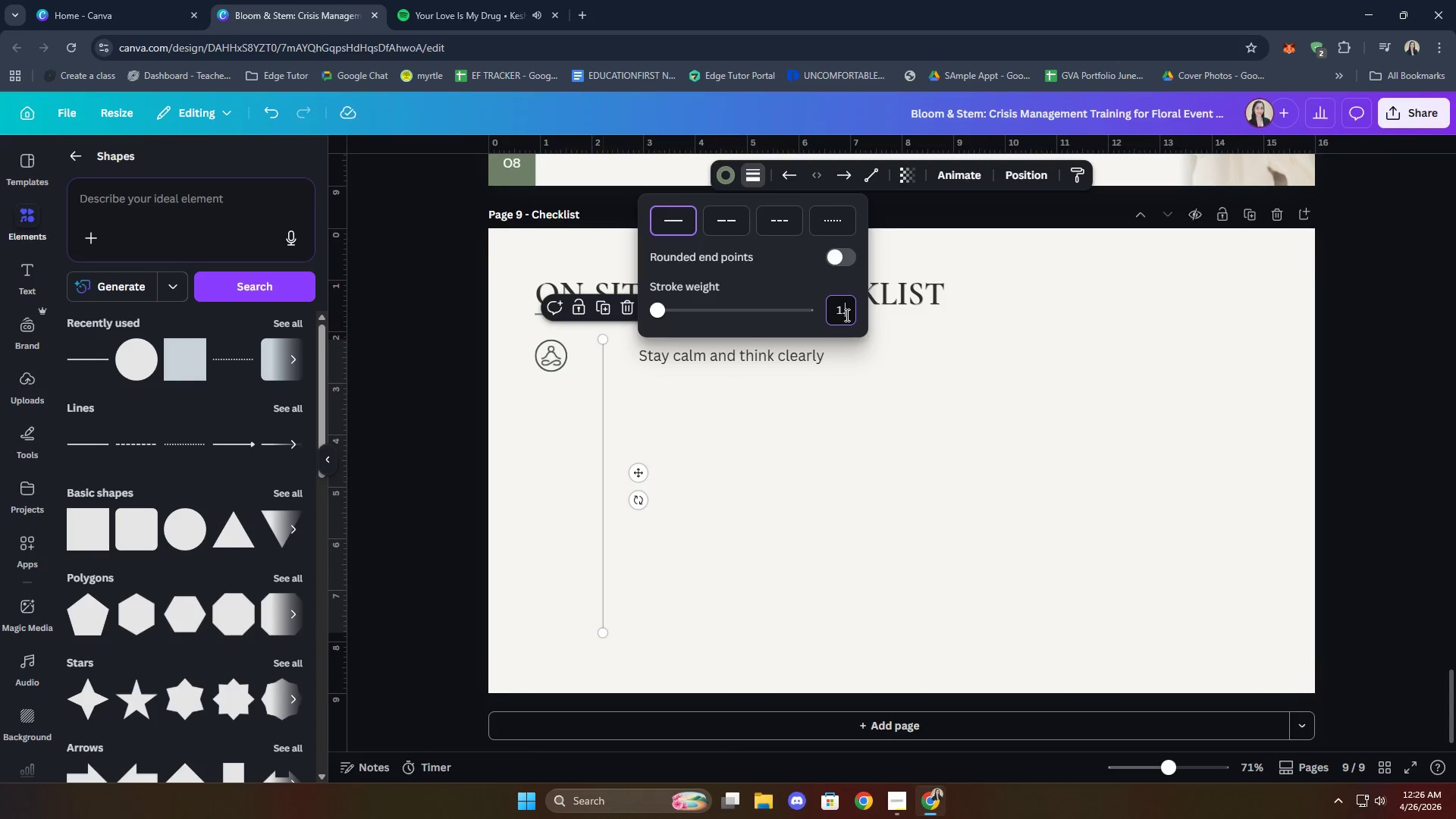 
key(5)
 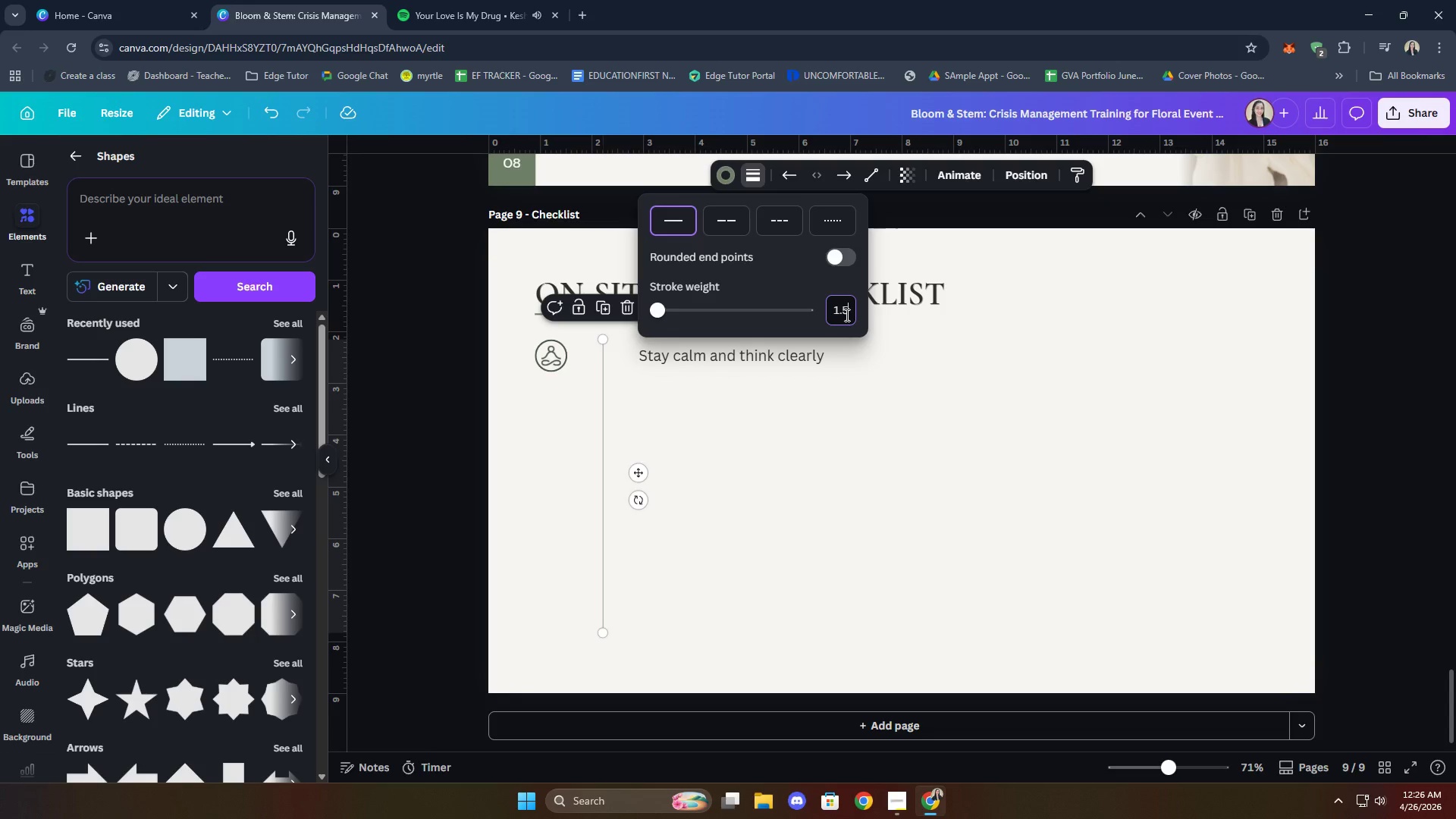 
key(Enter)
 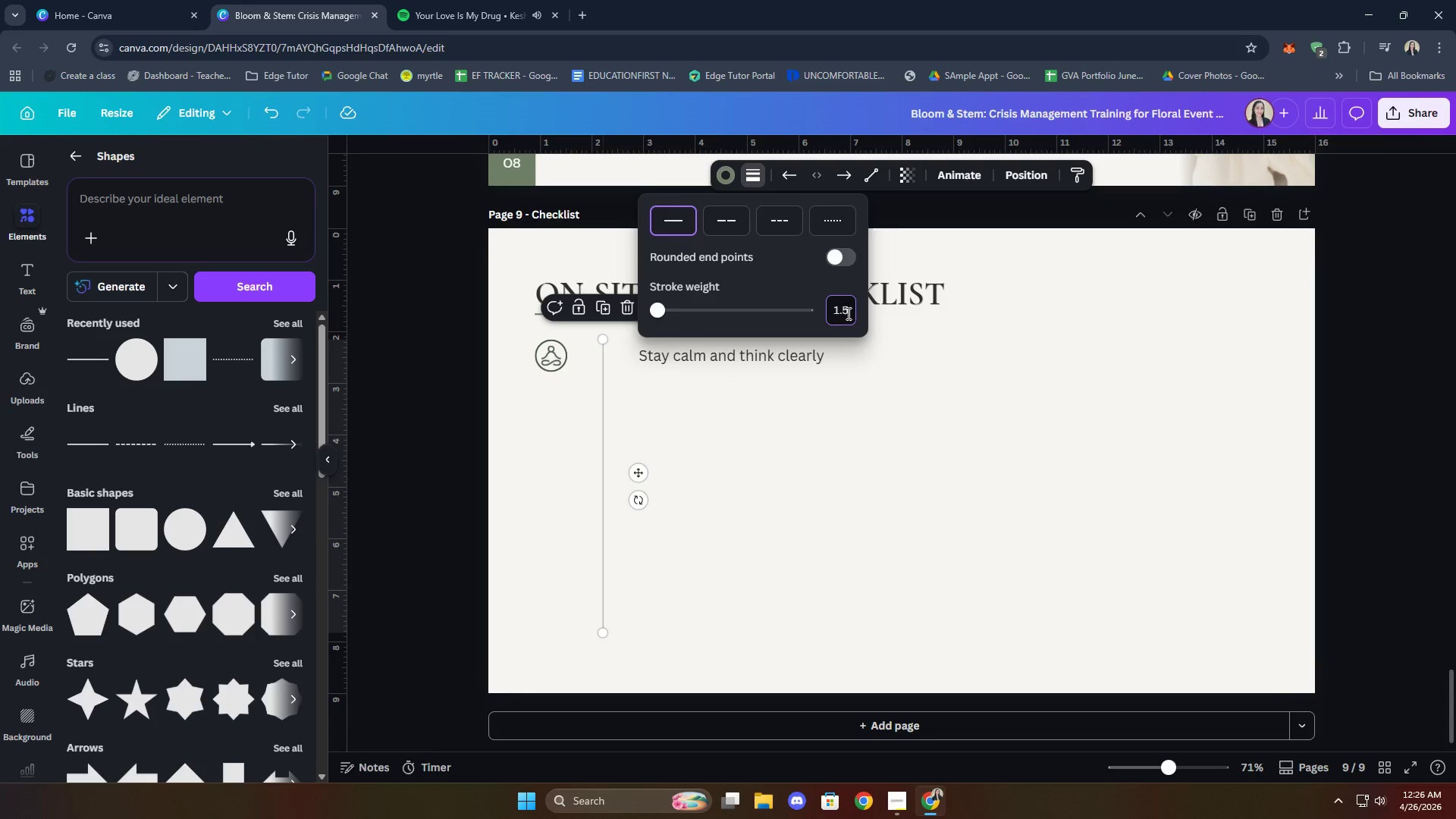 
left_click([889, 484])
 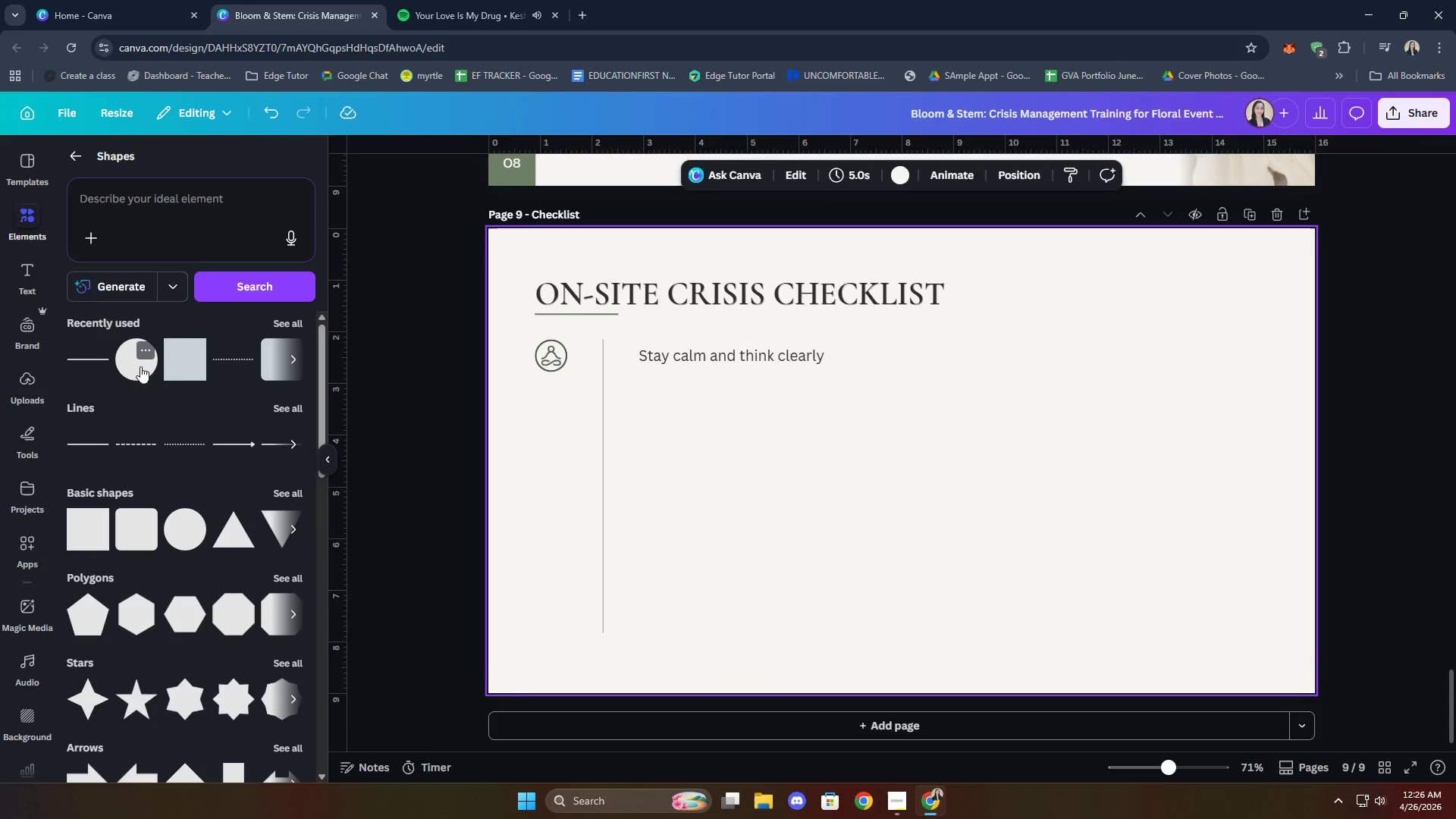 
left_click([142, 362])
 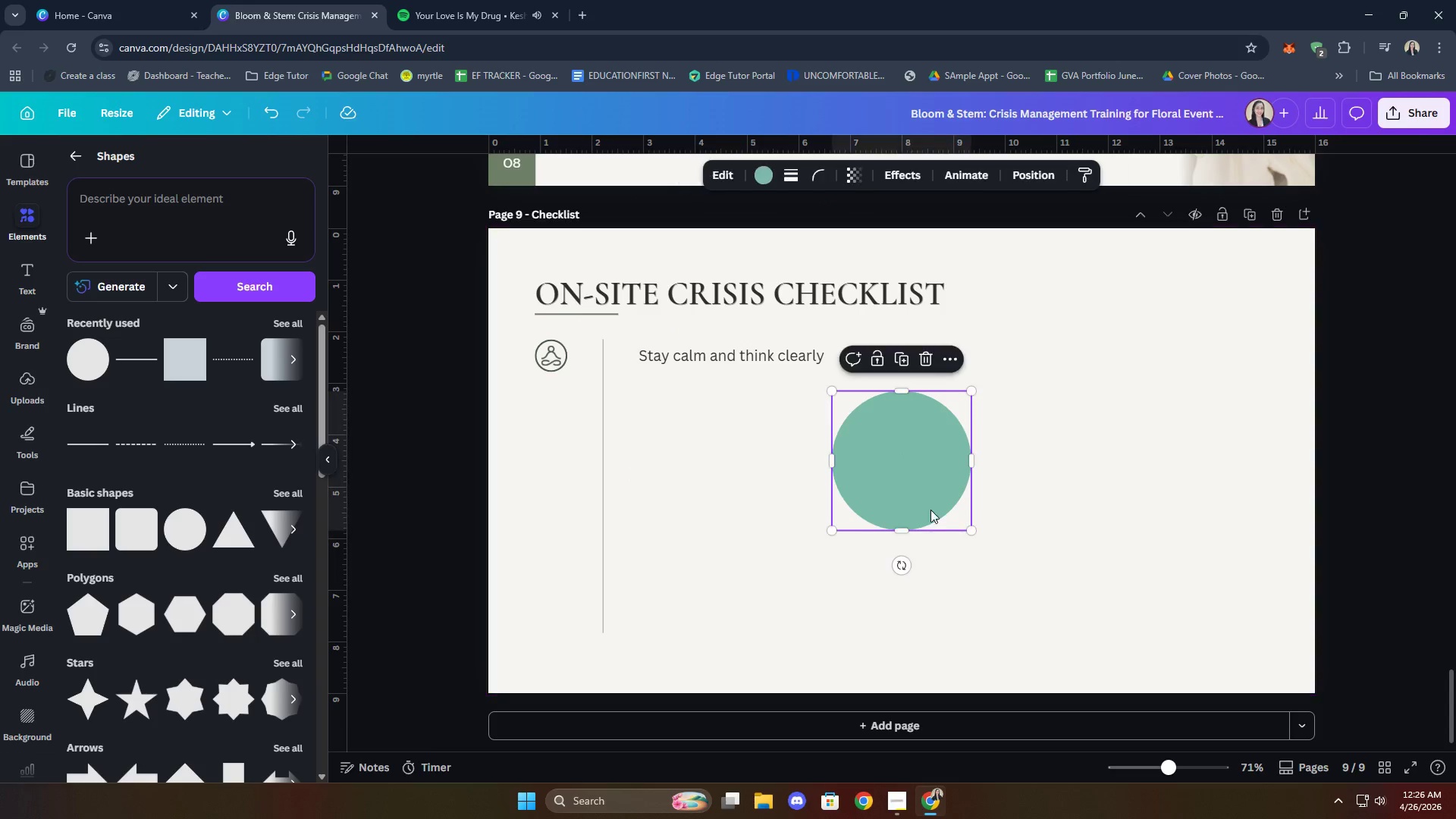 
left_click_drag(start_coordinate=[972, 532], to_coordinate=[865, 418])
 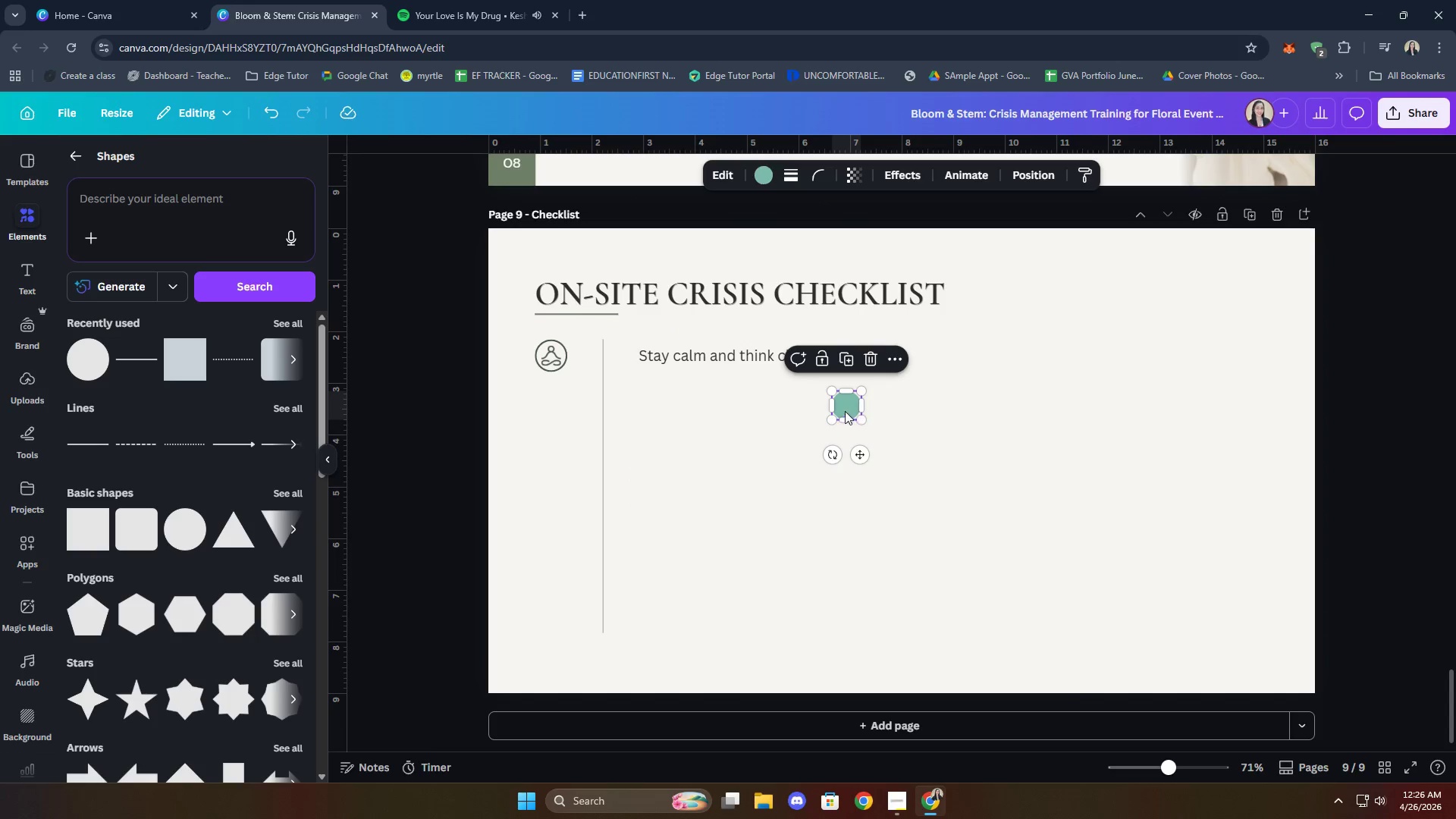 
left_click_drag(start_coordinate=[845, 410], to_coordinate=[601, 365])
 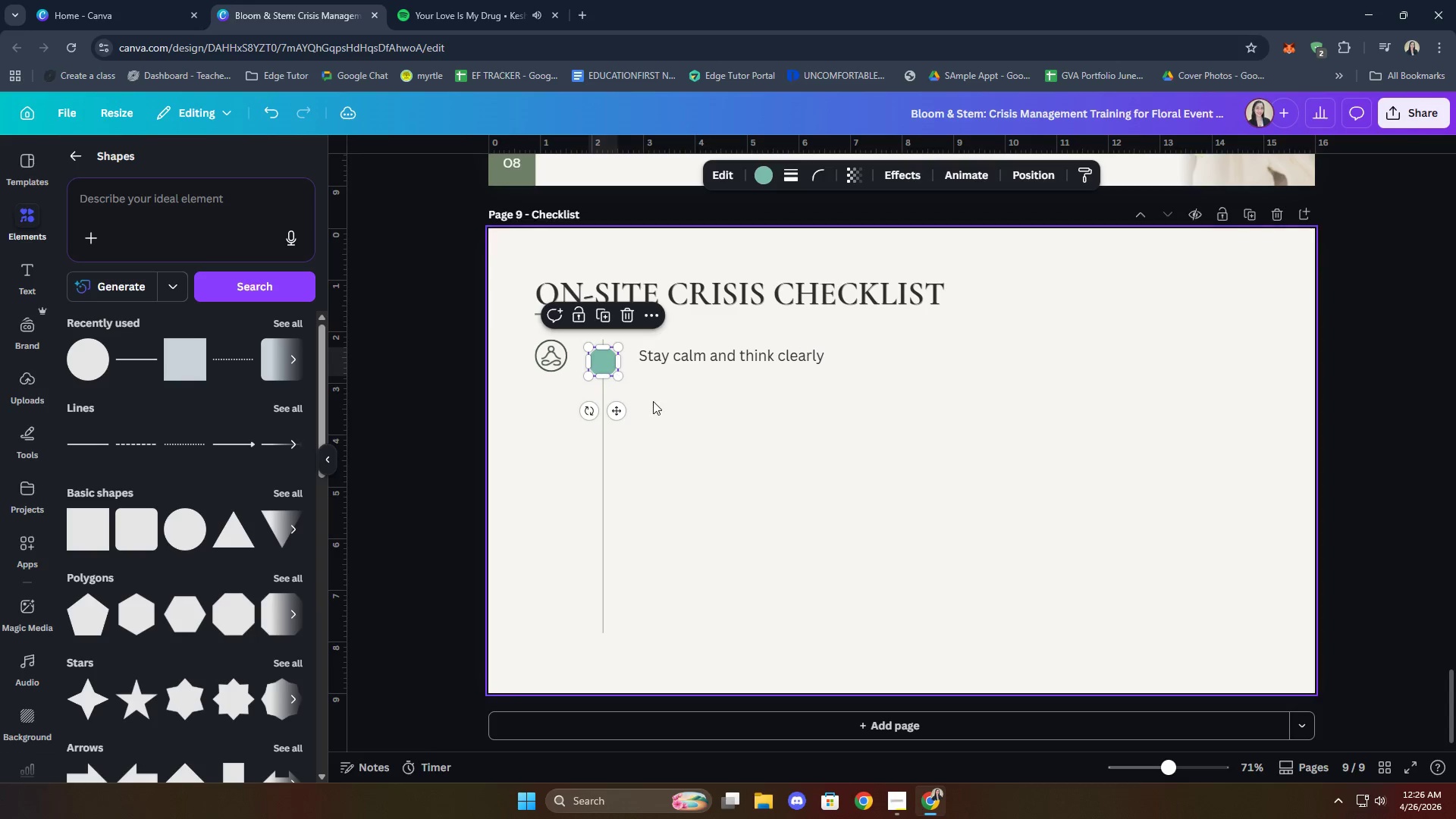 
left_click([653, 401])
 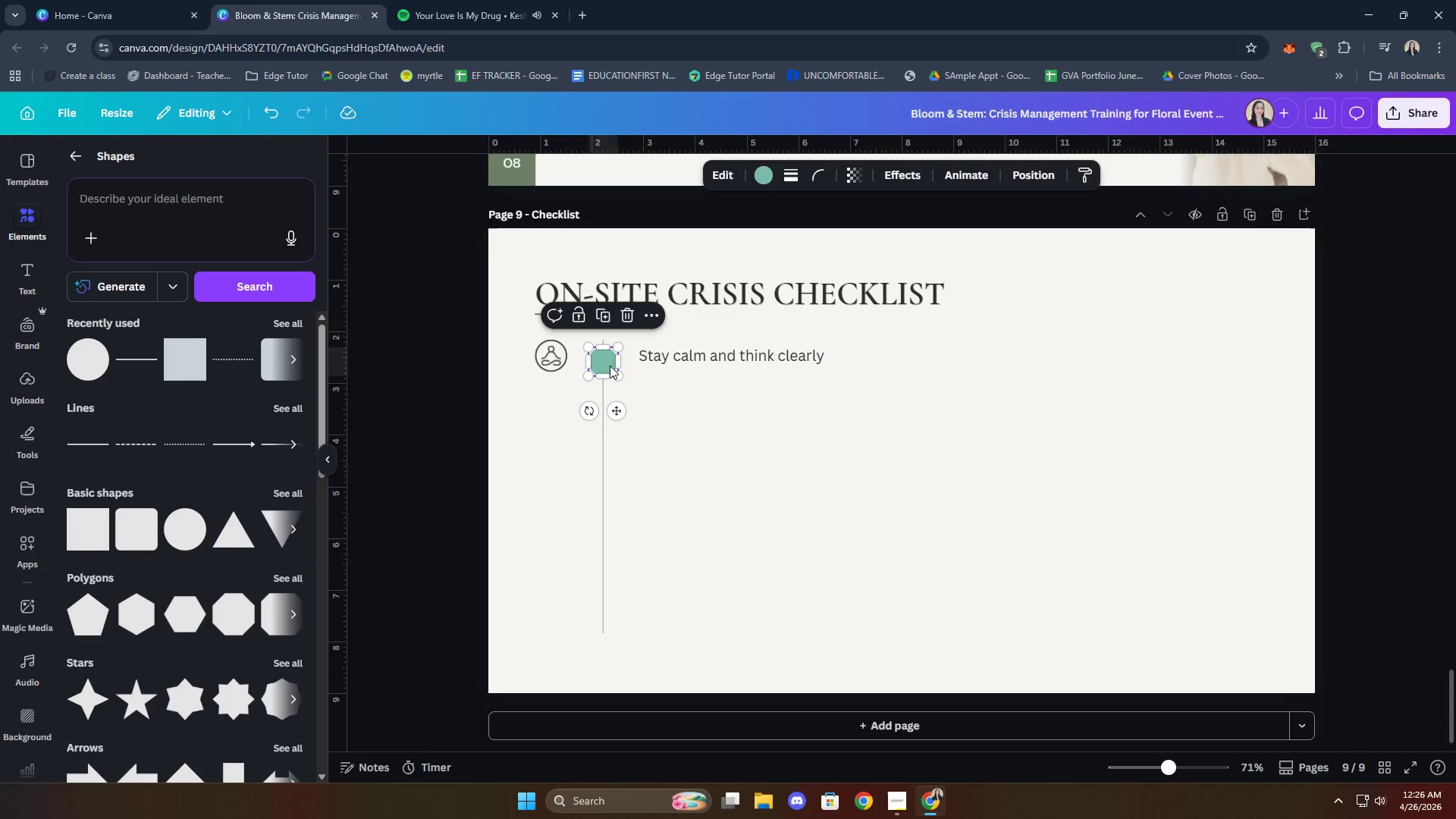 
left_click_drag(start_coordinate=[617, 375], to_coordinate=[601, 356])
 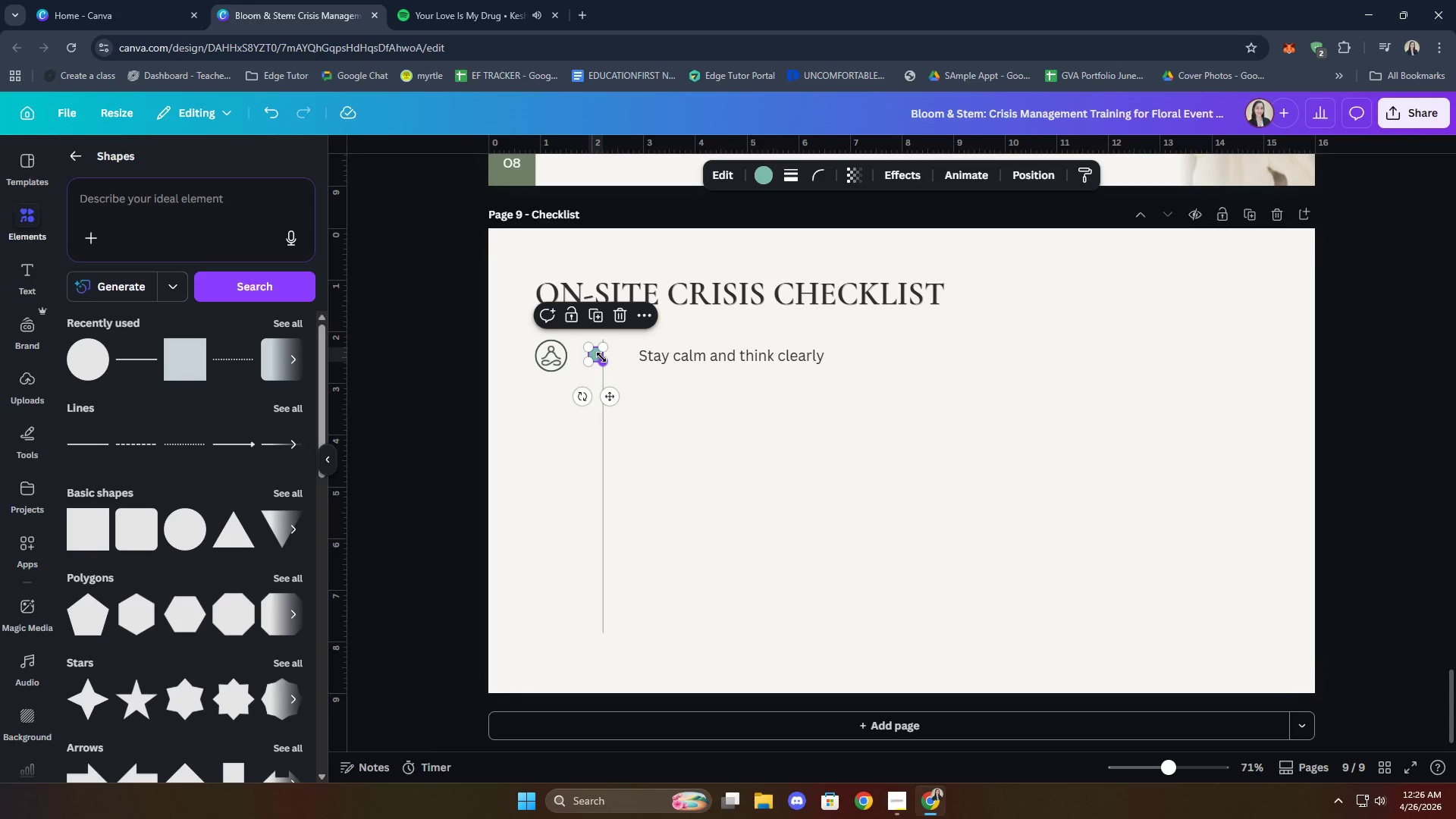 
wait(6.36)
 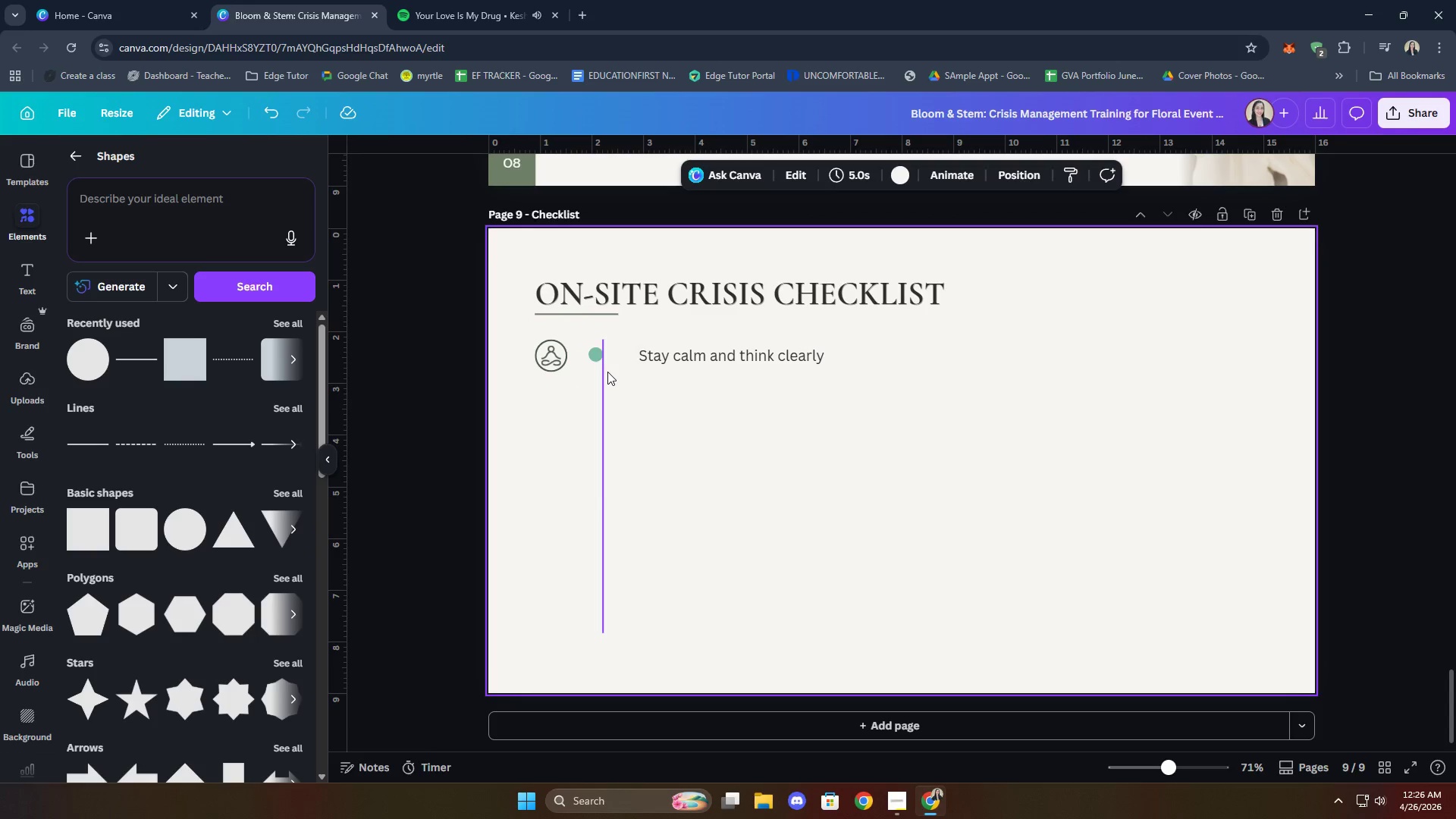 
left_click_drag(start_coordinate=[605, 393], to_coordinate=[614, 395])
 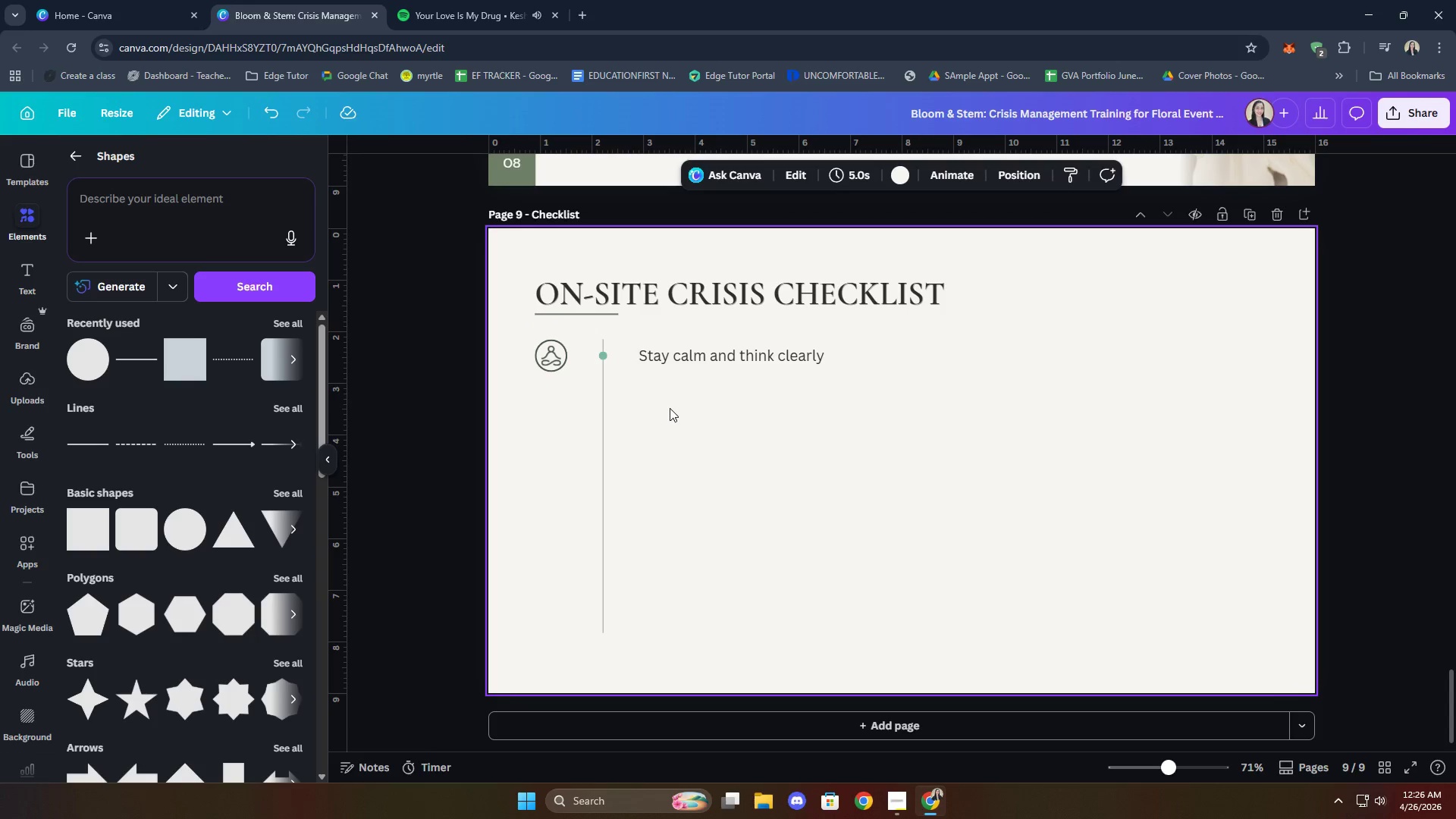 
hold_key(key=ShiftLeft, duration=0.41)
 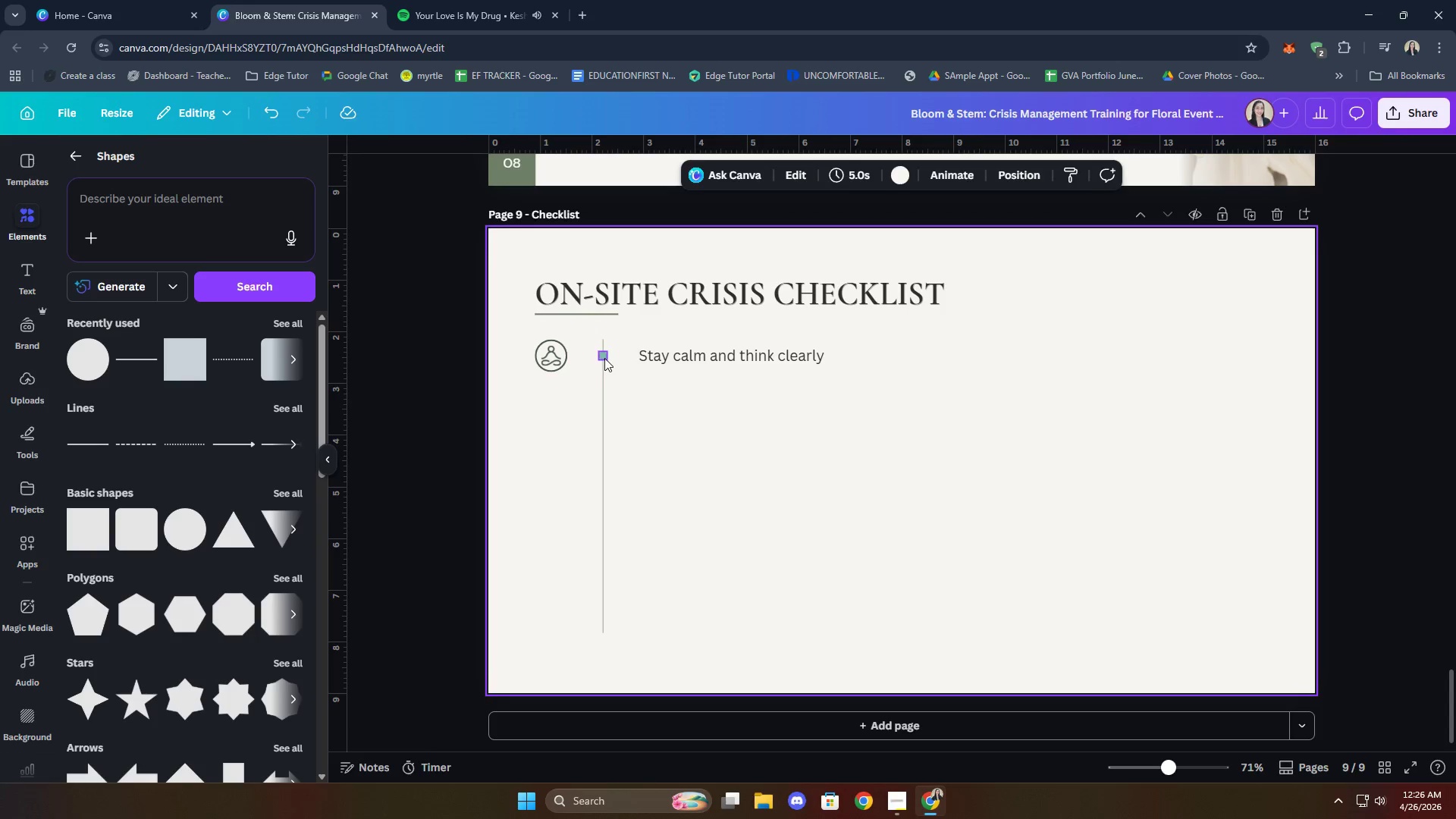 
left_click([604, 358])
 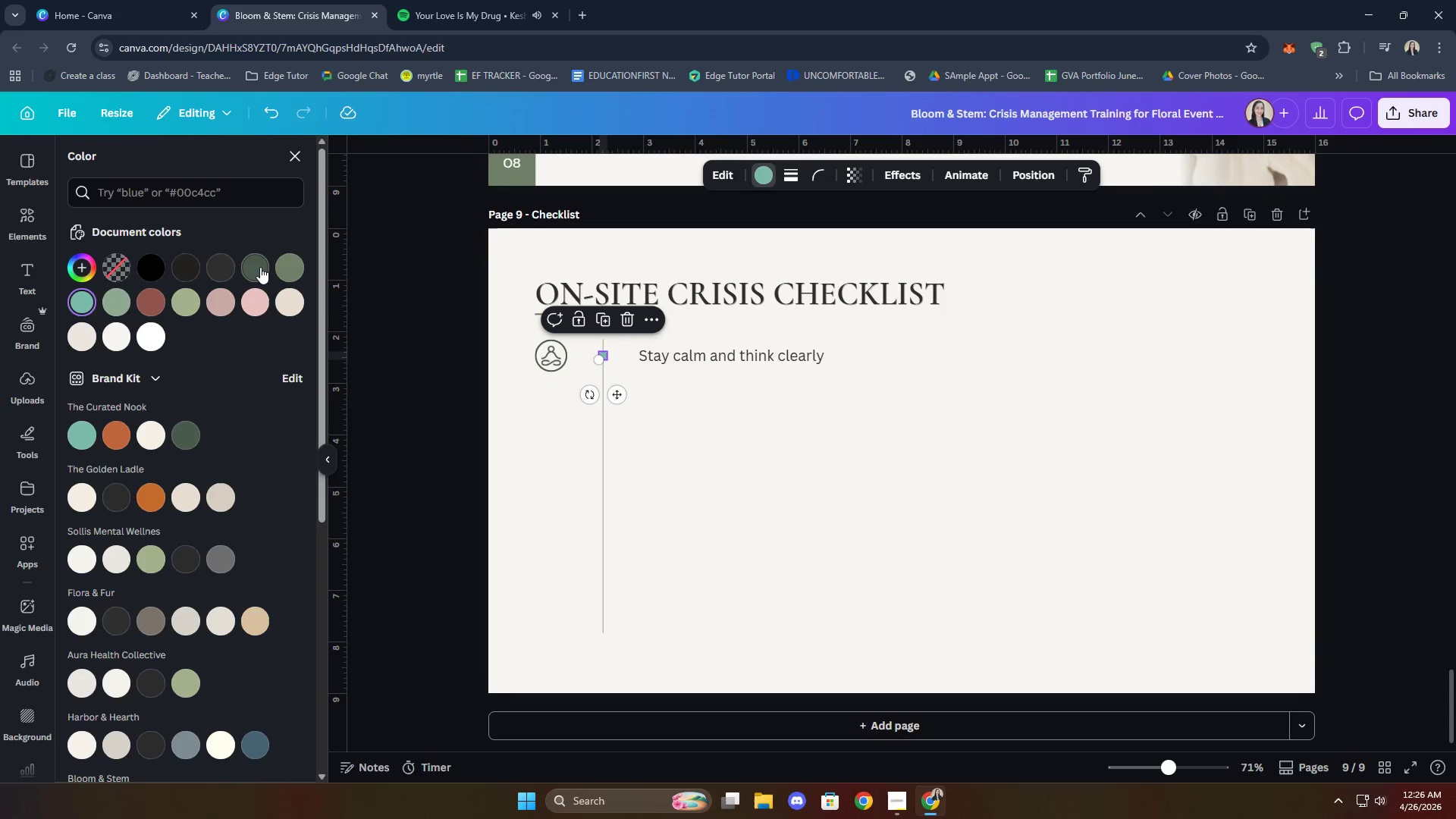 
double_click([755, 508])
 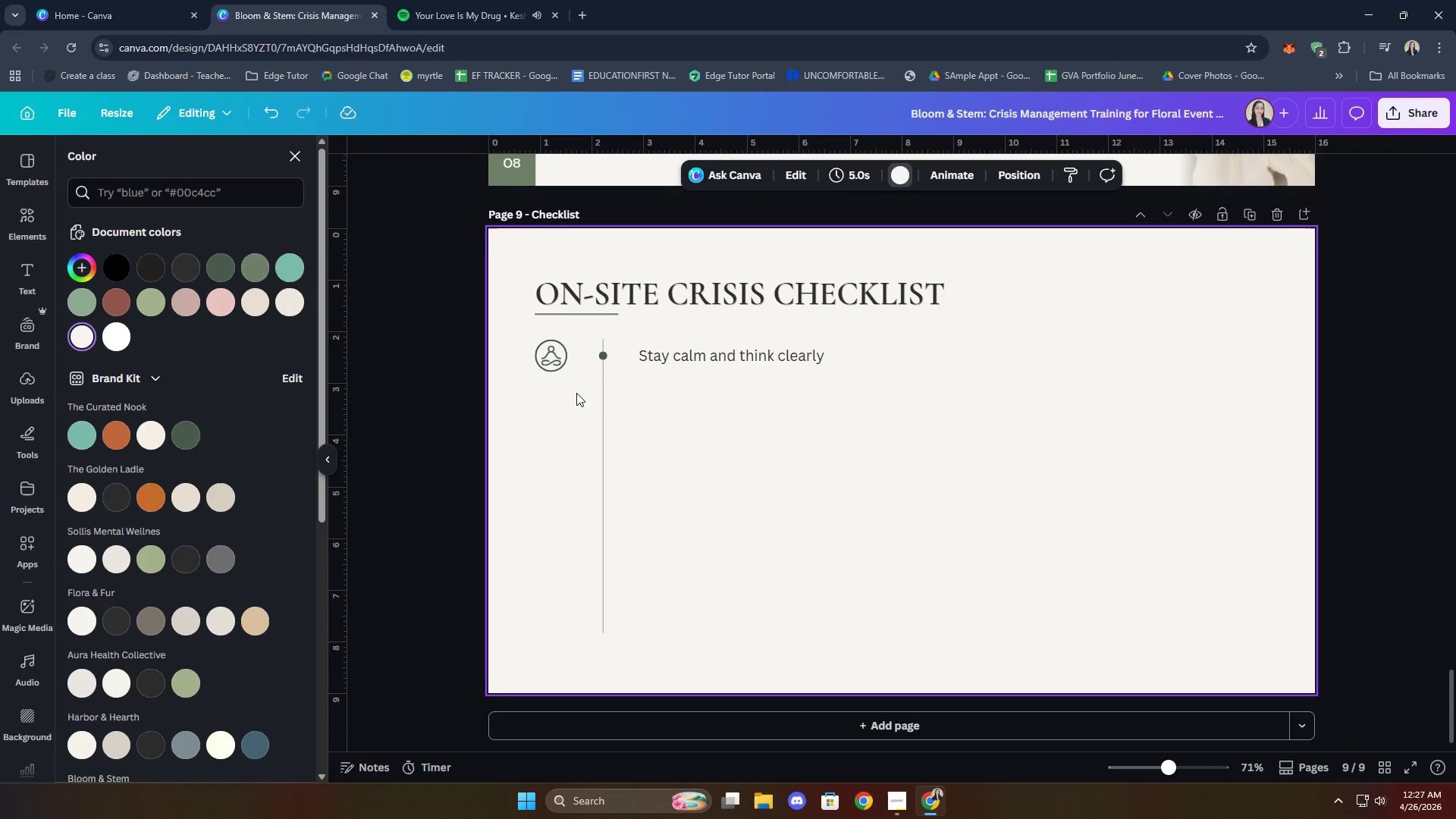 
left_click([550, 362])
 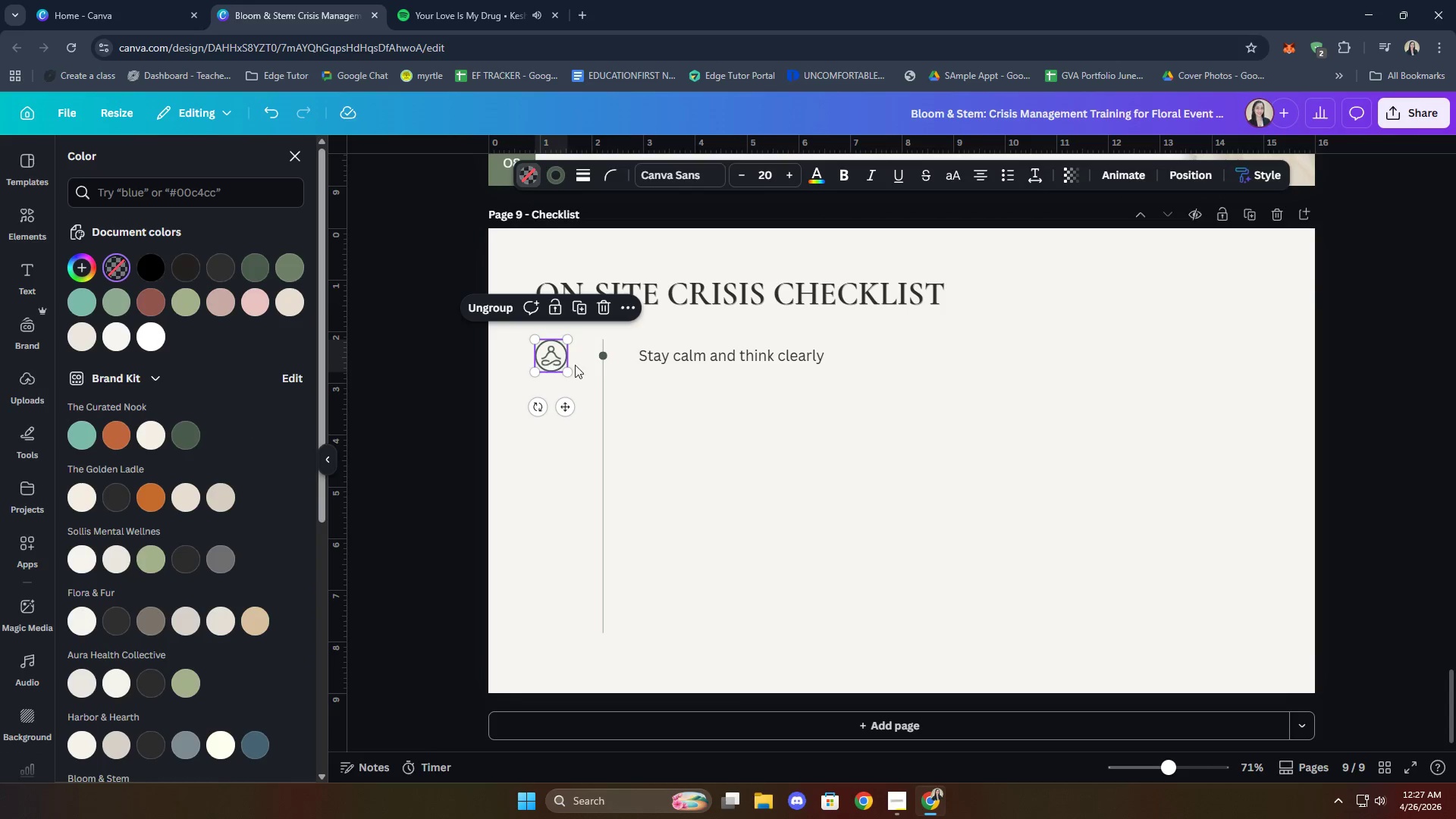 
hold_key(key=ShiftLeft, duration=0.73)
 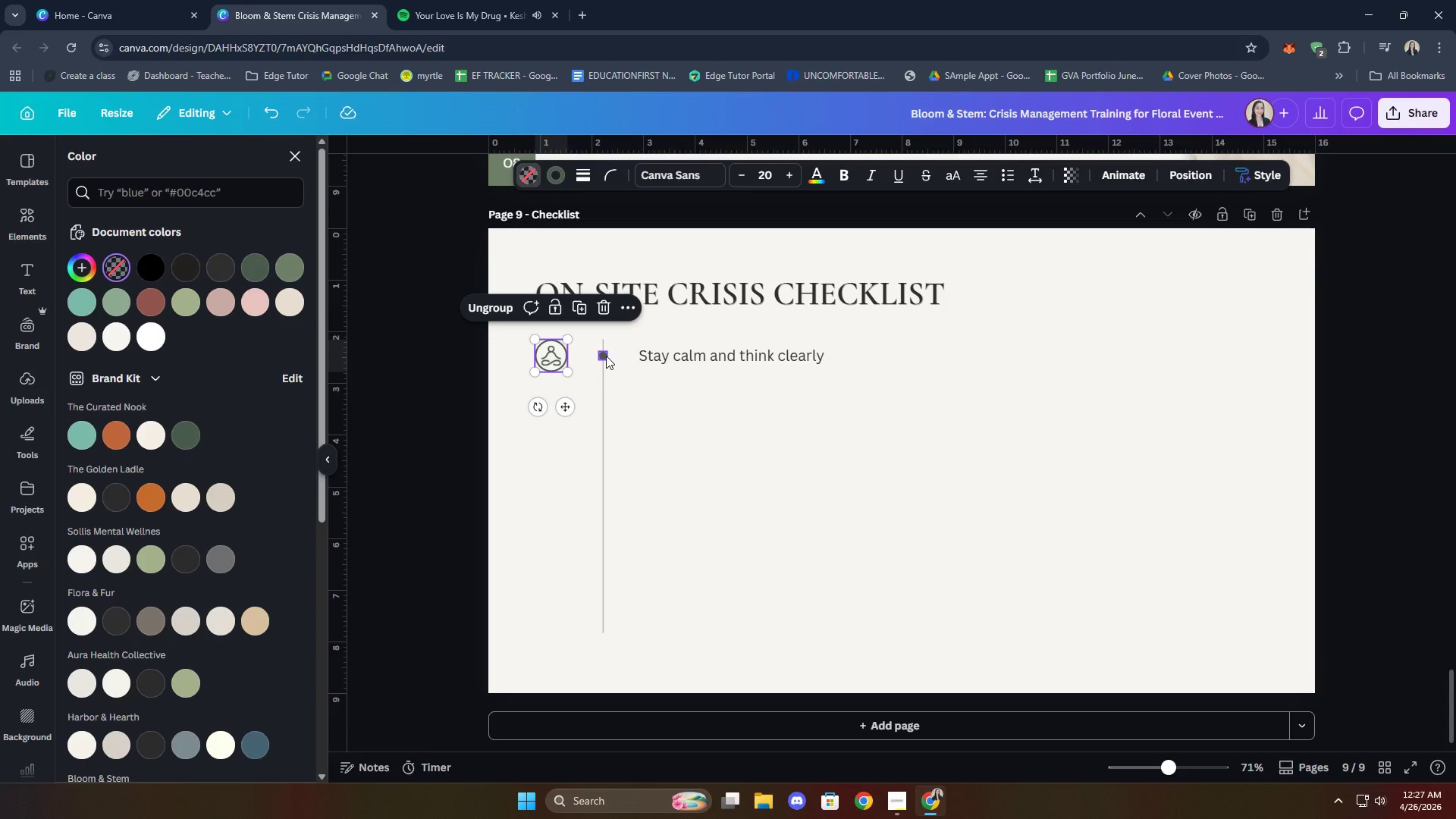 
hold_key(key=ShiftLeft, duration=2.83)
left_click([606, 356])
 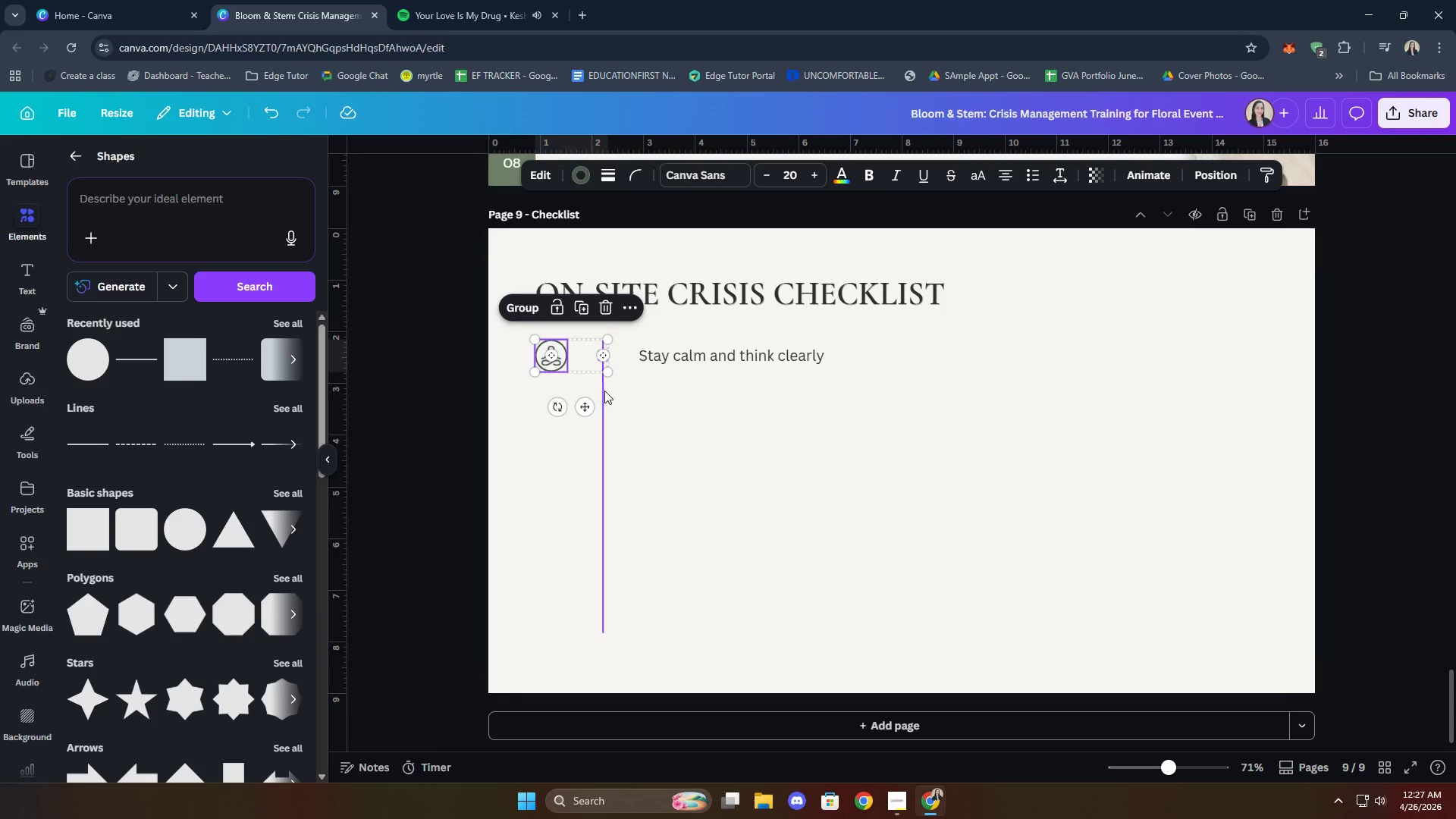 
left_click([667, 361])
 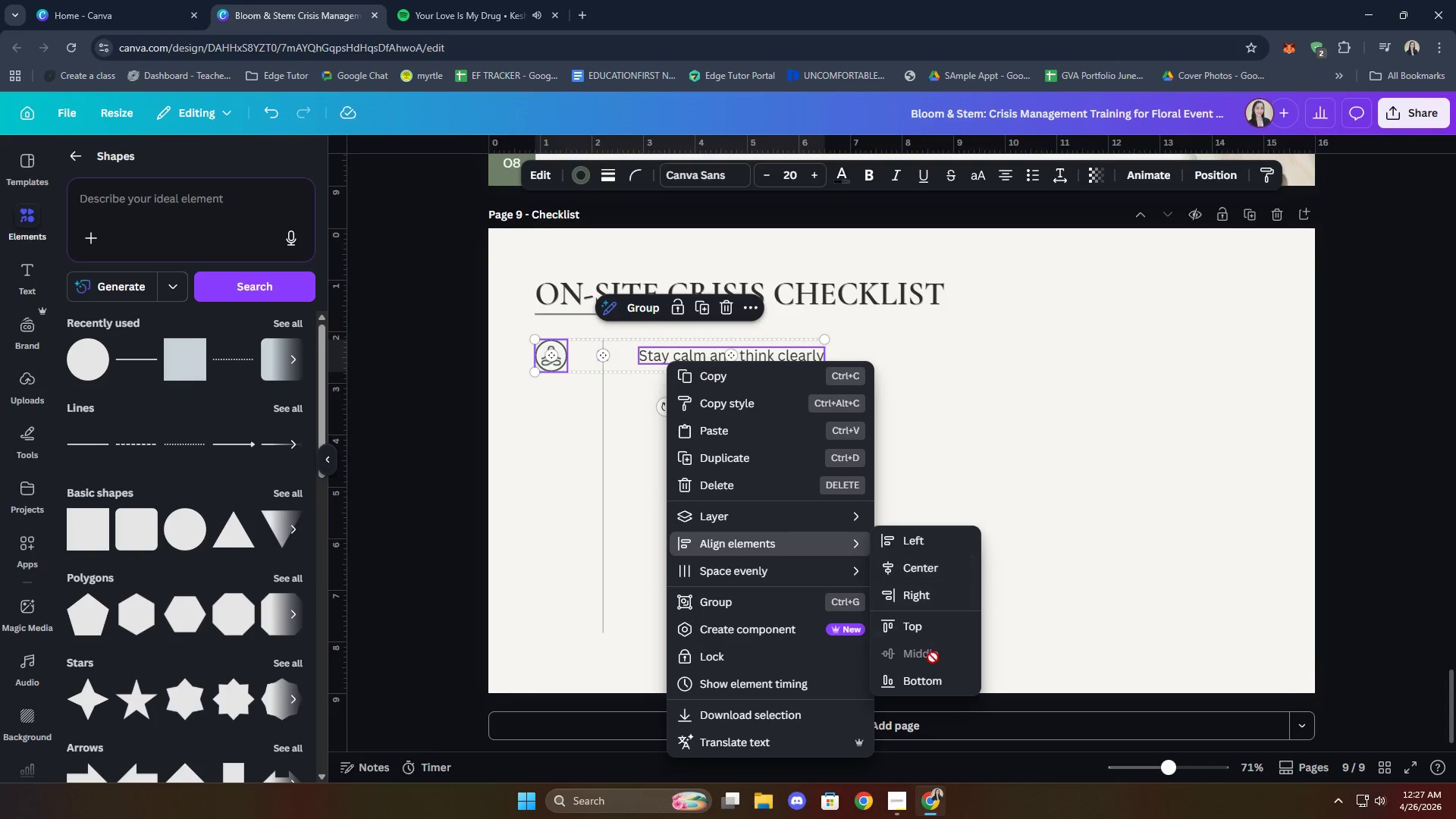 
left_click([928, 570])
 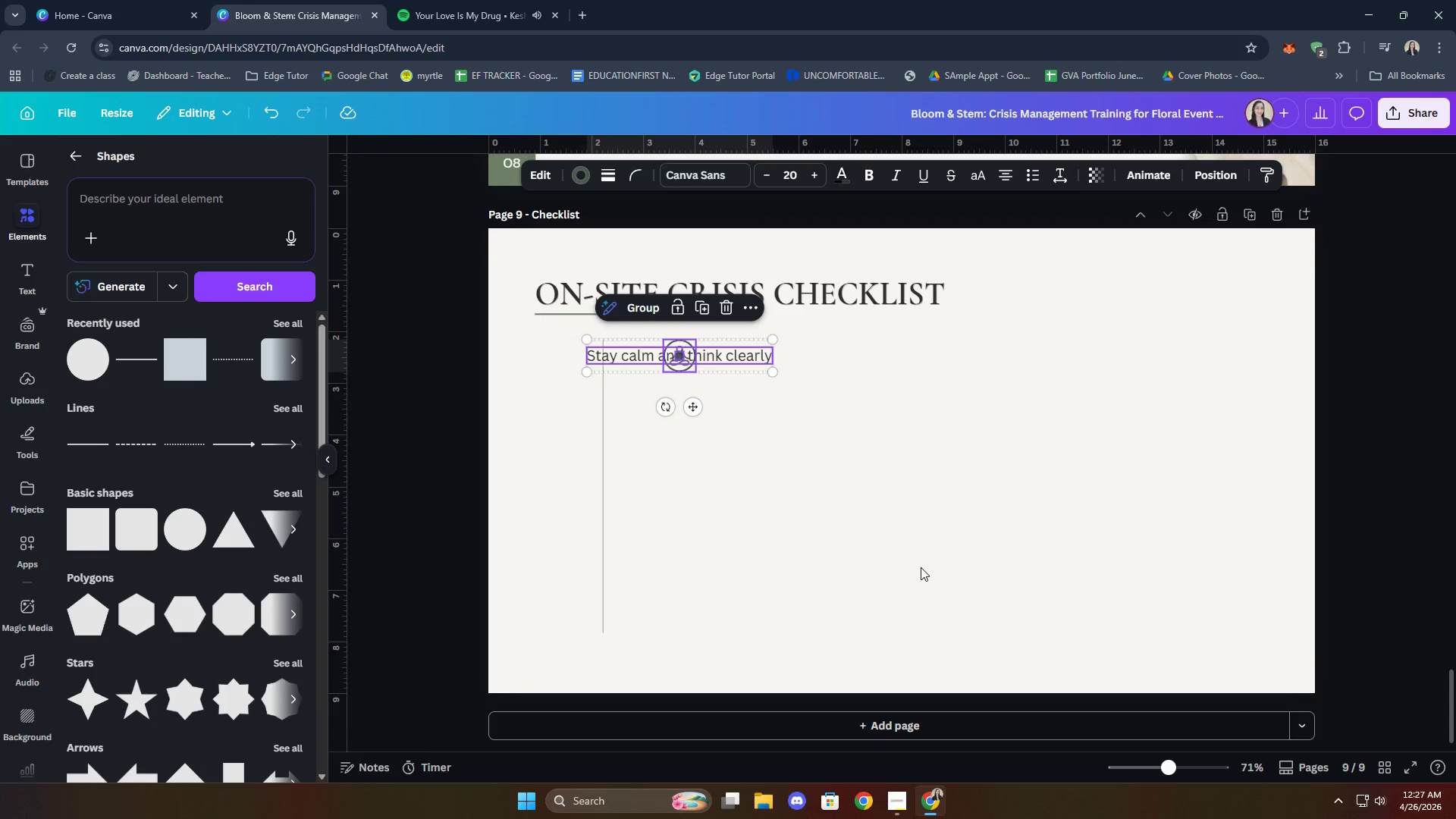 
key(Control+Z)
 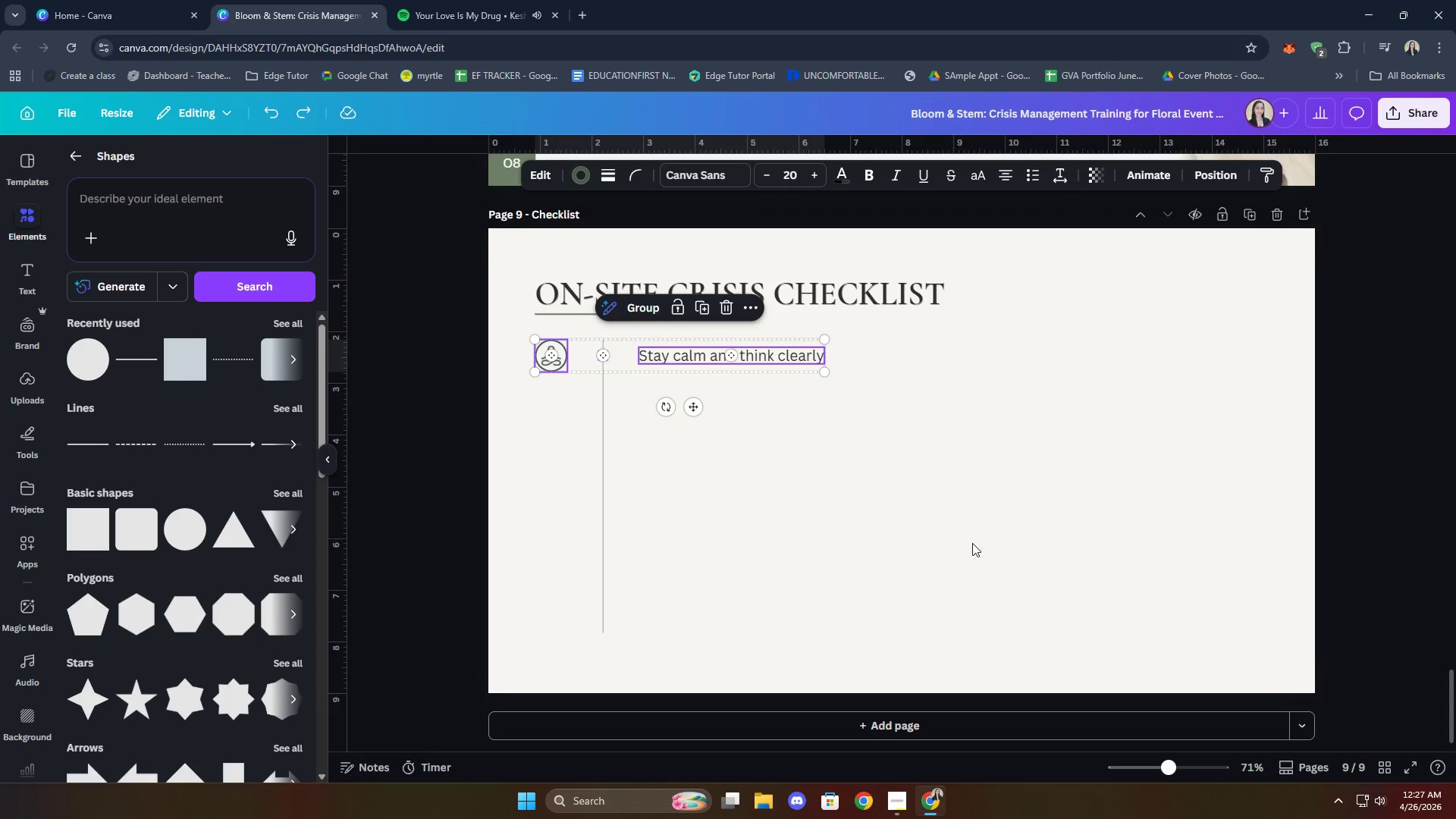 
left_click([971, 533])
 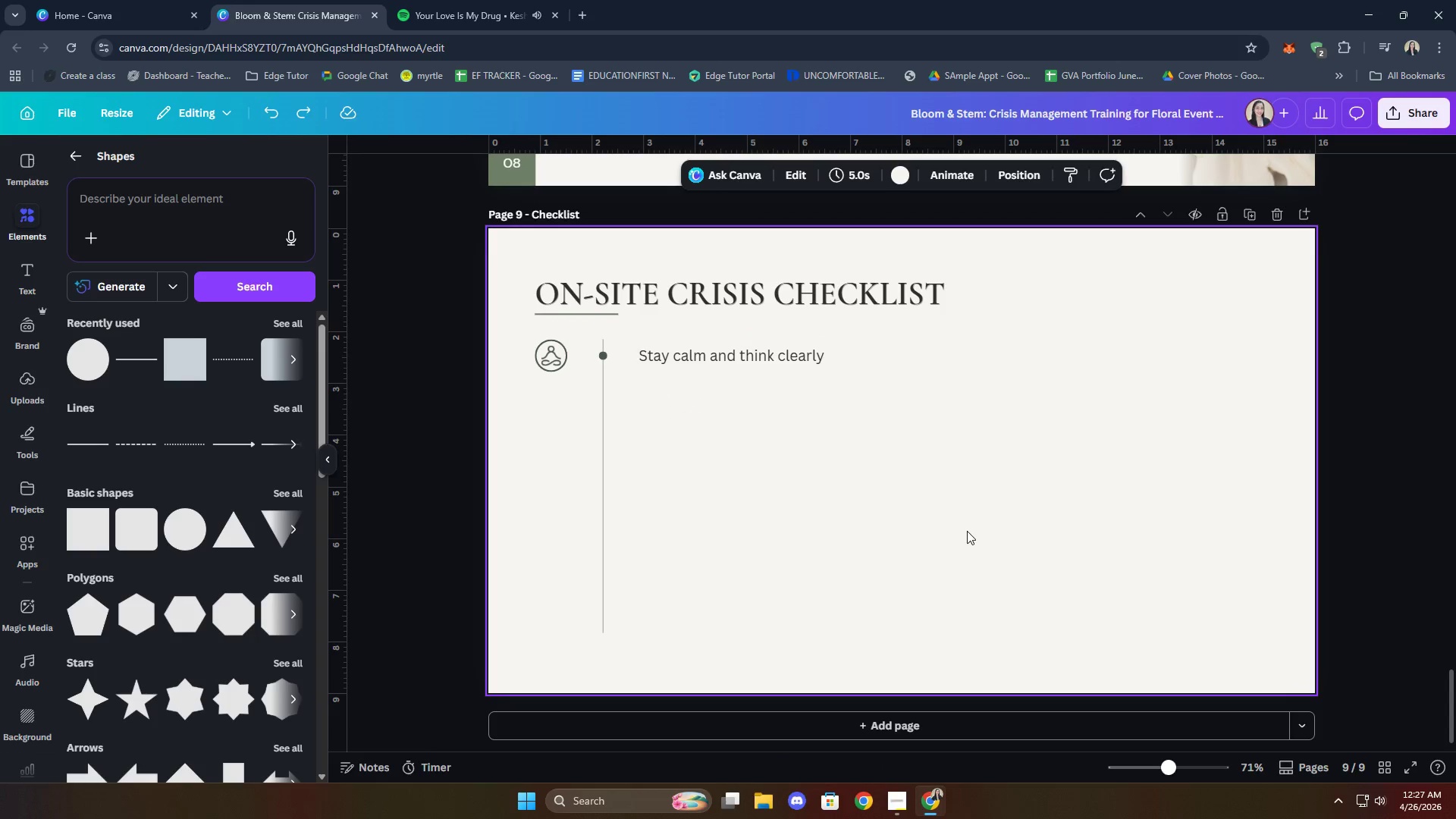 
left_click([966, 528])
 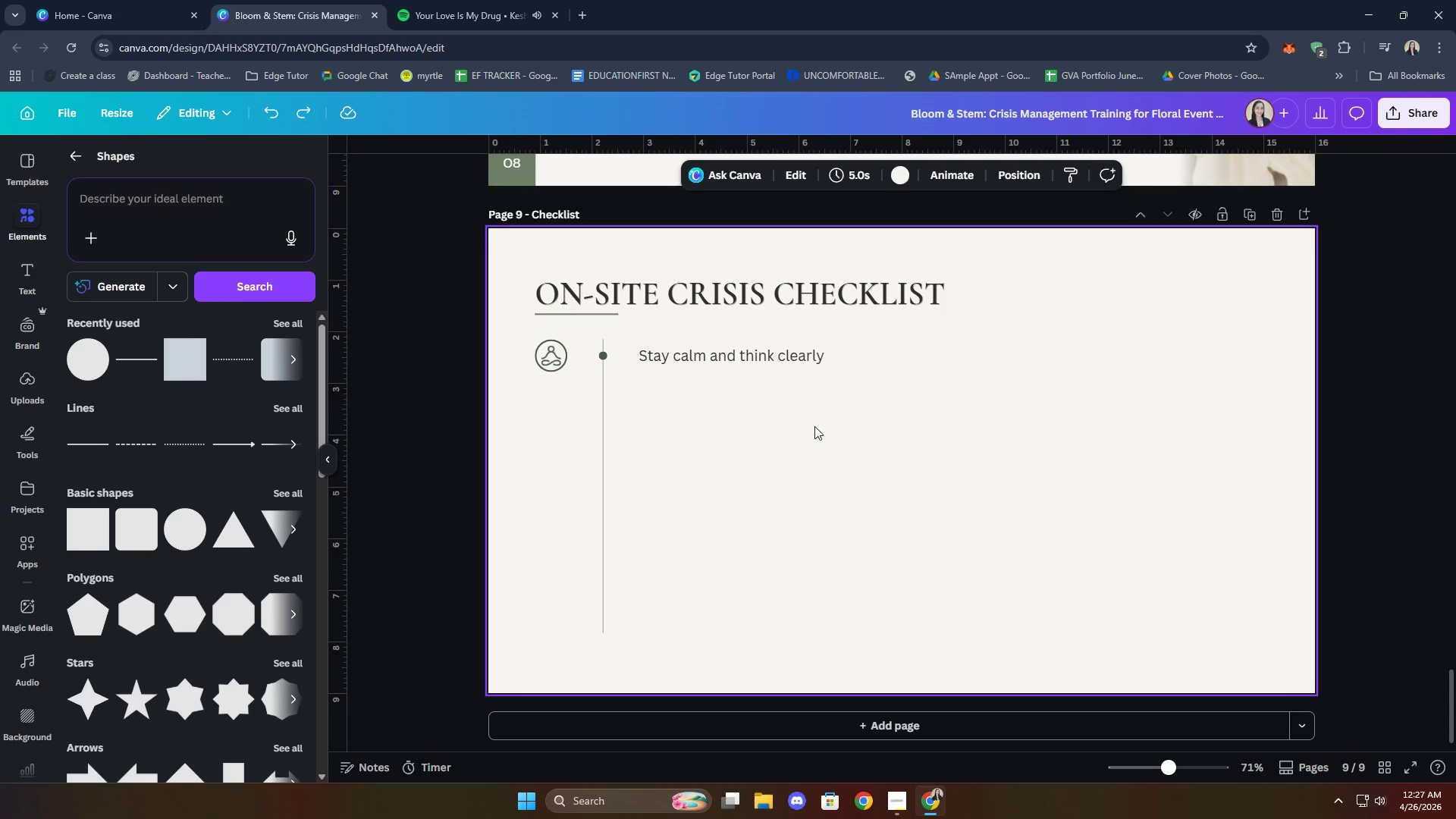 
left_click([601, 356])
 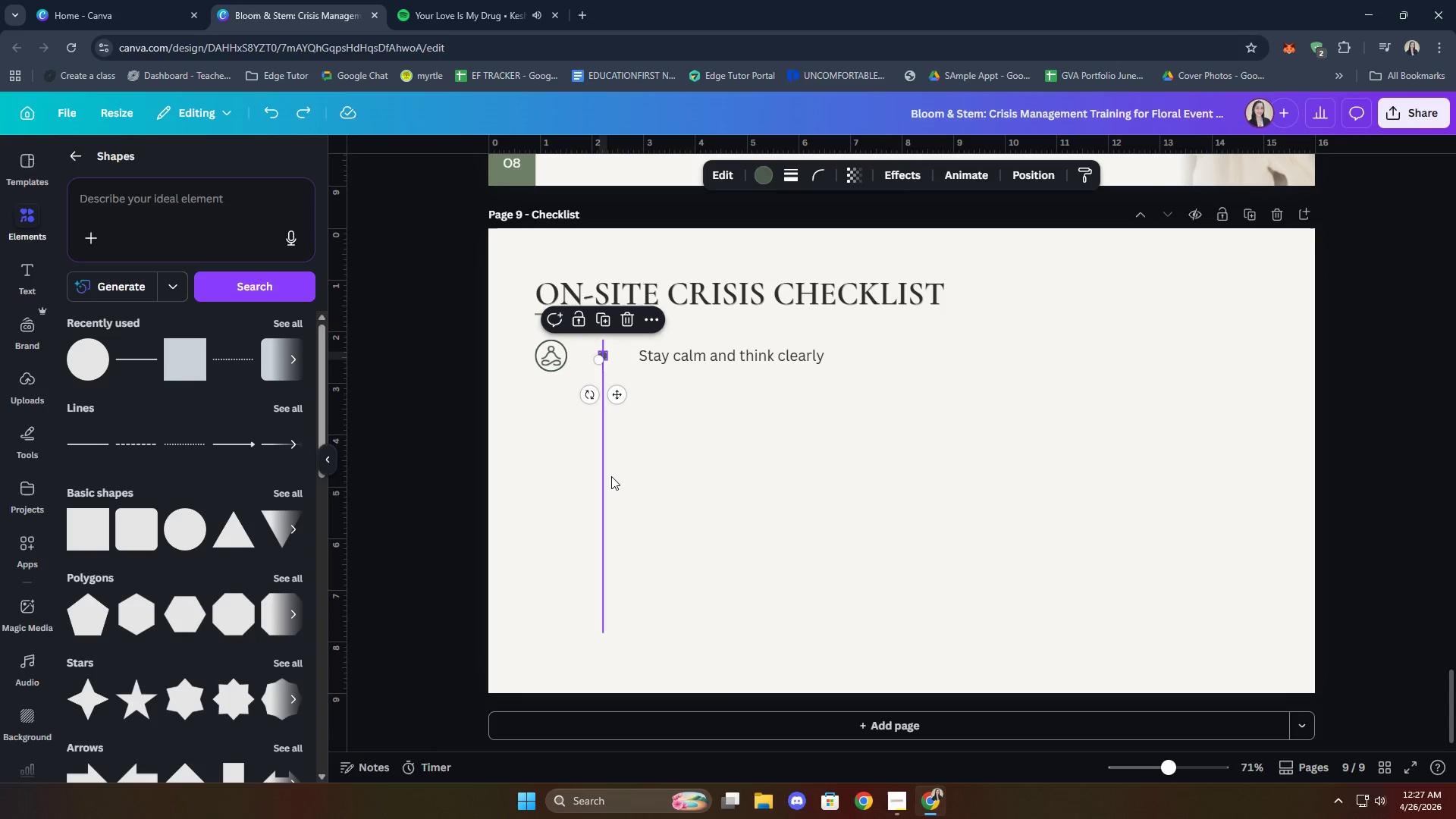 
left_click([608, 474])
 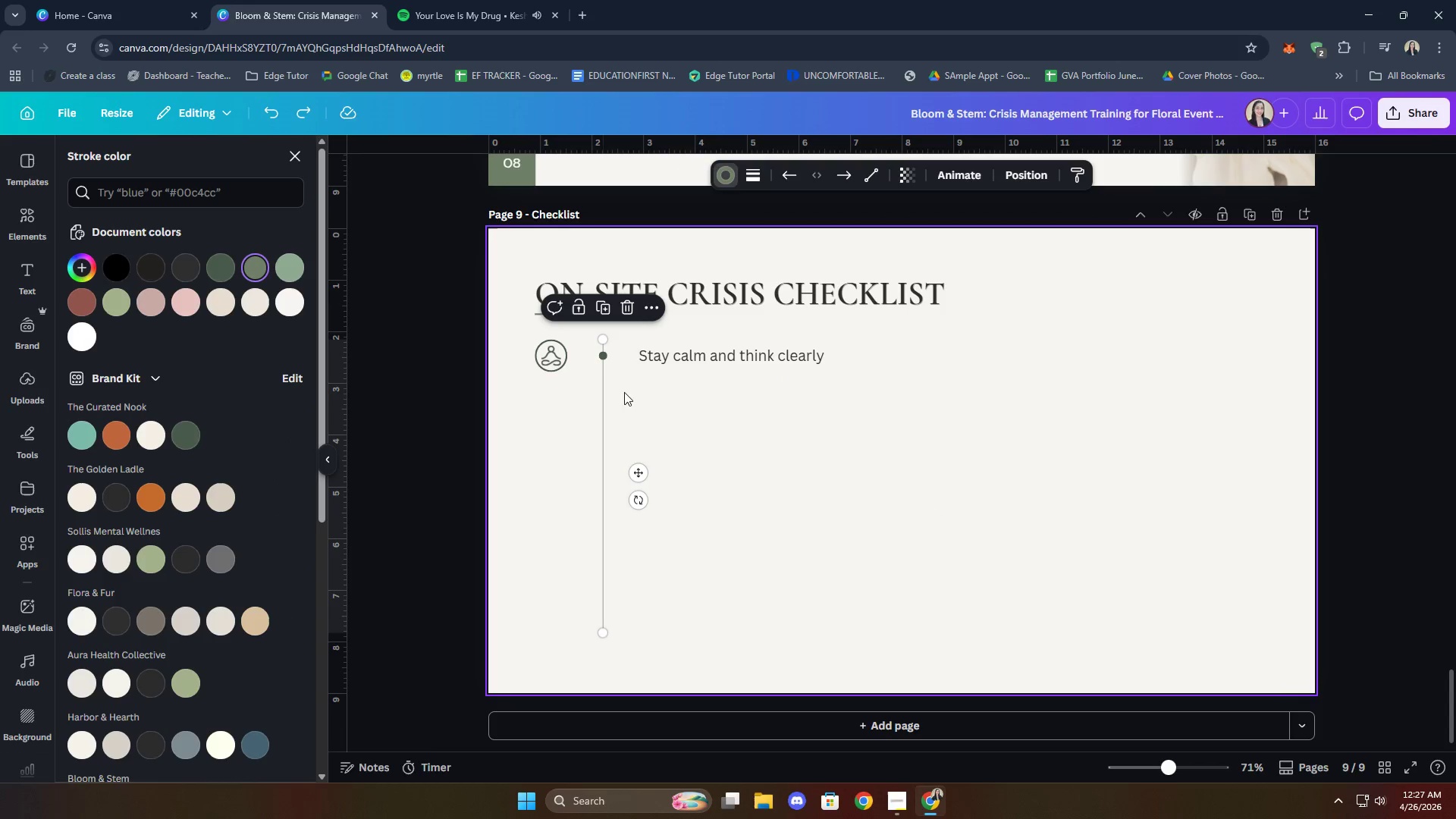 
left_click([605, 354])
 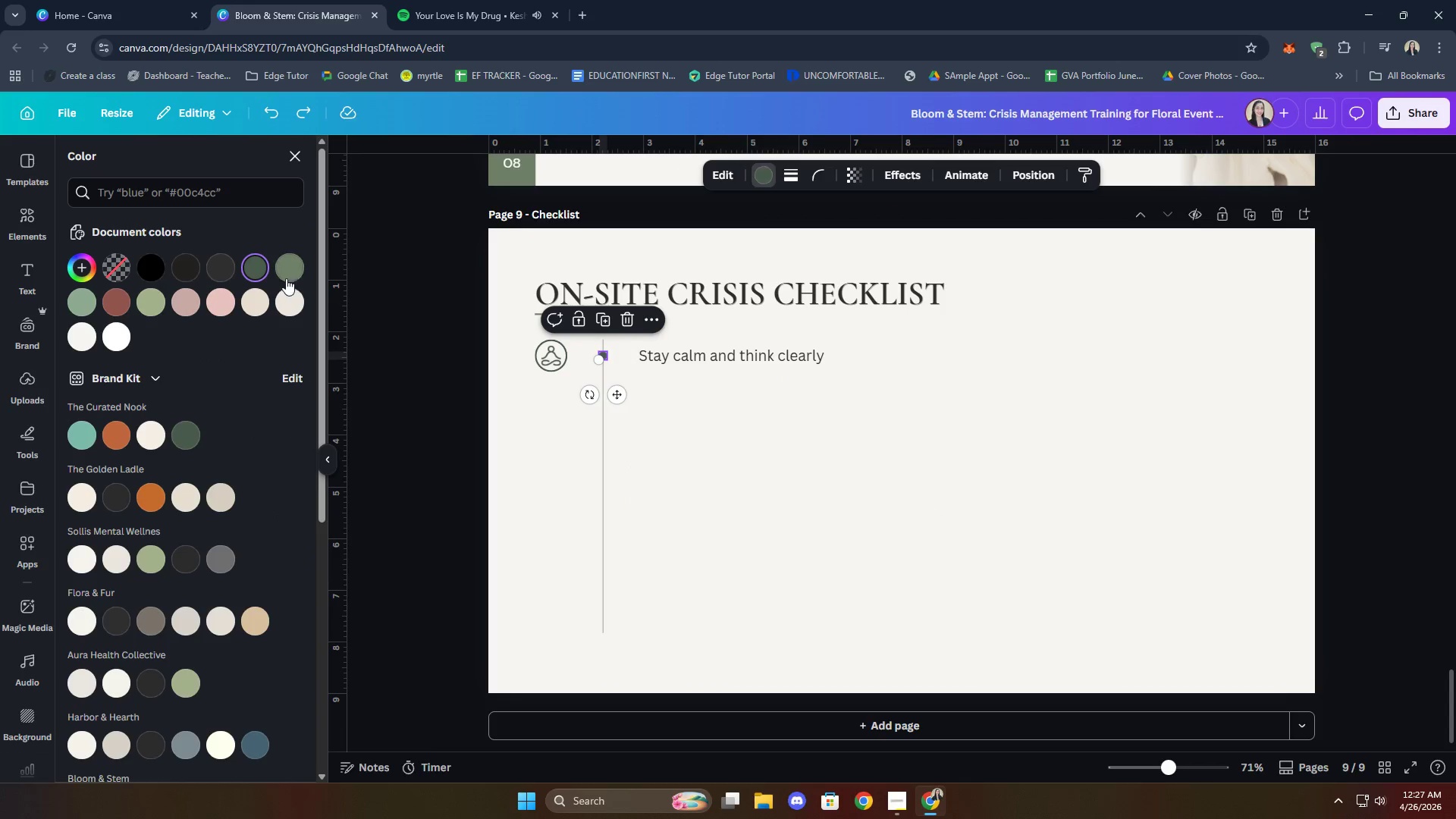 
left_click([282, 268])
 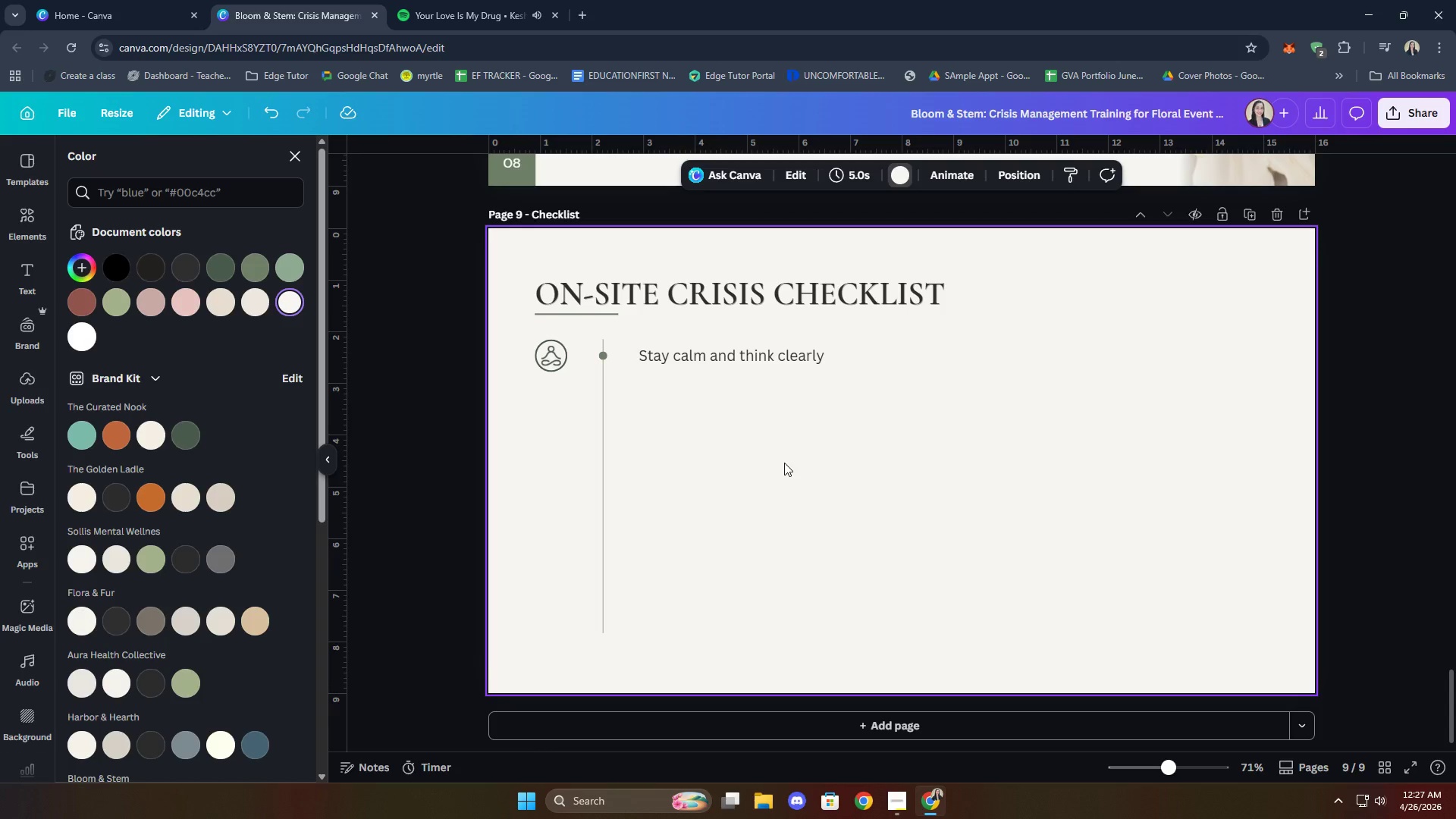 
left_click([735, 360])
 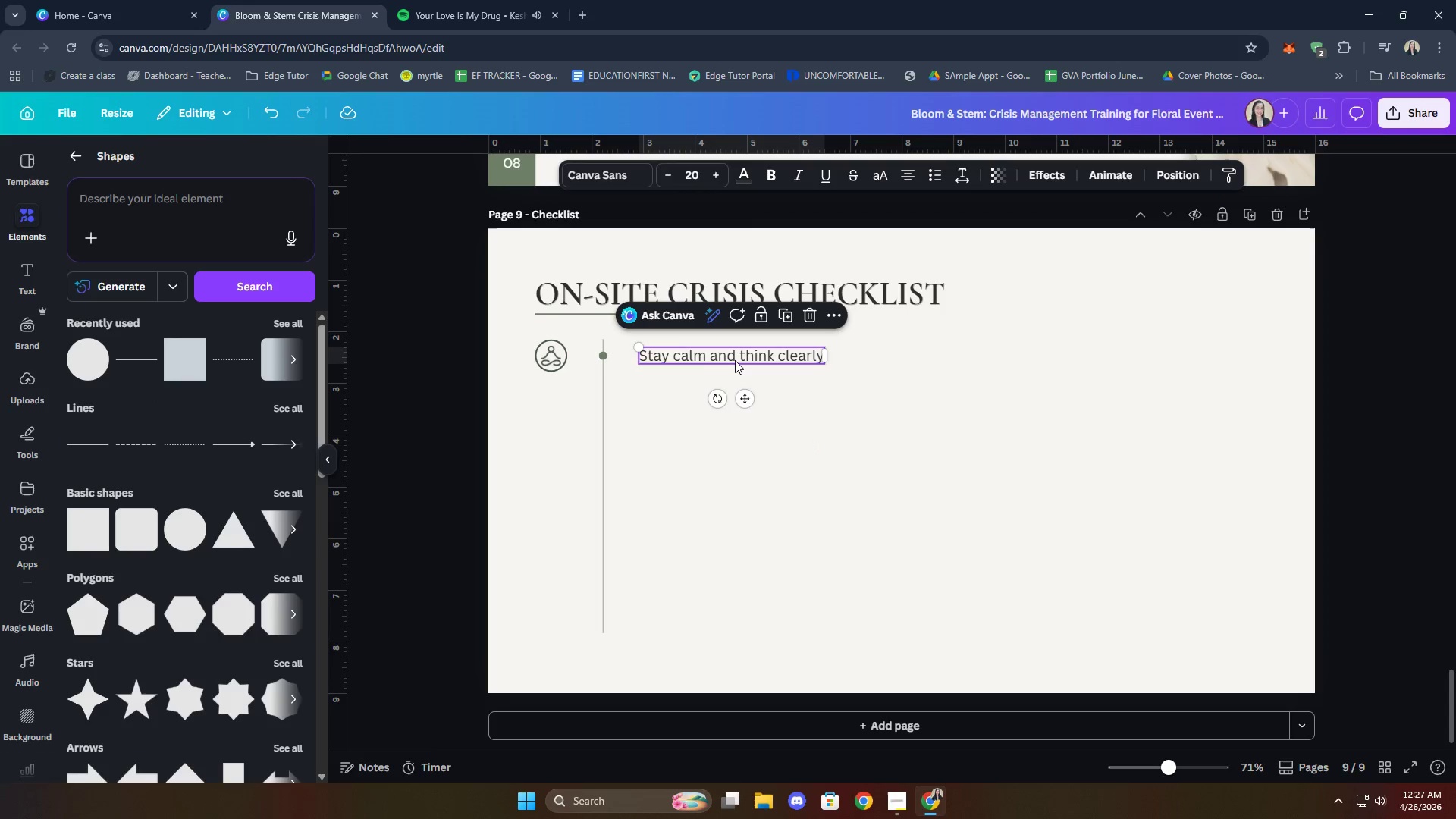 
hold_key(key=ShiftLeft, duration=2.27)
left_click([606, 353])
 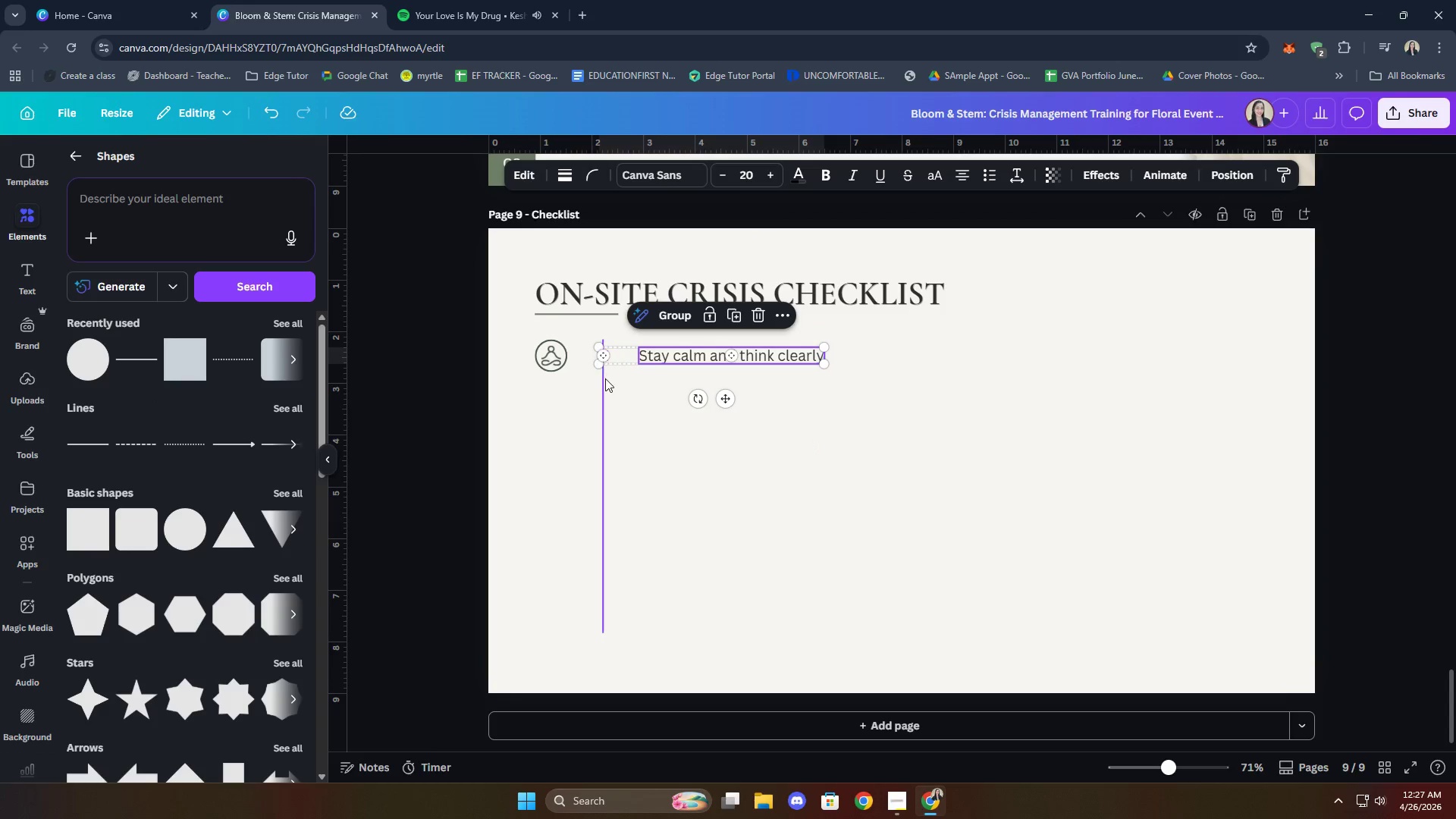 
left_click([605, 378])
 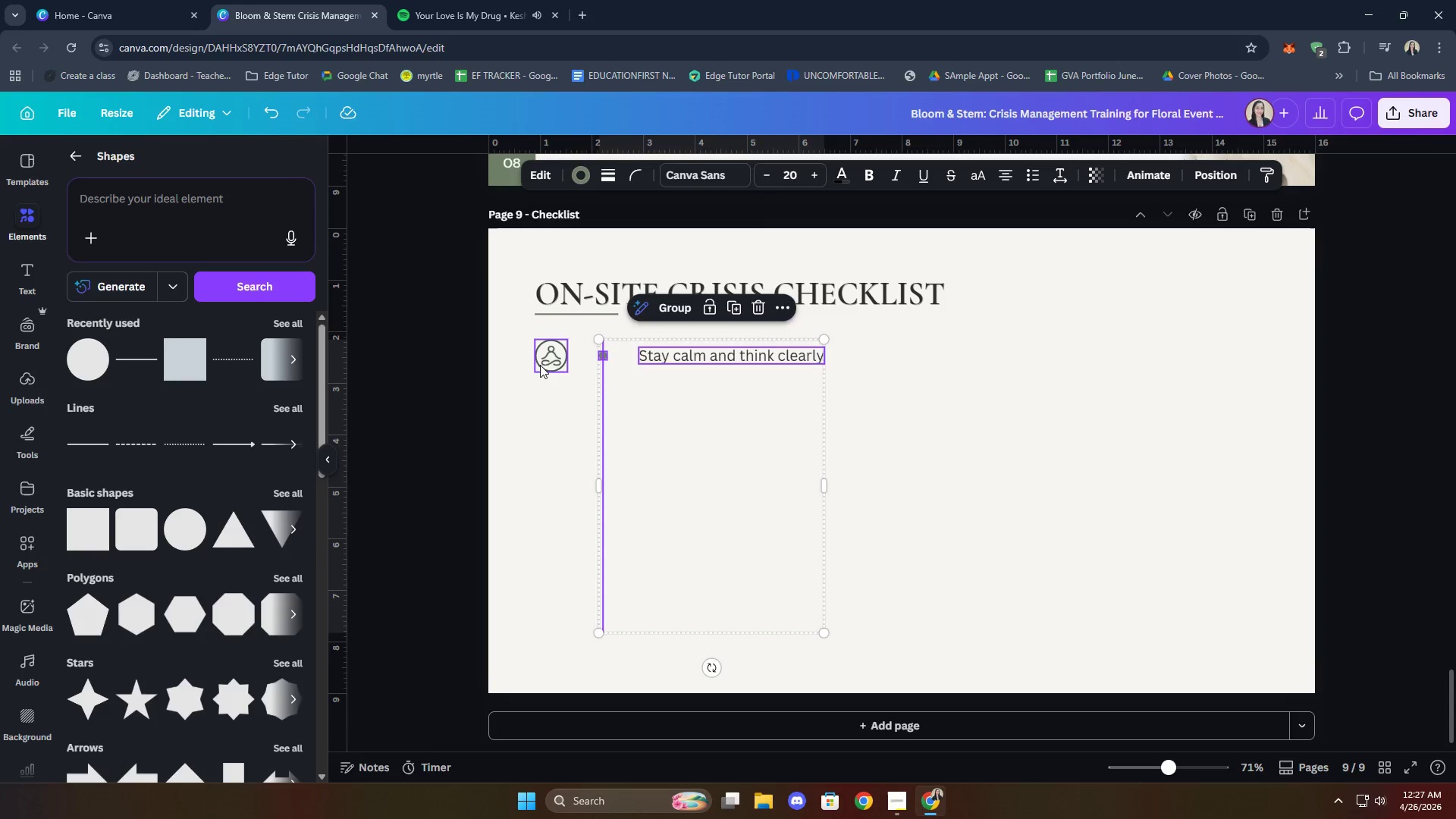 
left_click([545, 359])
 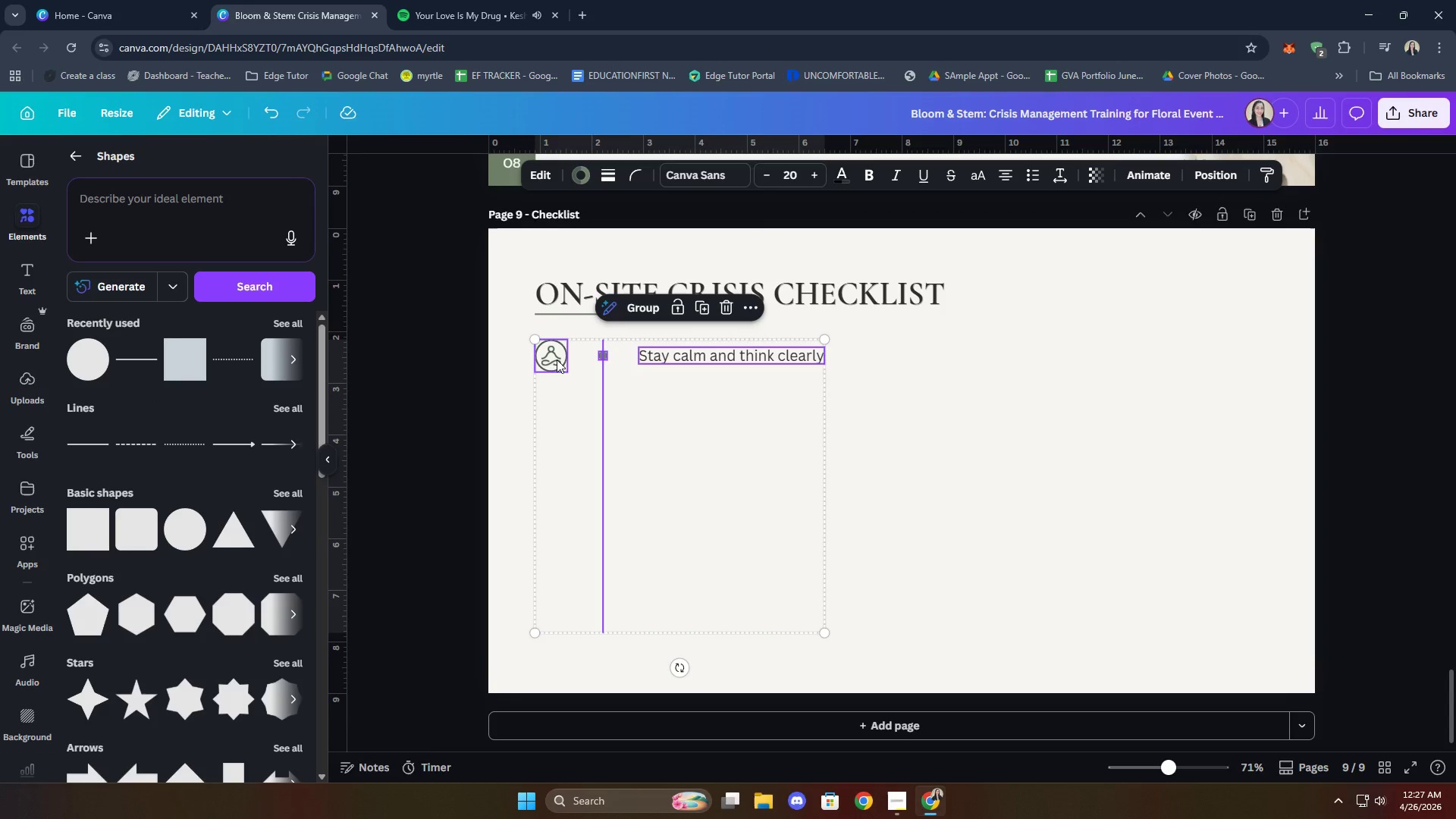 
right_click([665, 358])
 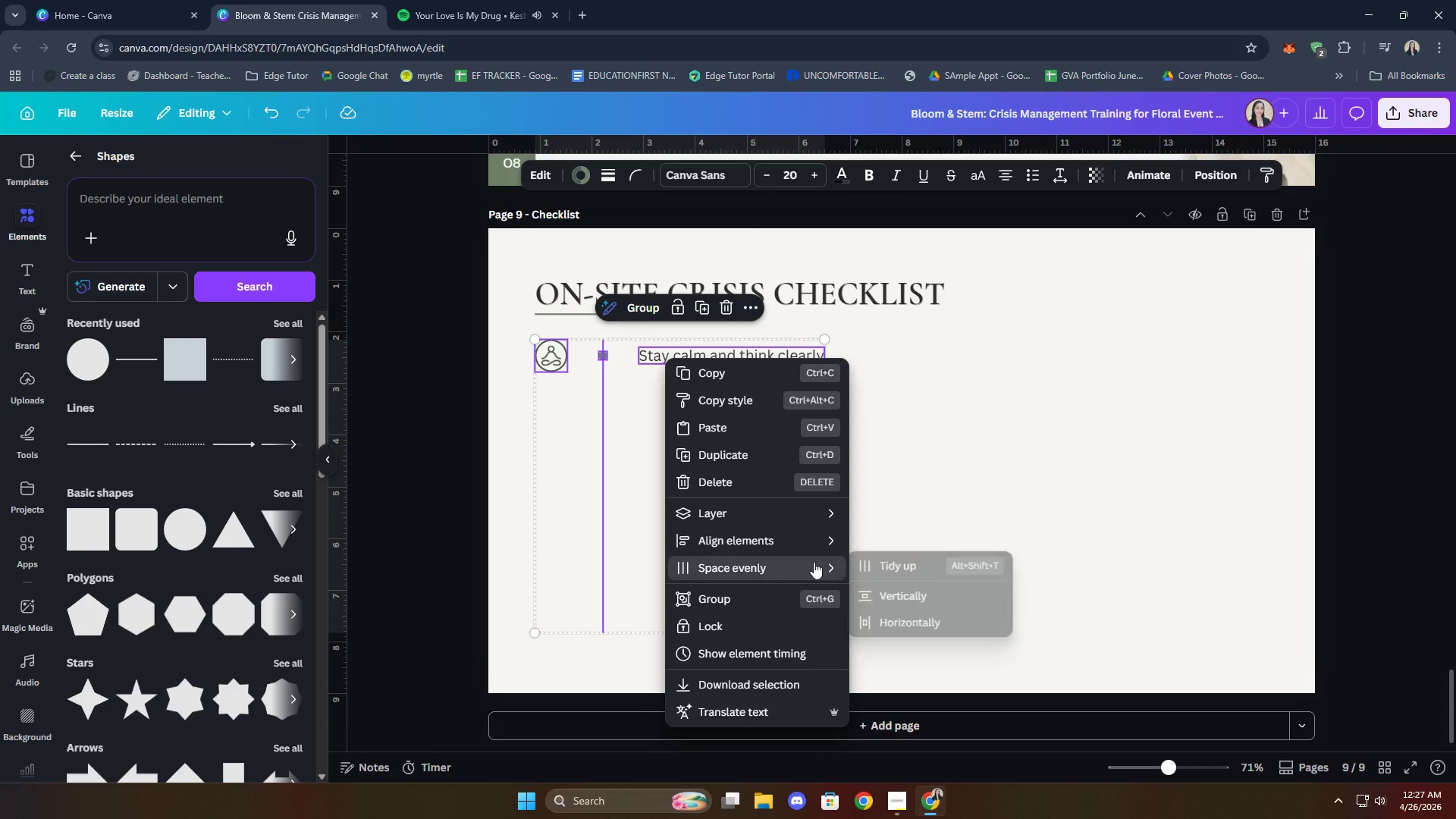 
left_click([896, 560])
 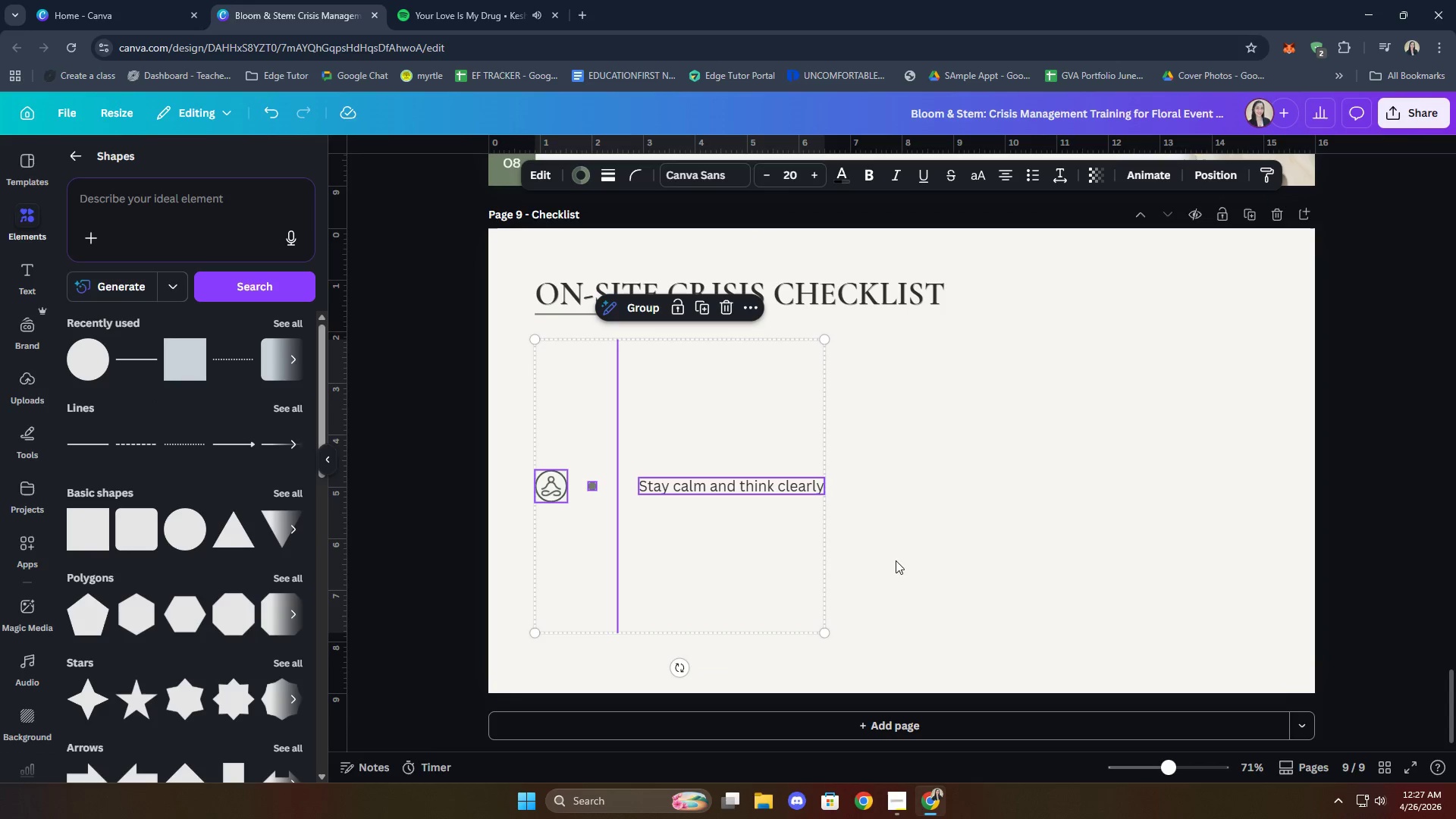 
key(Control+Z)
 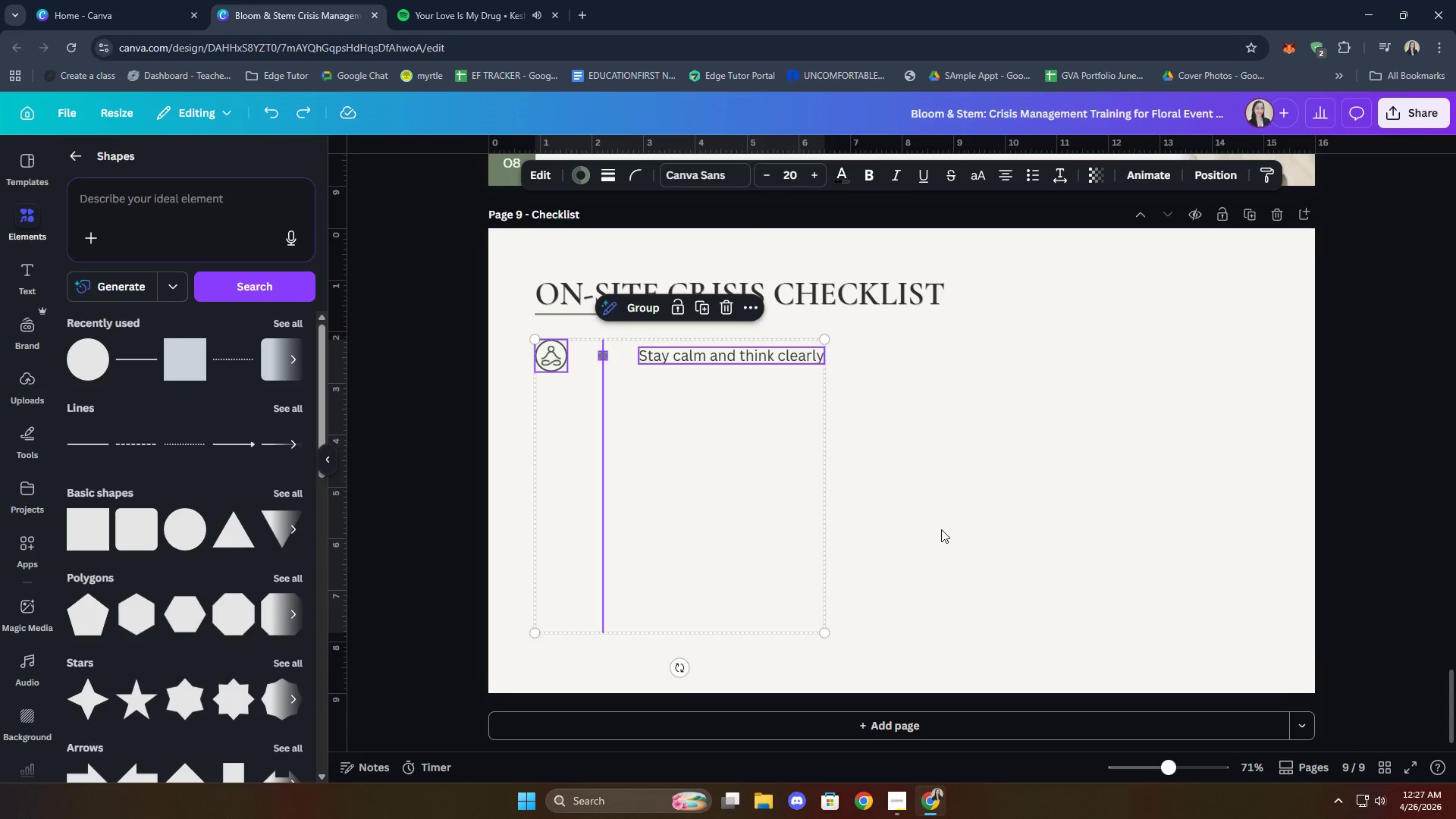 
left_click_drag(start_coordinate=[957, 522], to_coordinate=[961, 520])
 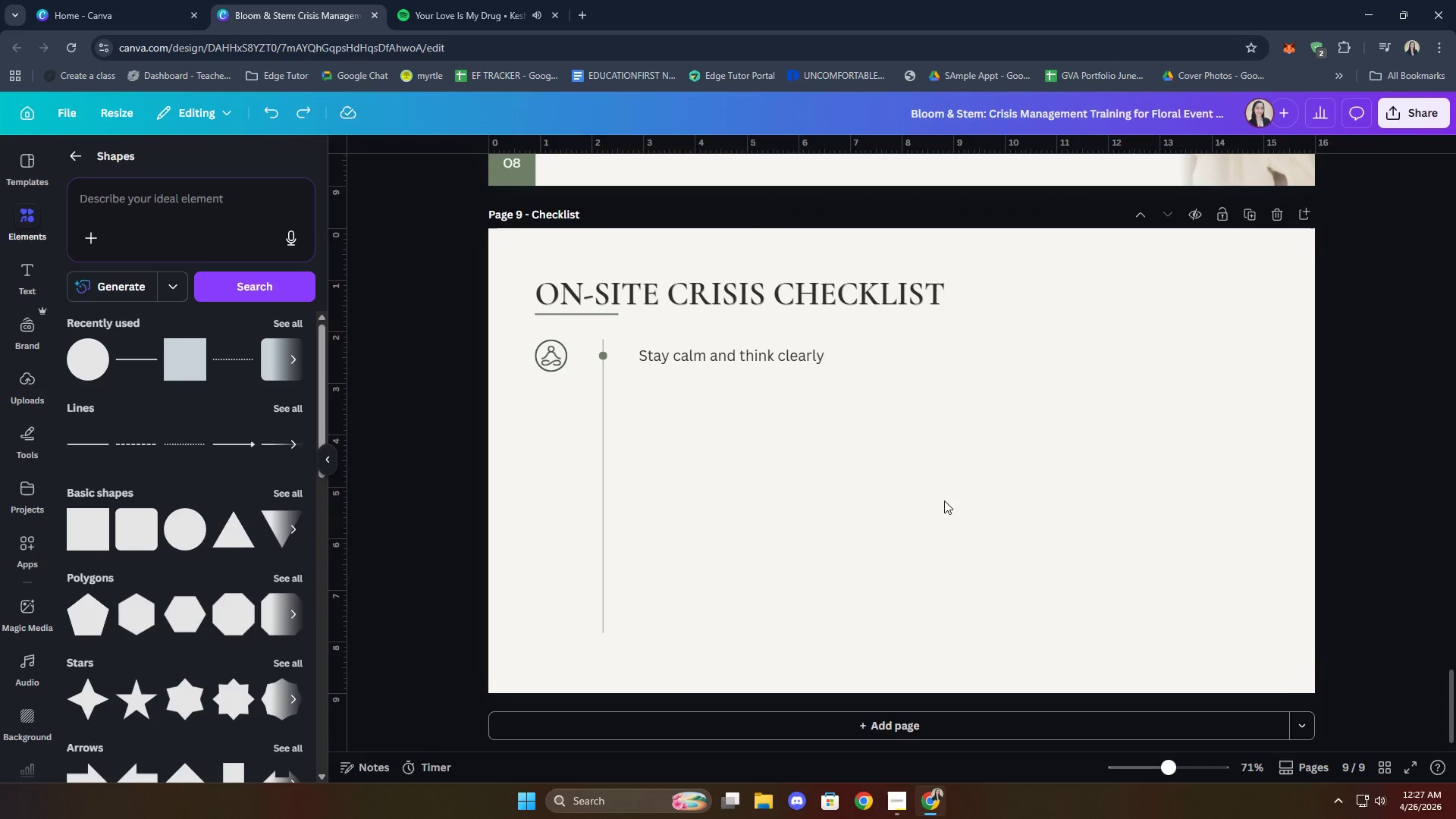 
left_click([924, 460])
 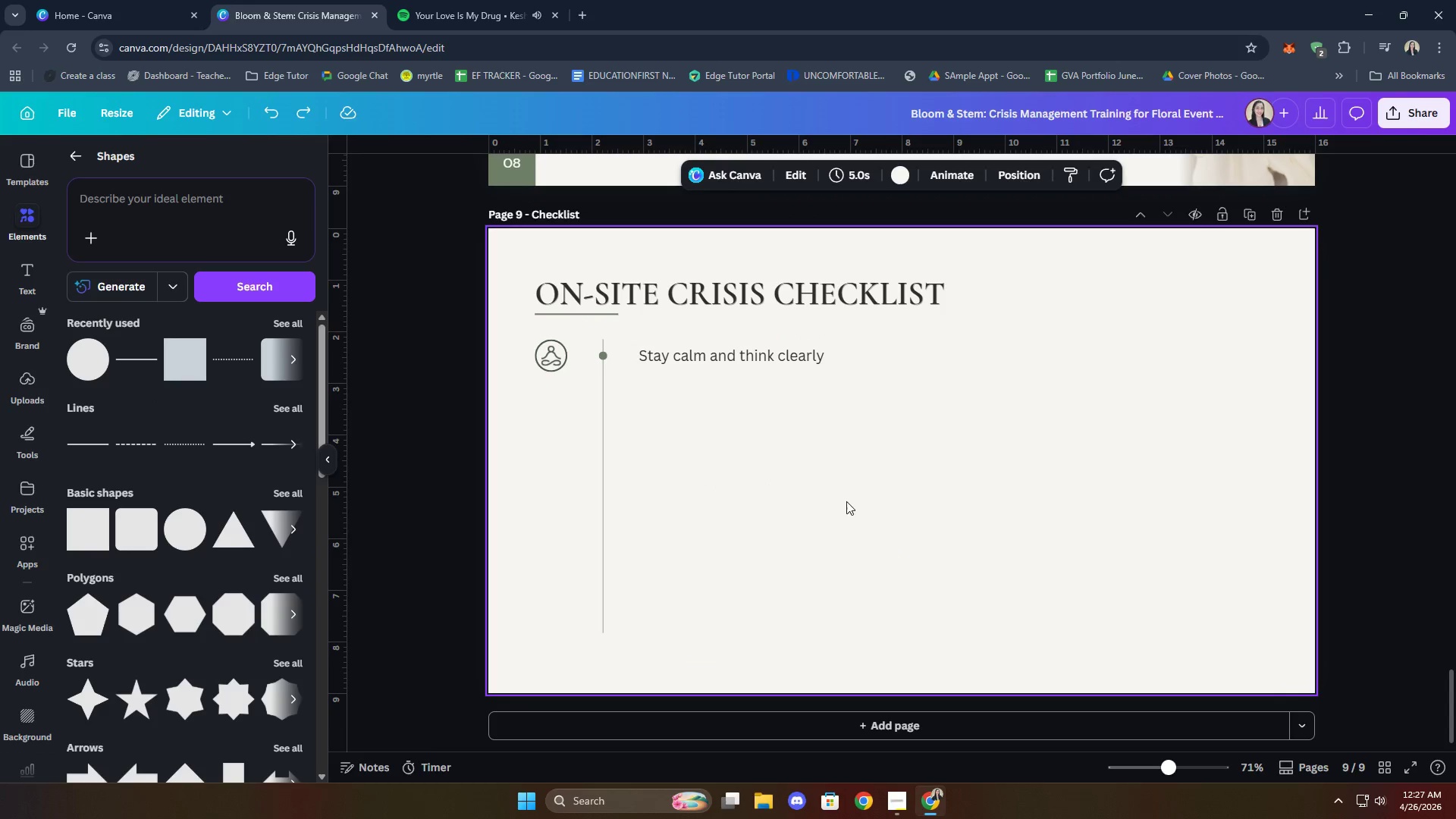 
hold_key(key=ShiftLeft, duration=1.64)
left_click([551, 355])
 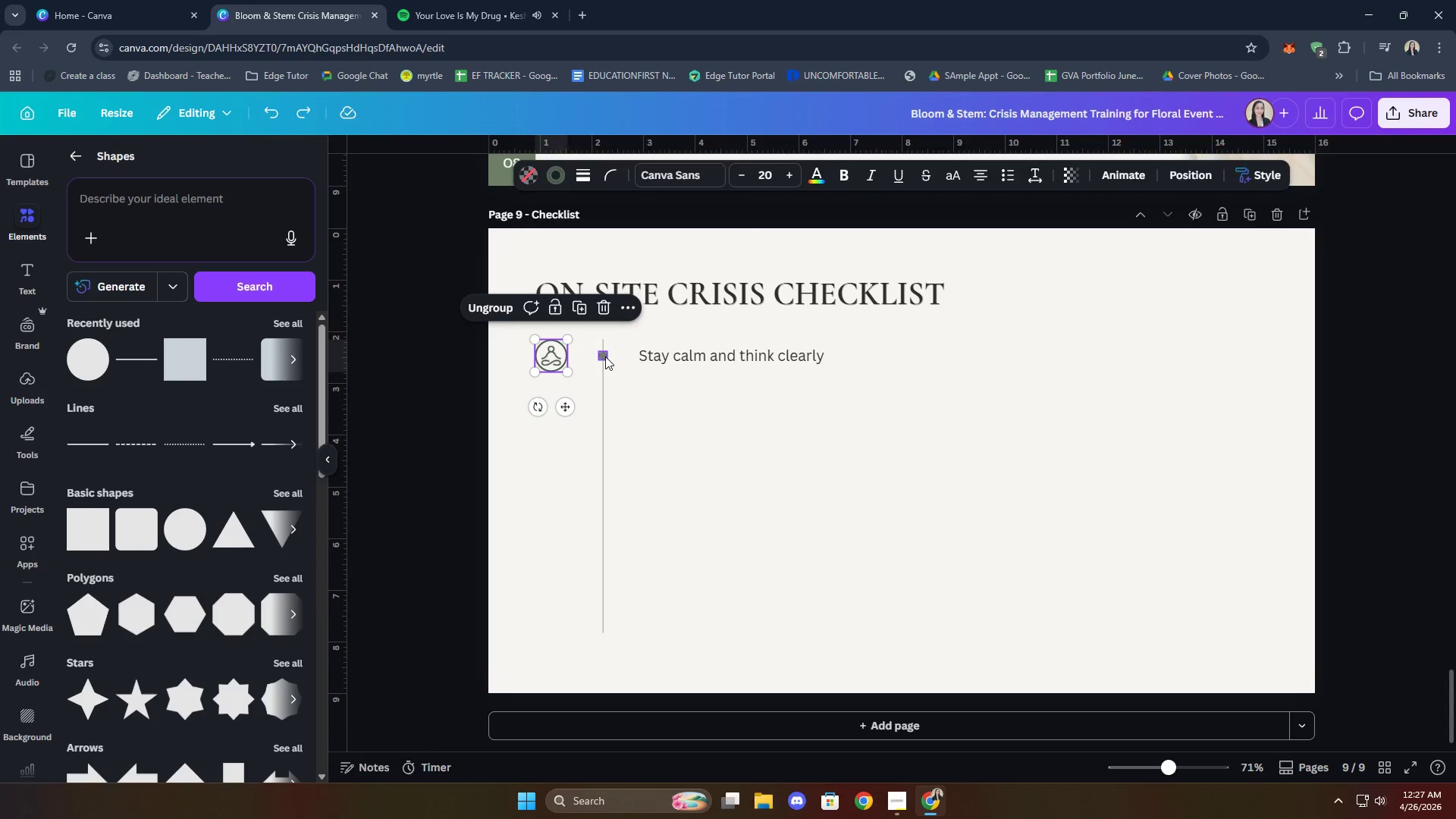 
left_click([605, 356])
 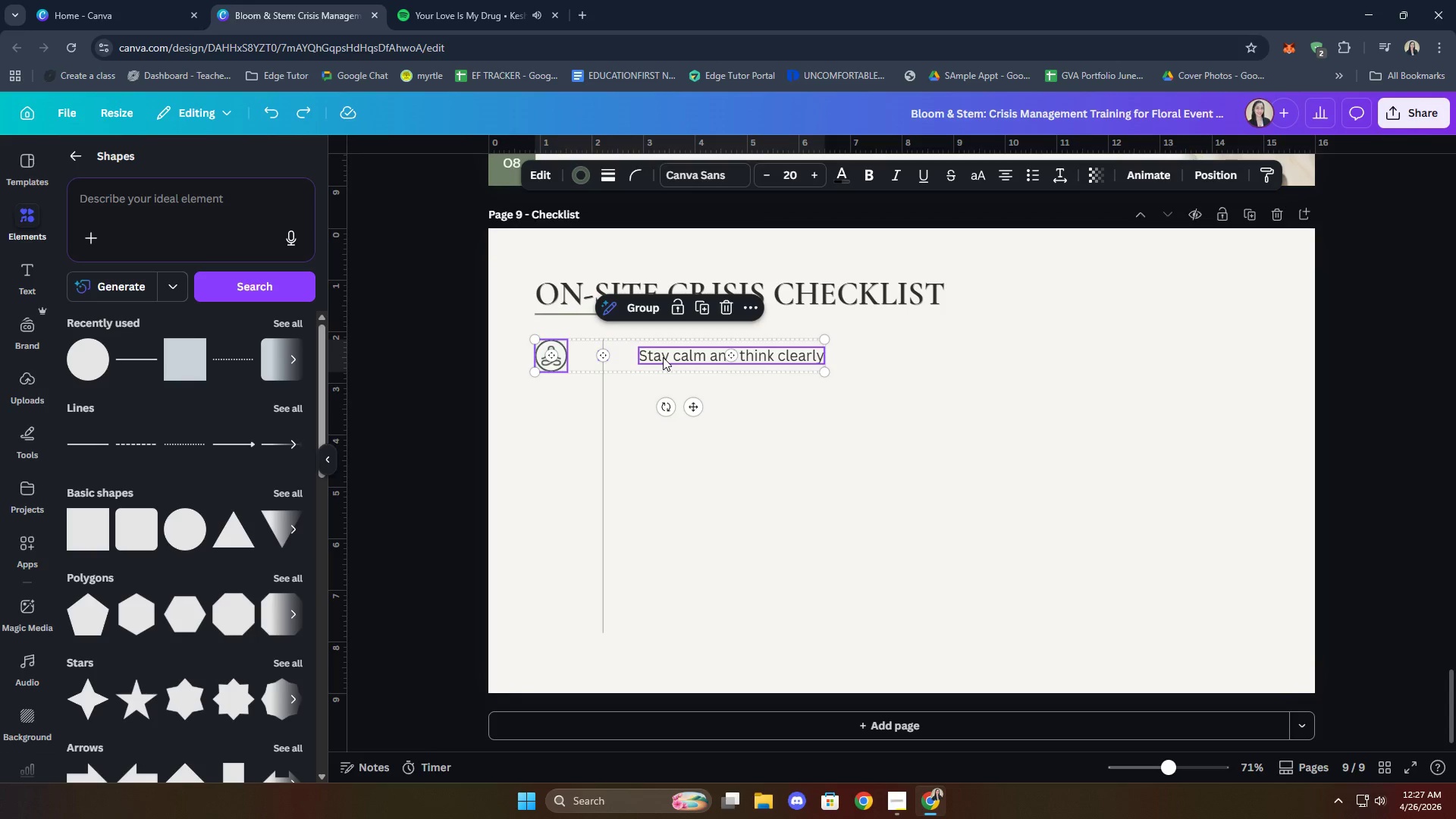 
key(Control+C)
 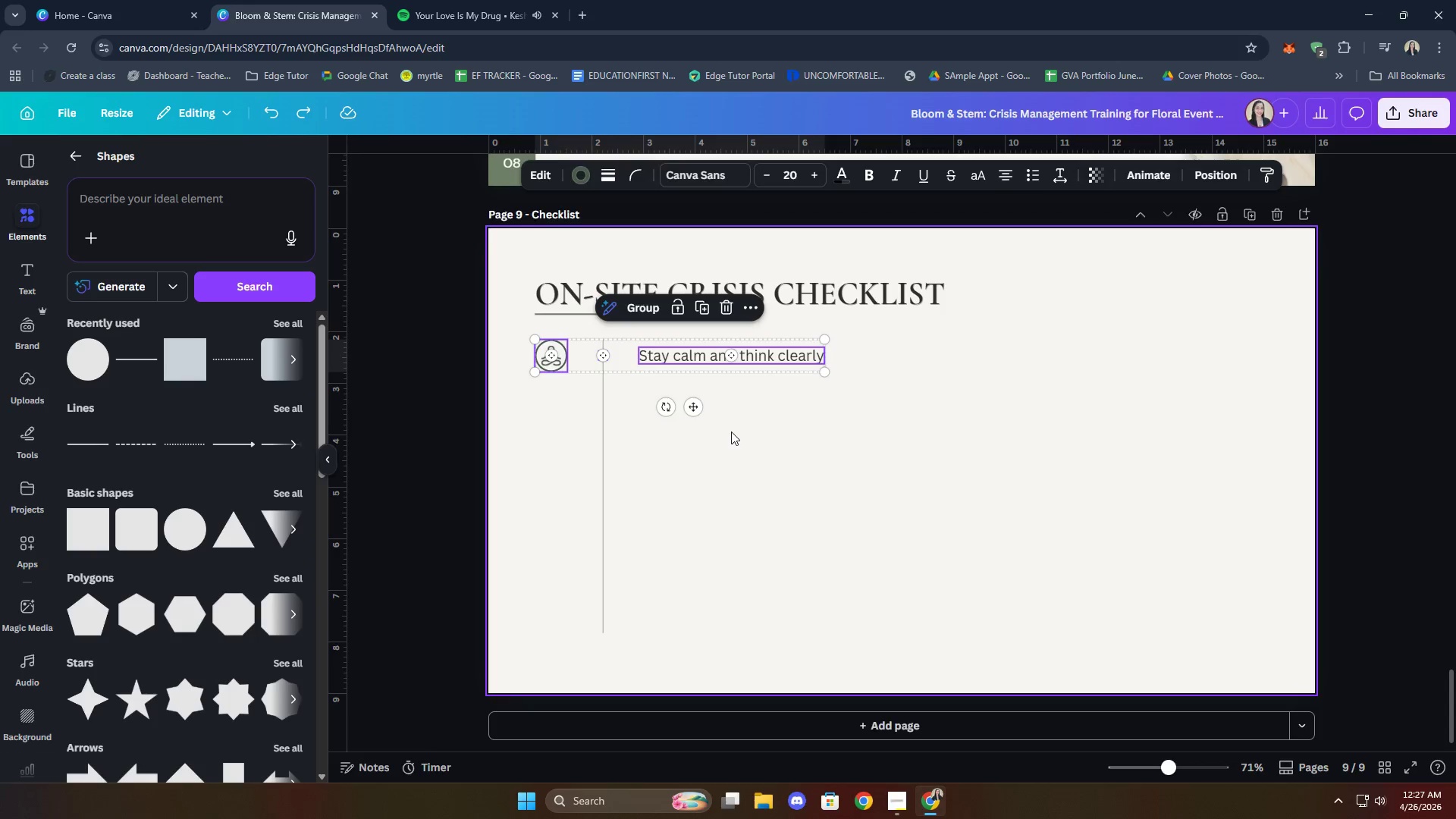 
key(Control+ControlLeft)
 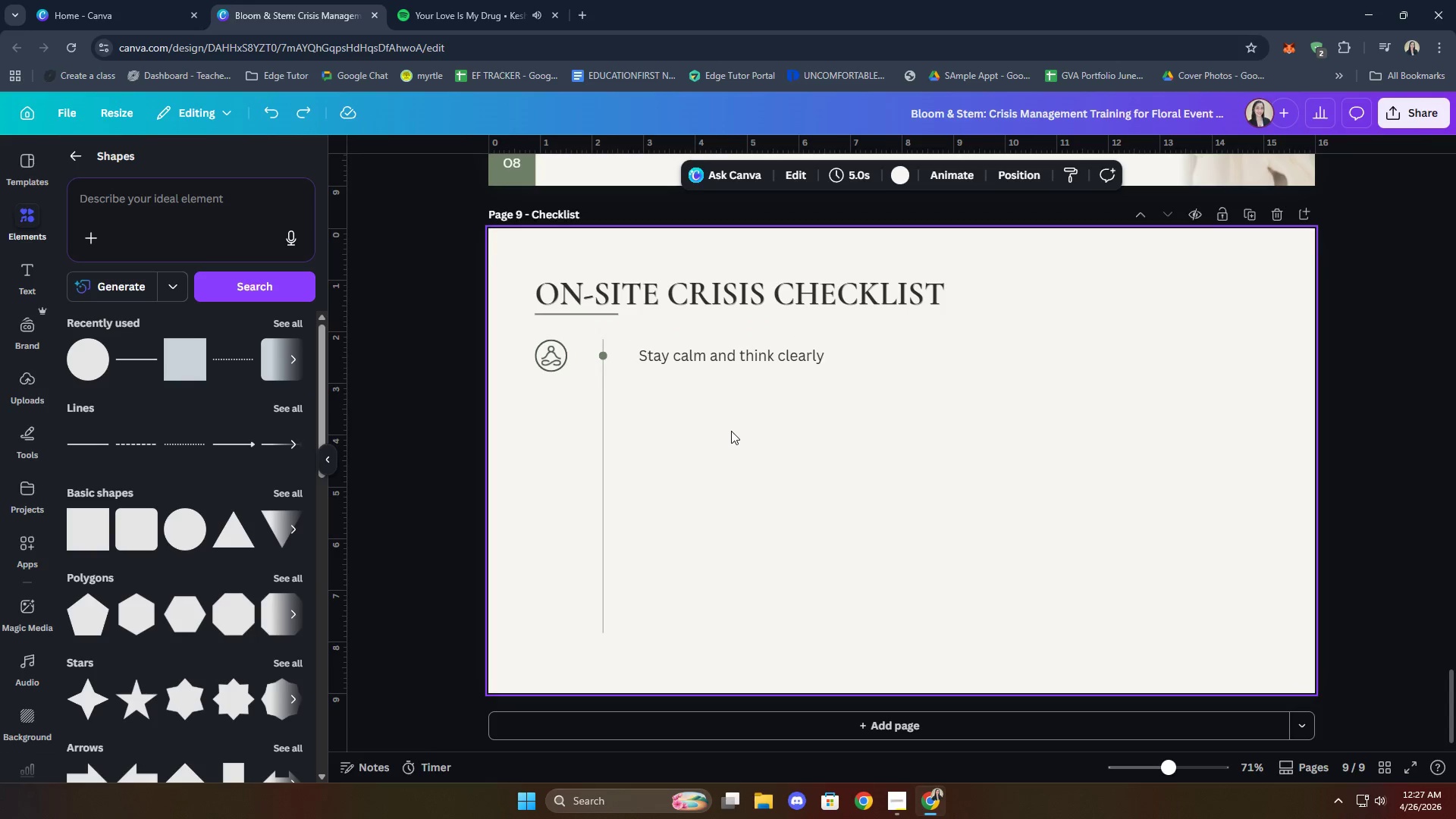 
key(Control+V)
 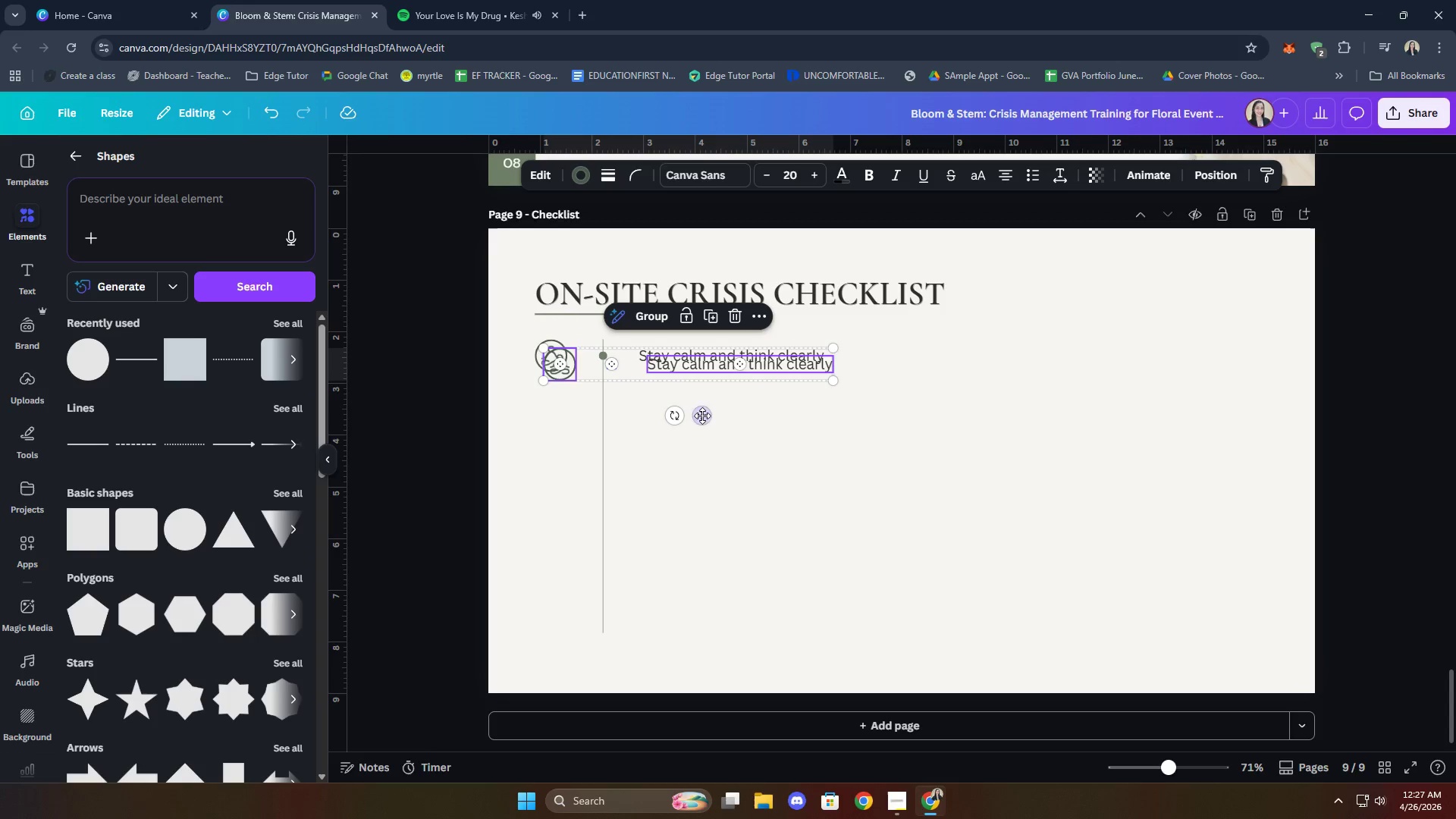 
left_click_drag(start_coordinate=[702, 419], to_coordinate=[698, 457])
 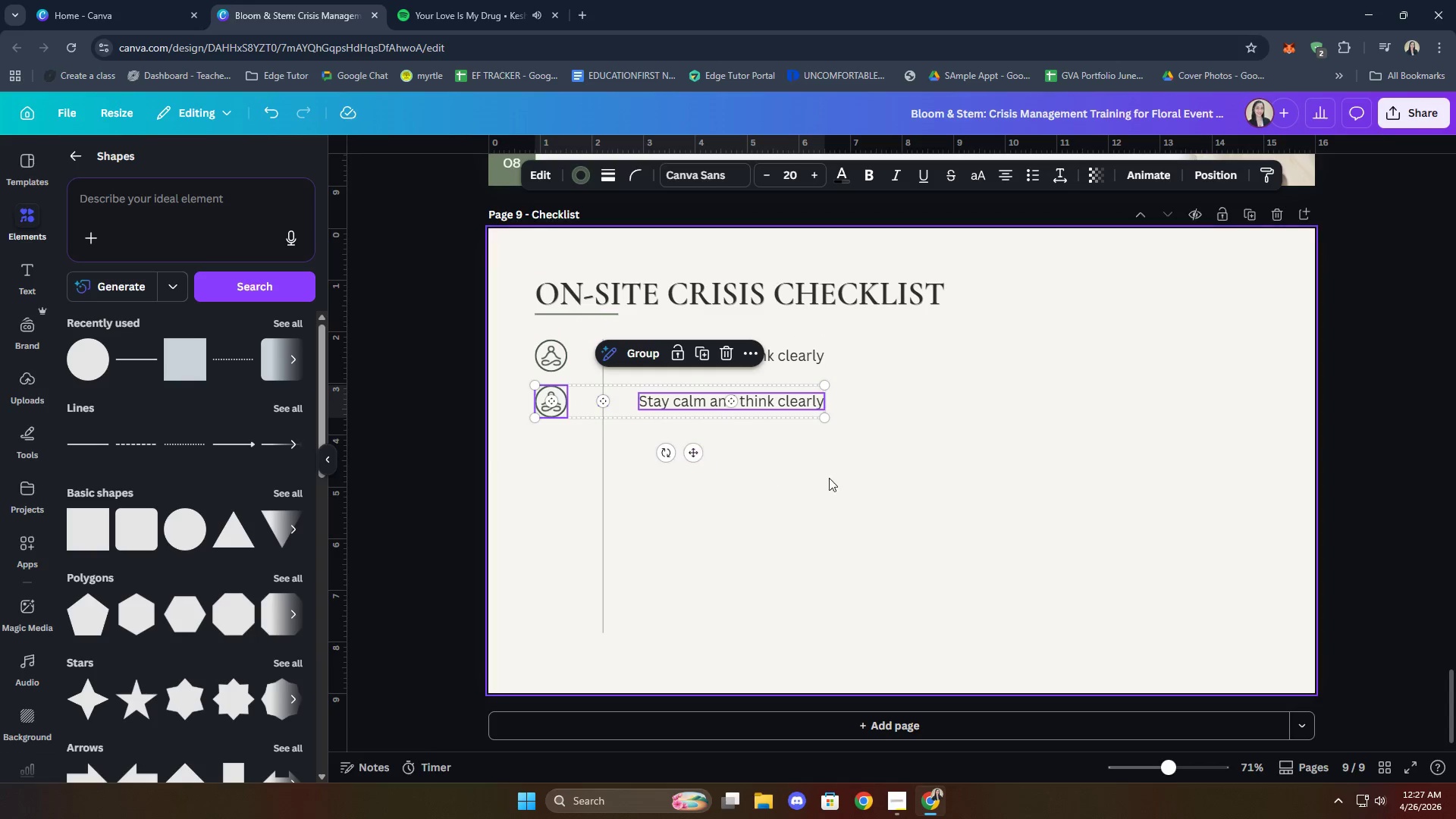 
left_click([830, 479])
 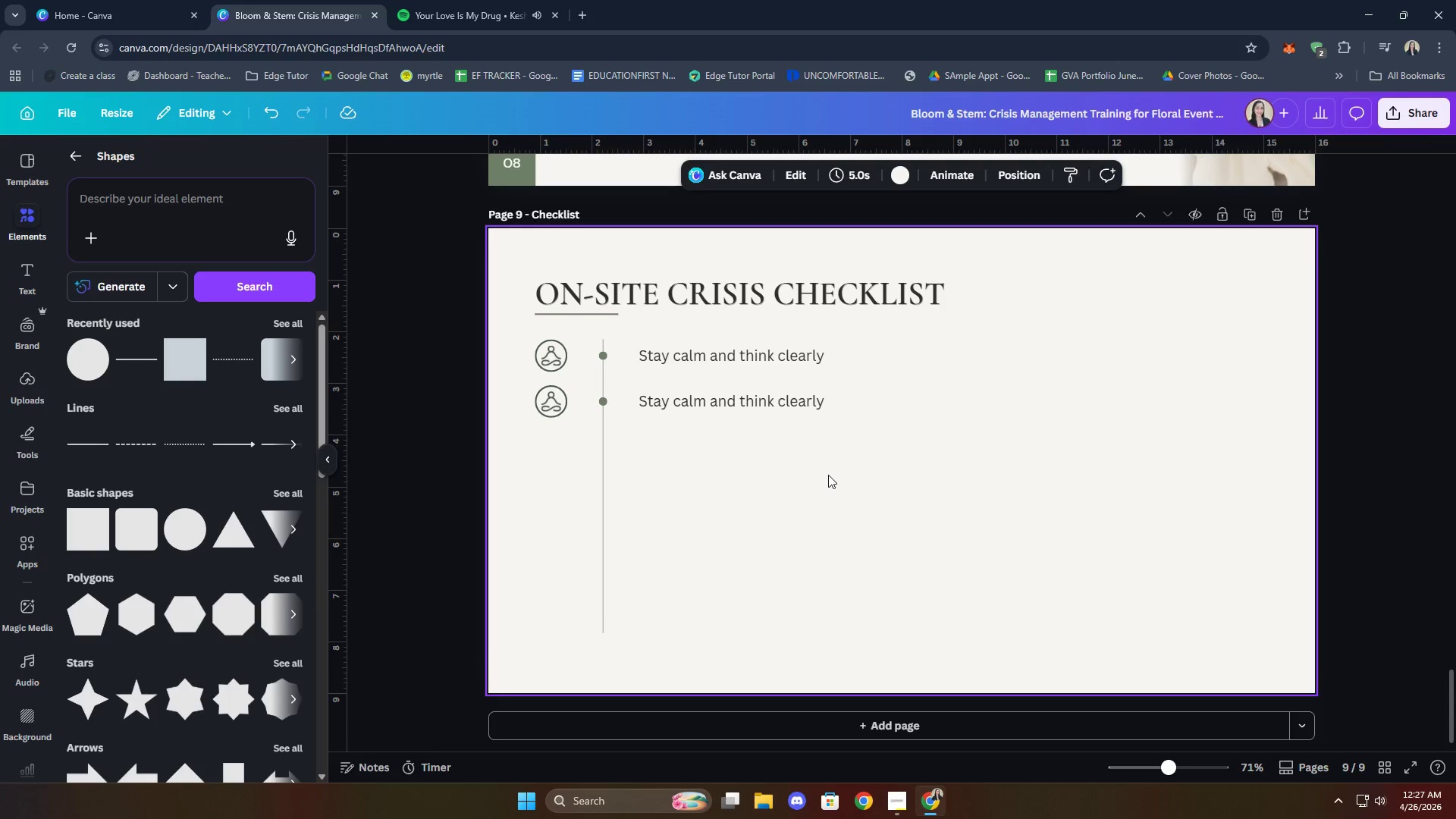 
wait(10.62)
 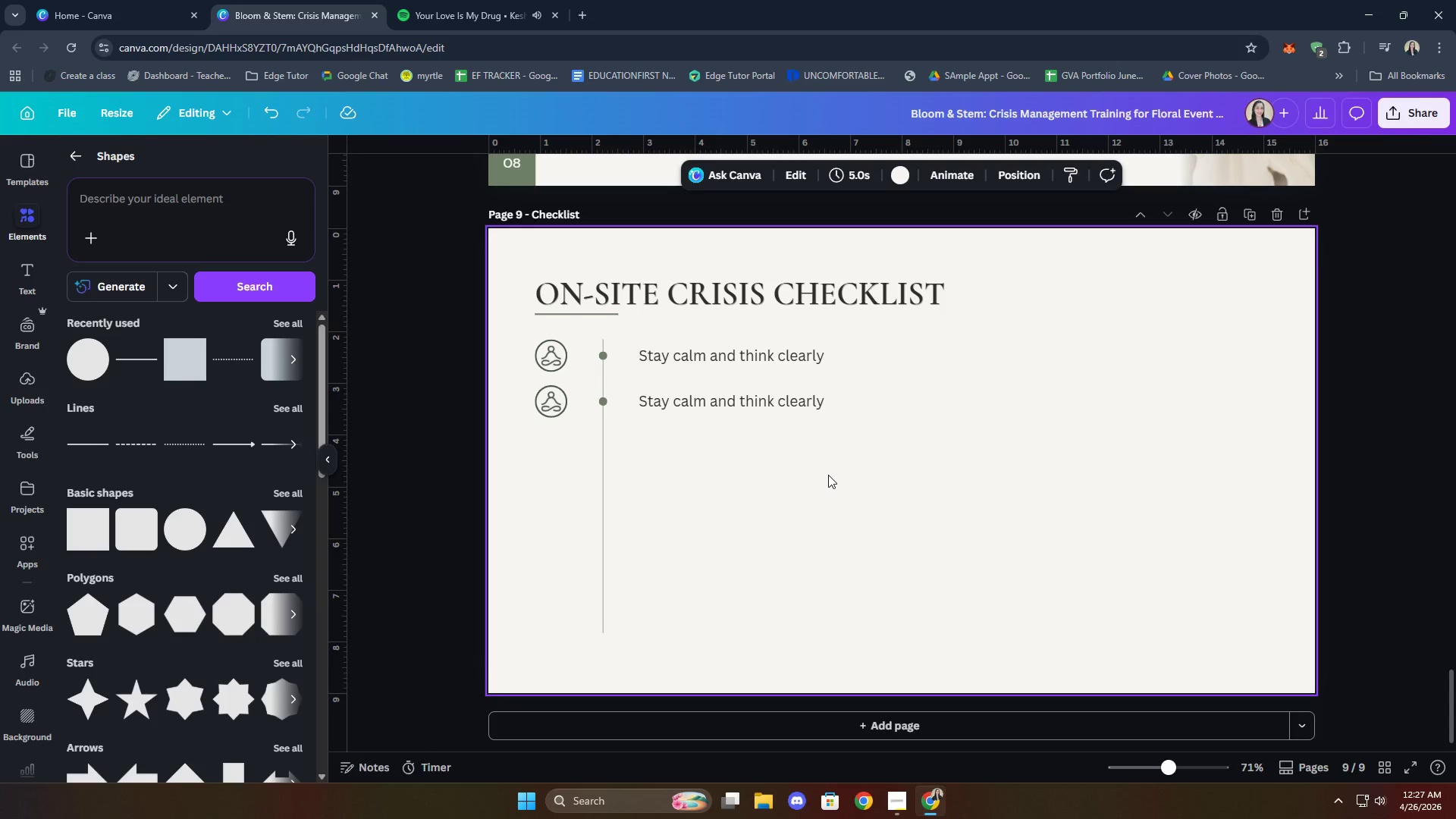 
double_click([717, 408])
 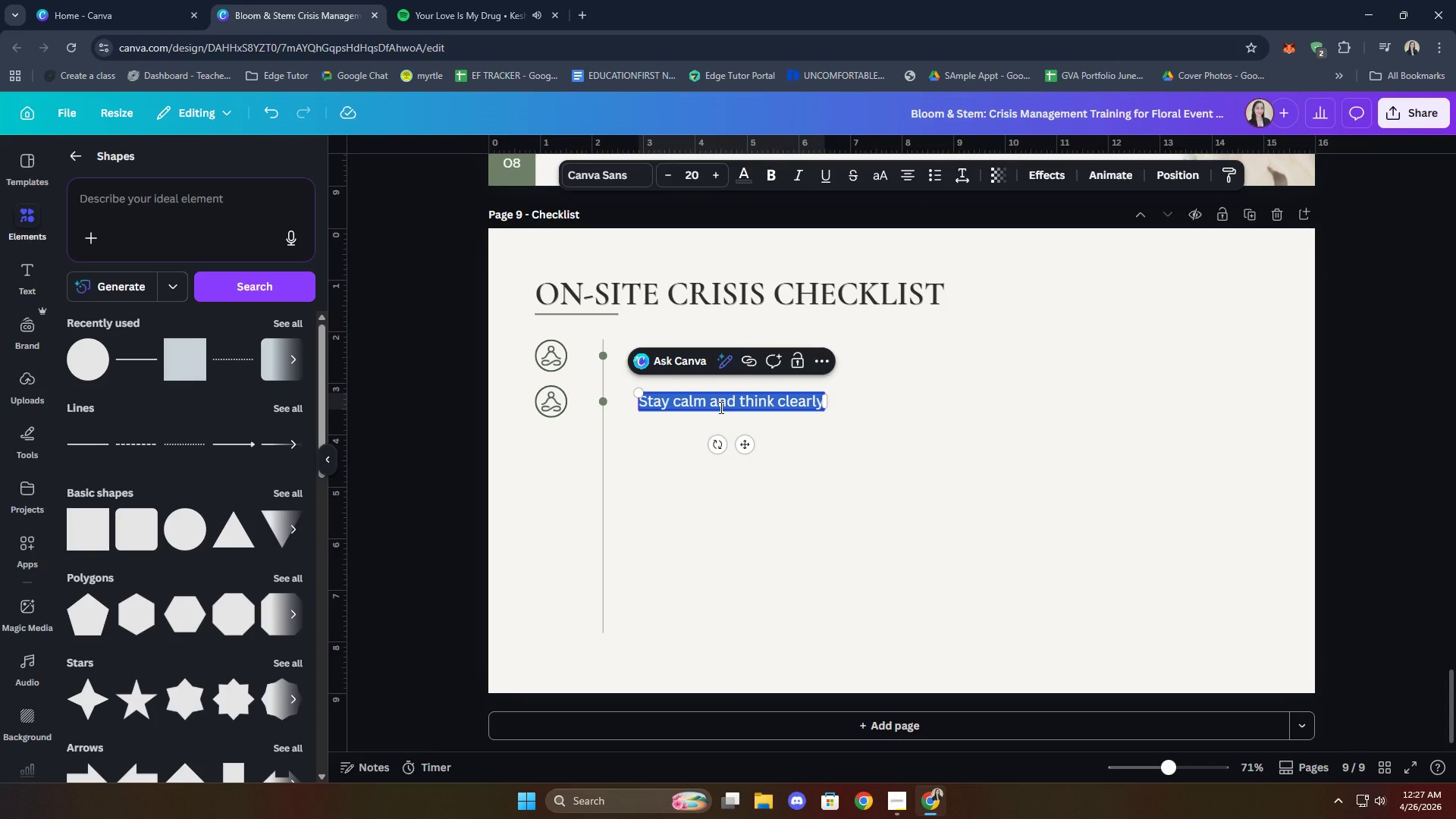 
type(Assses)
key(Backspace)
key(Backspace)
key(Backspace)
type(ess the situation quickly)
 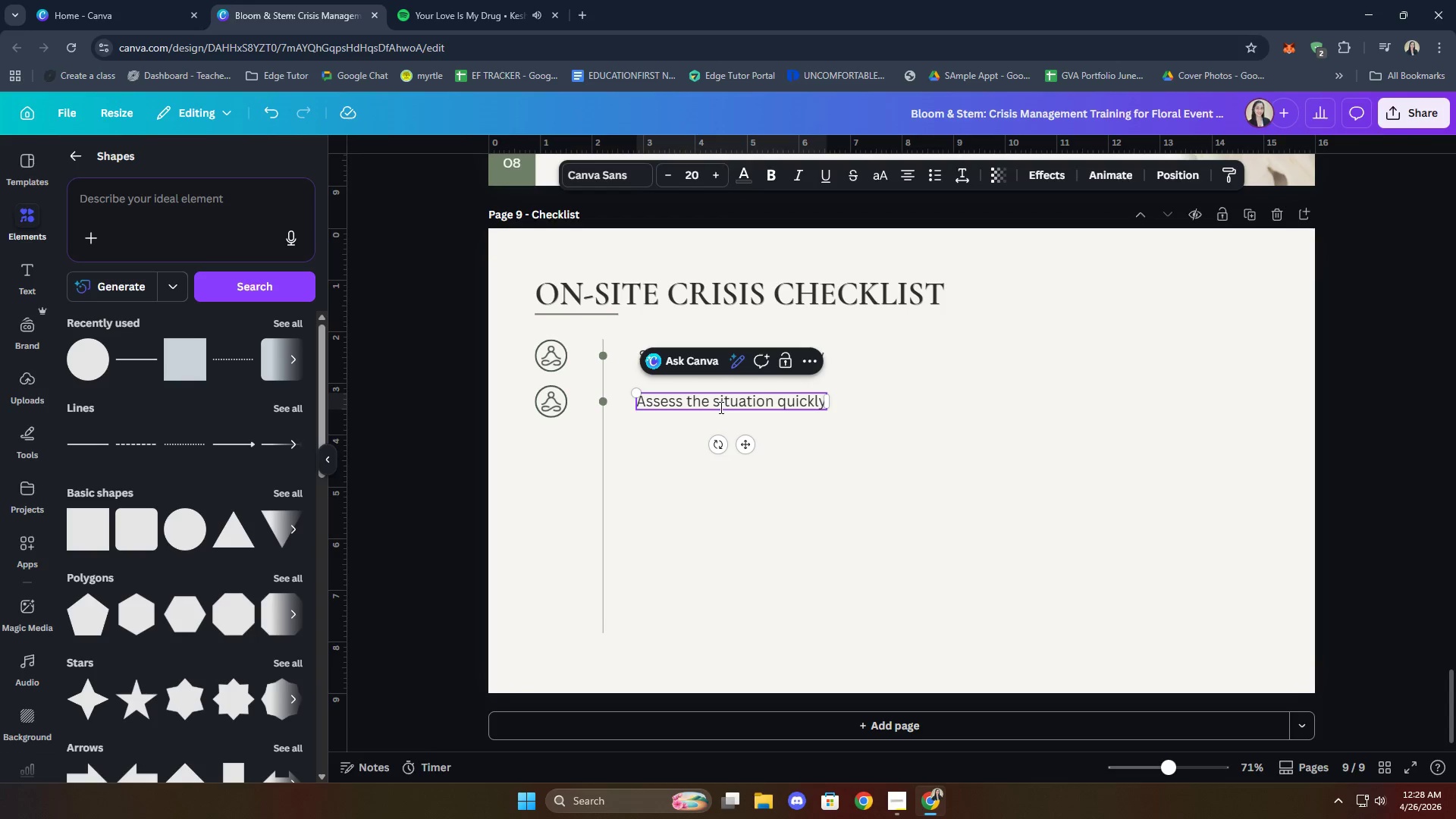 
left_click([833, 513])
 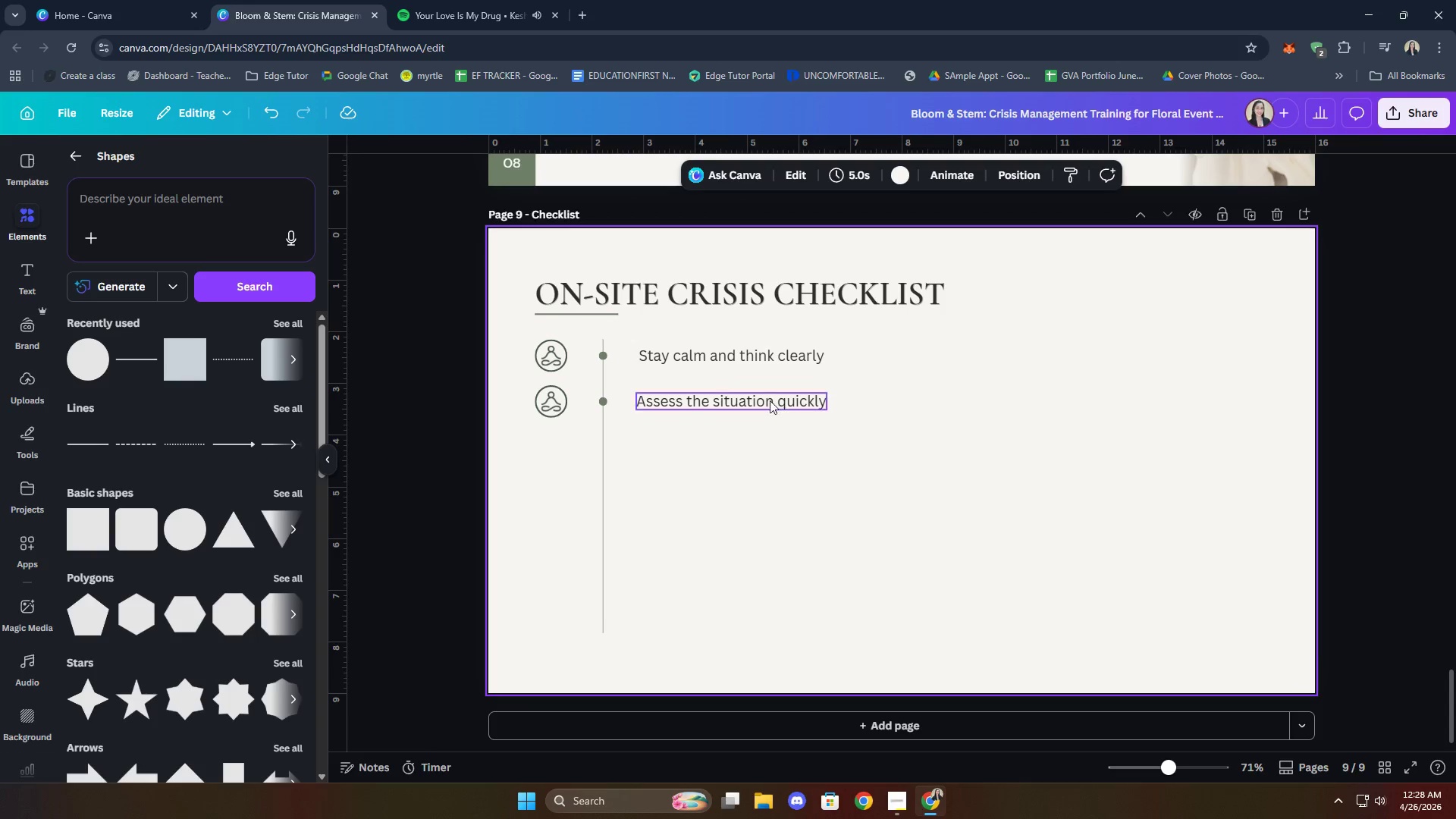 
left_click([768, 394])
 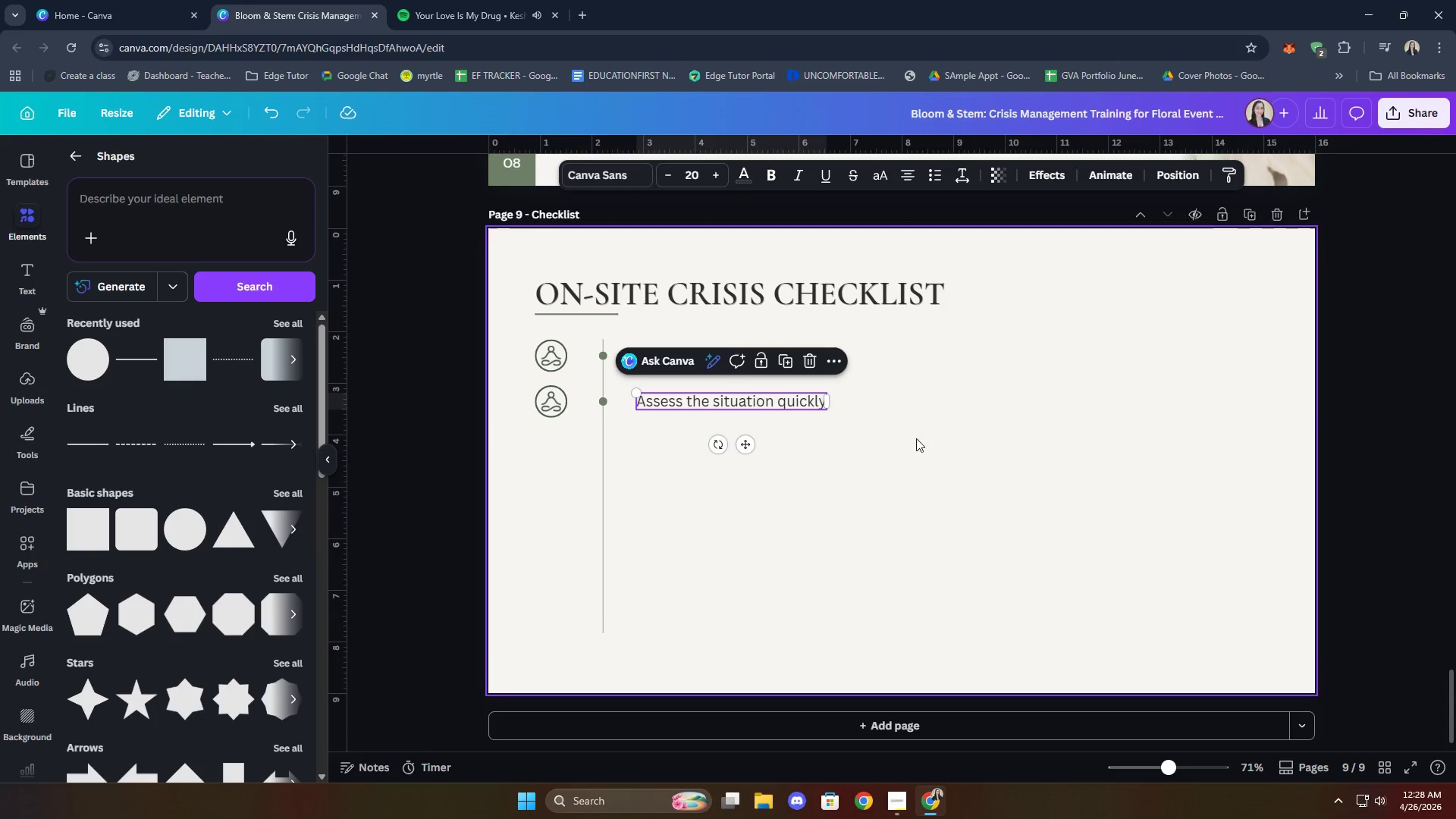 
left_click([949, 442])
 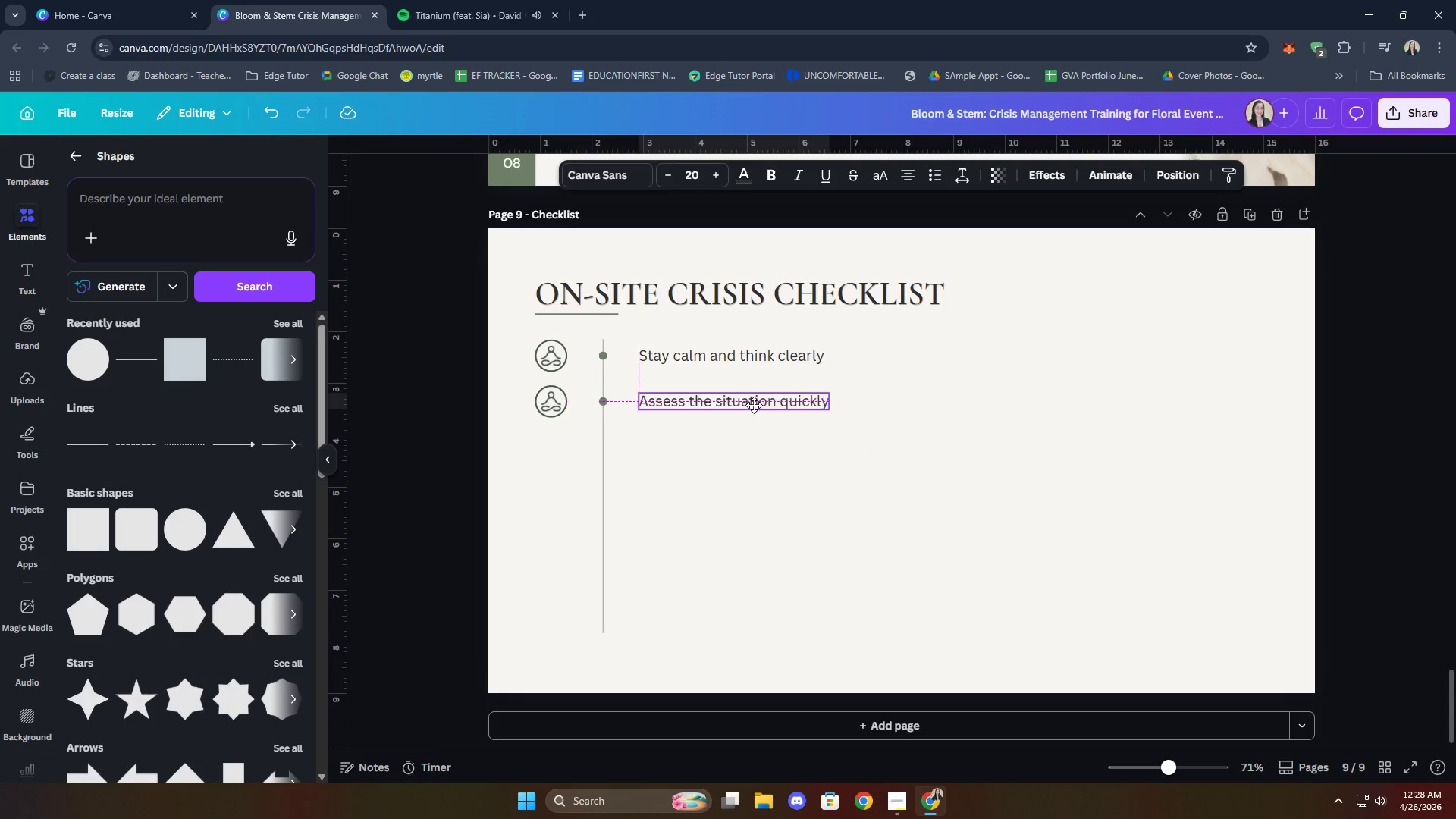 
left_click([861, 431])
 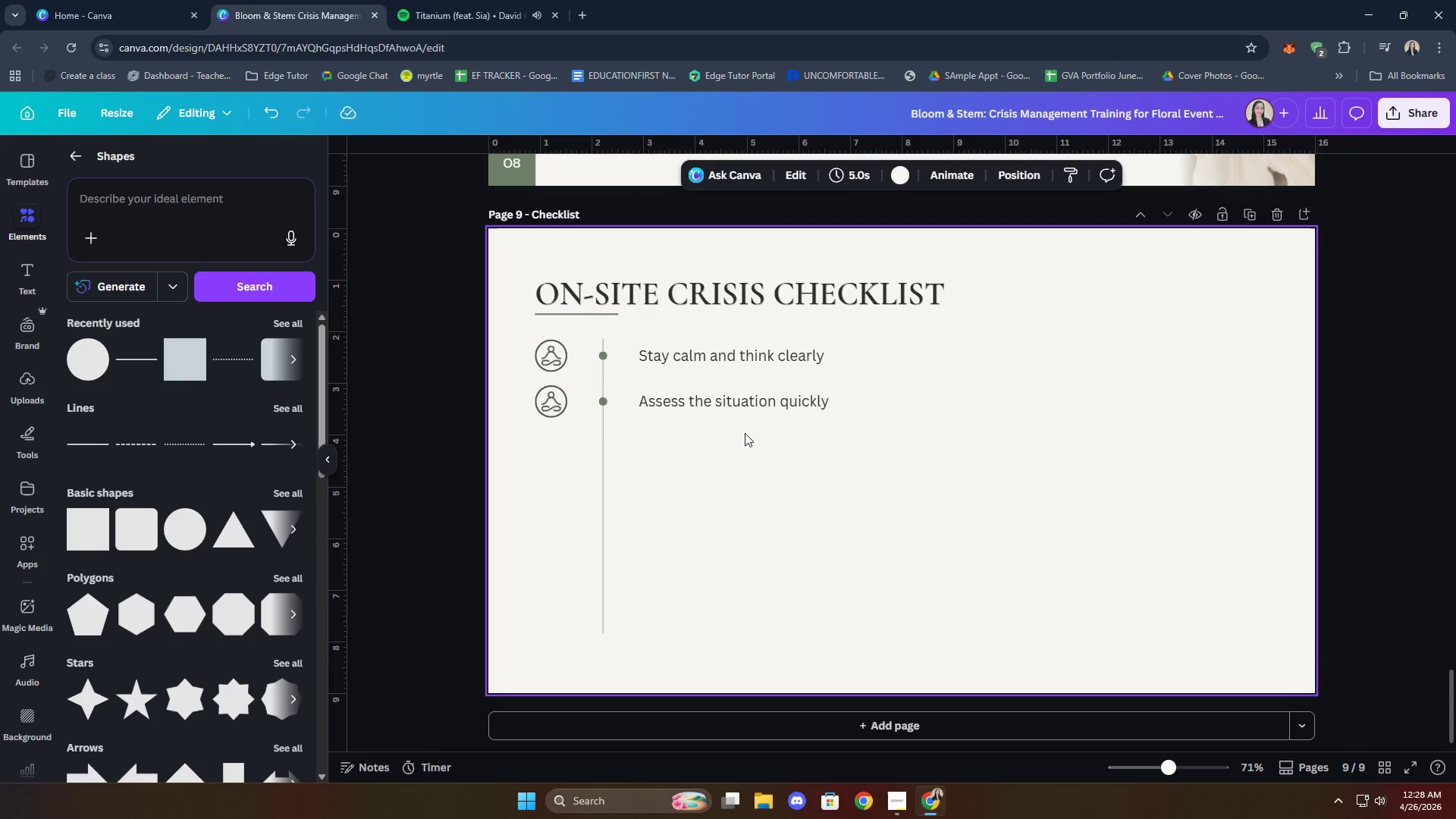 
left_click([550, 397])
 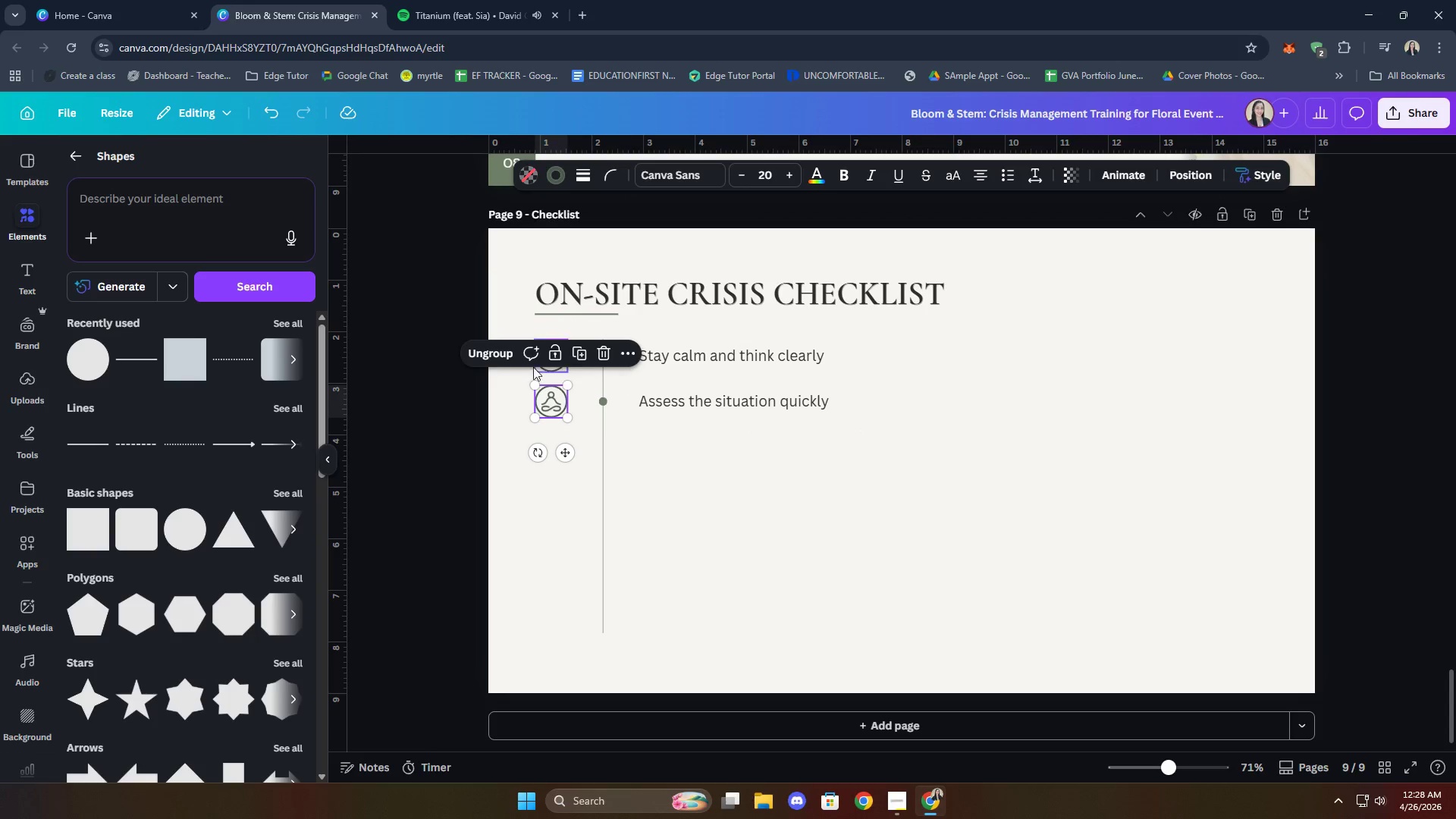 
left_click([482, 353])
 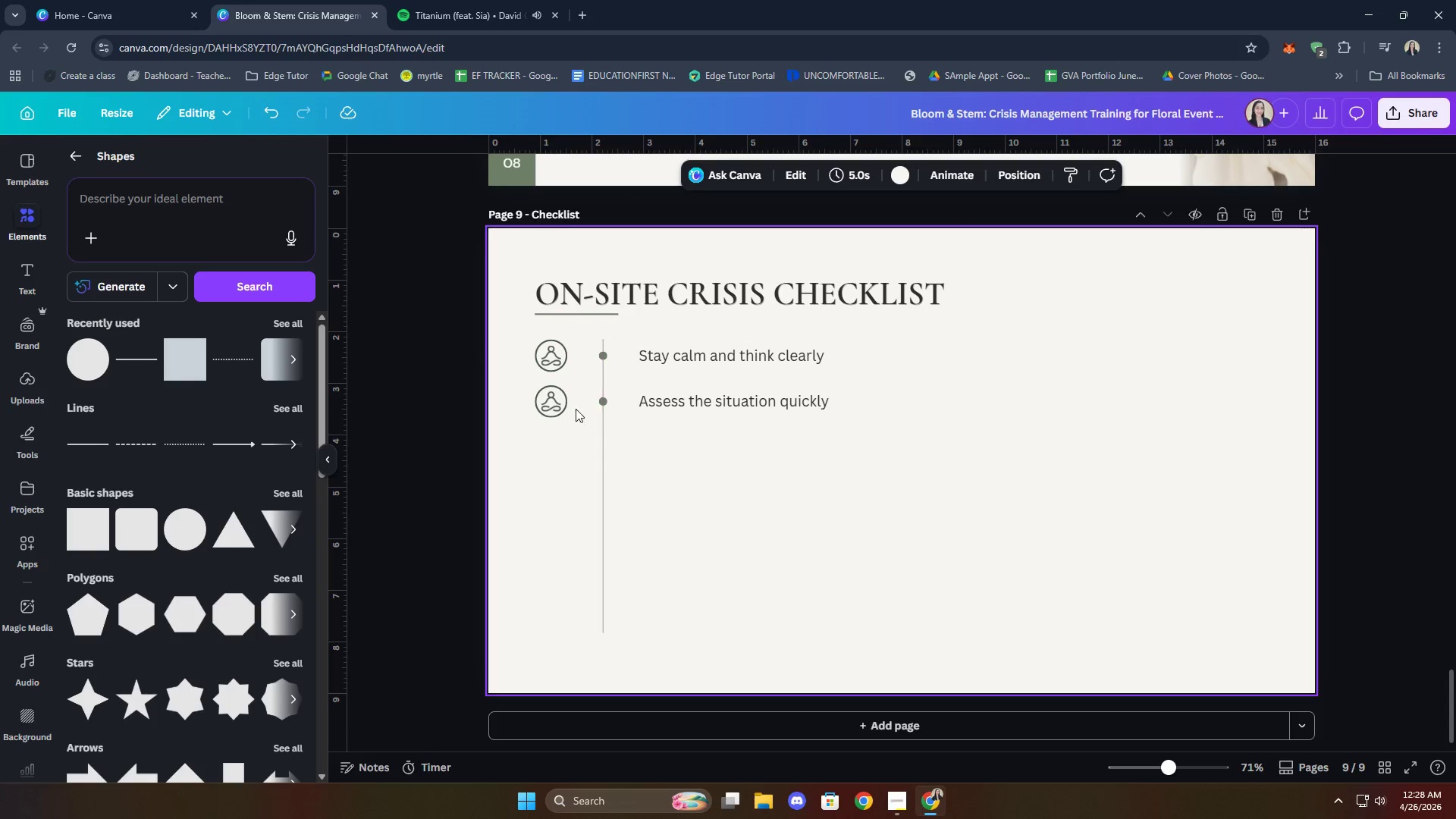 
left_click([560, 401])
 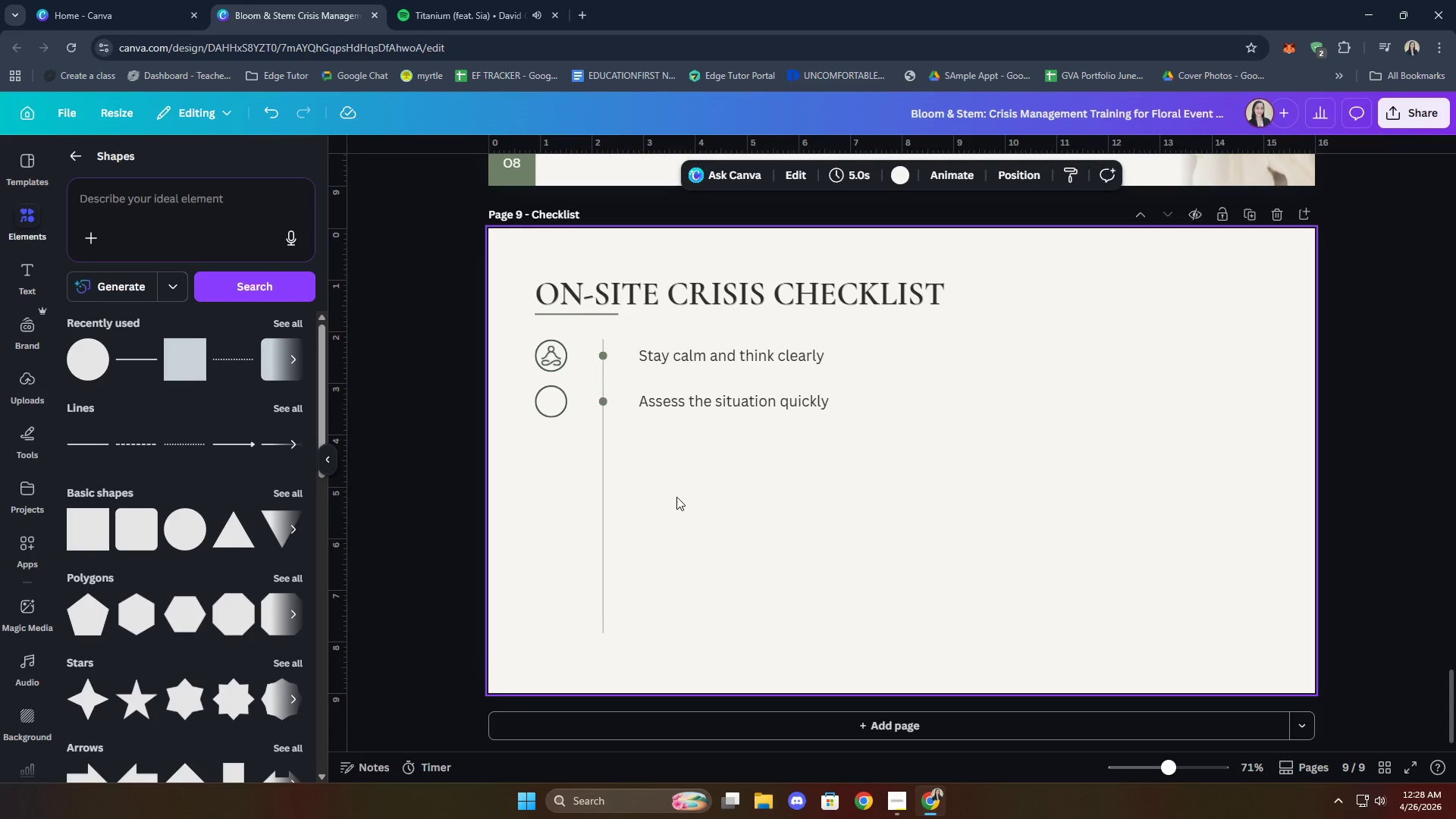 
wait(5.48)
 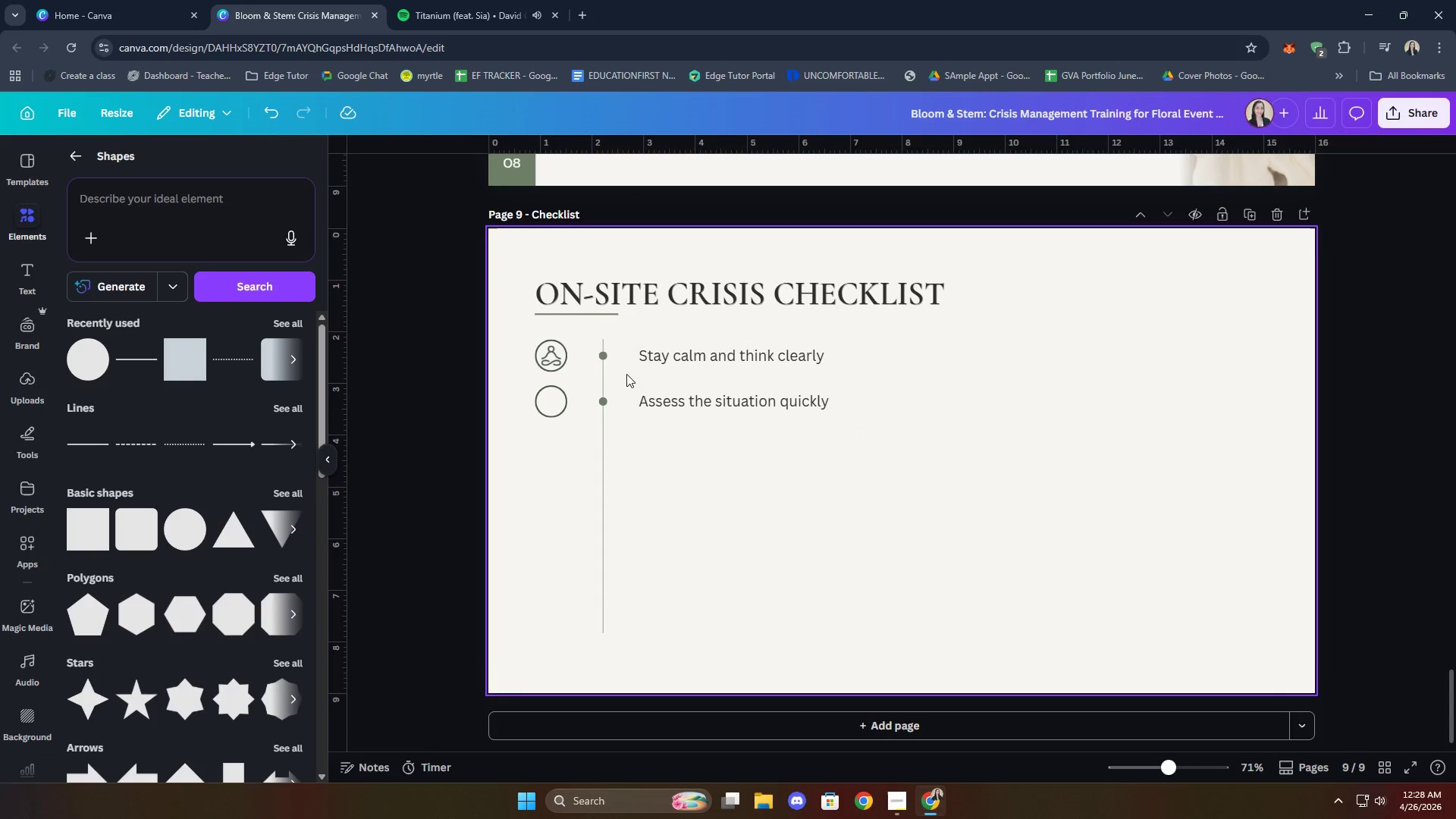 
double_click([78, 152])
 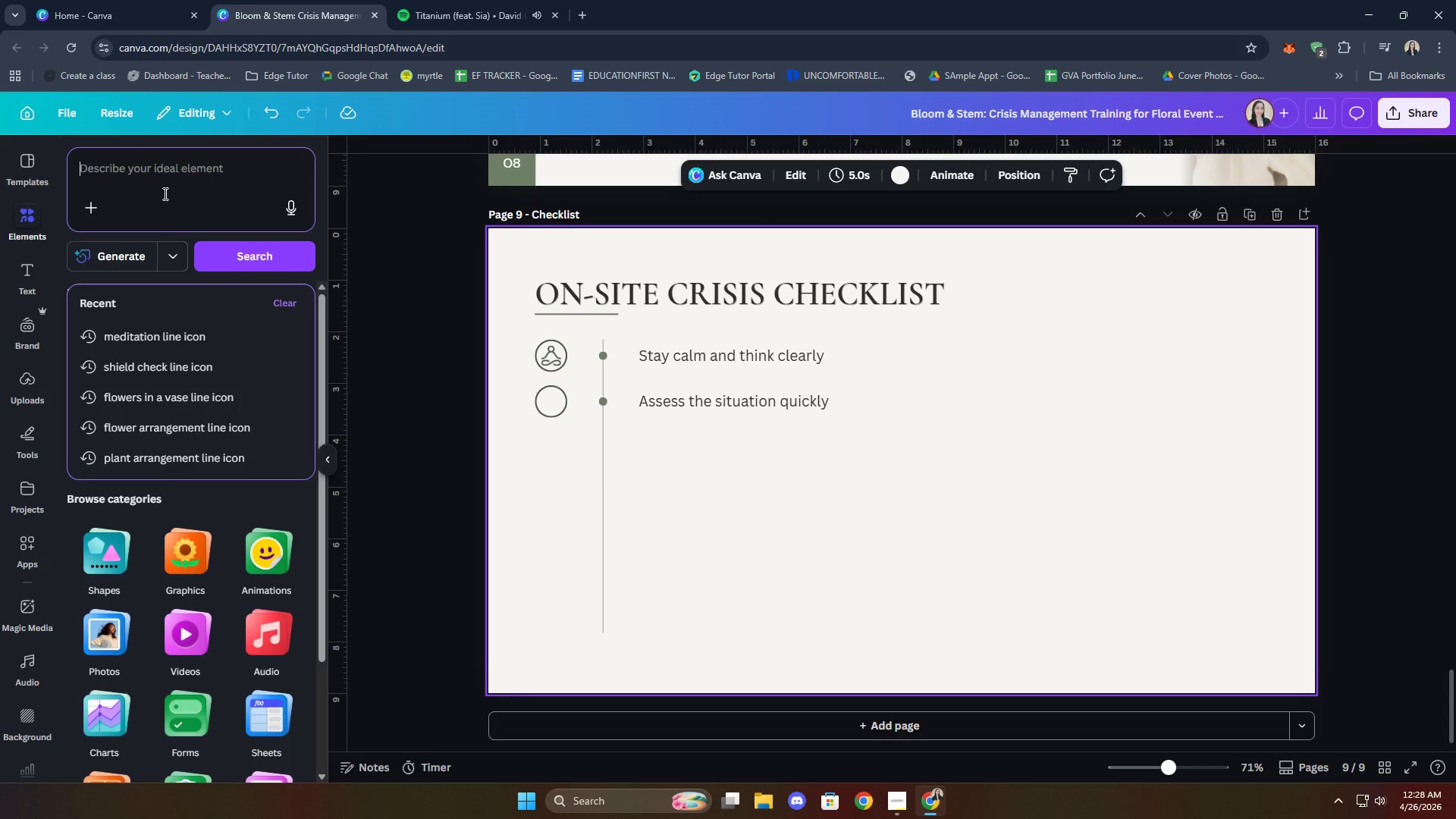 
type(clokc l)
key(Backspace)
key(Backspace)
key(Backspace)
key(Backspace)
type(ck line ic)
key(Backspace)
type(con)
 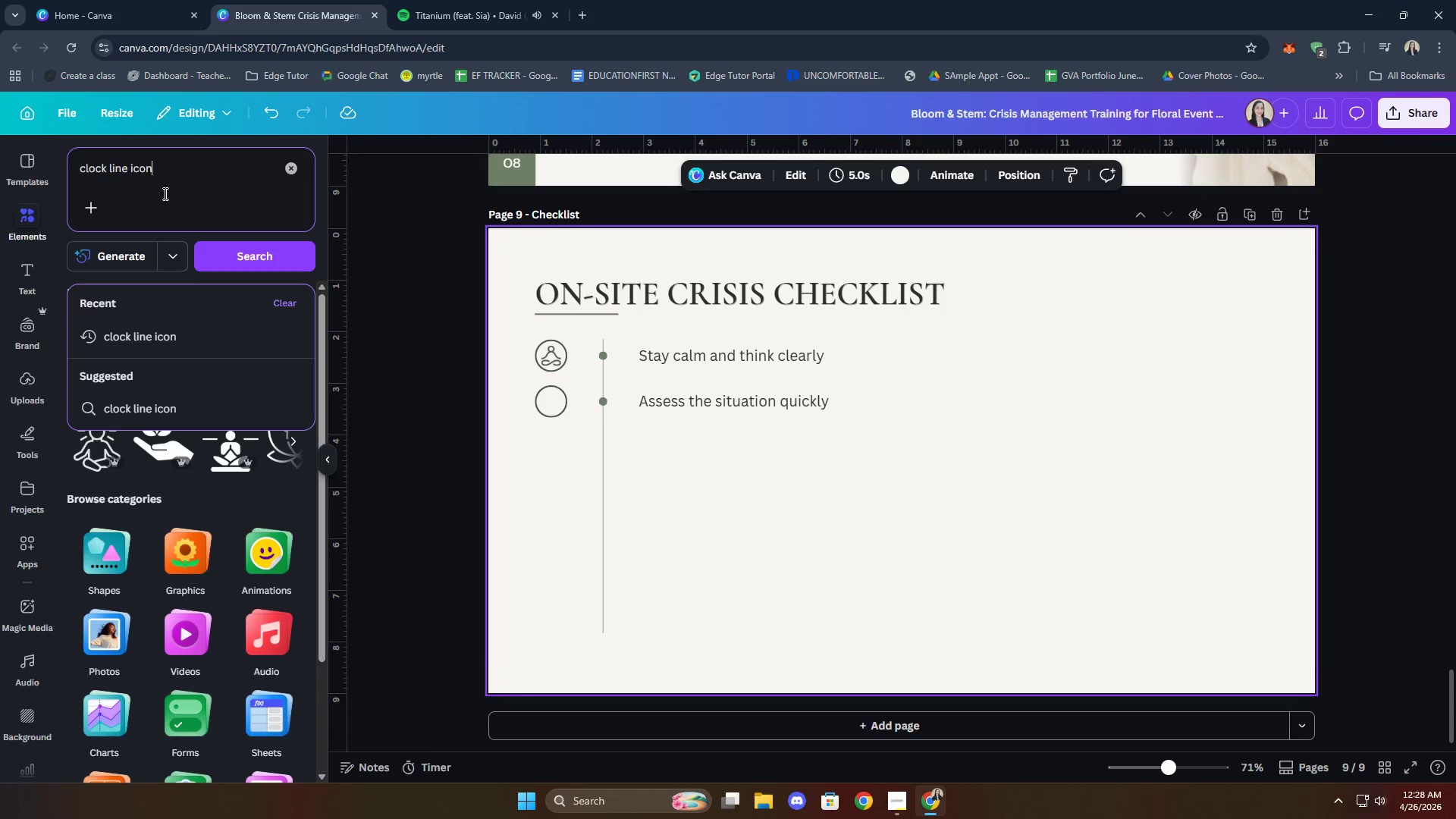 
key(Enter)
 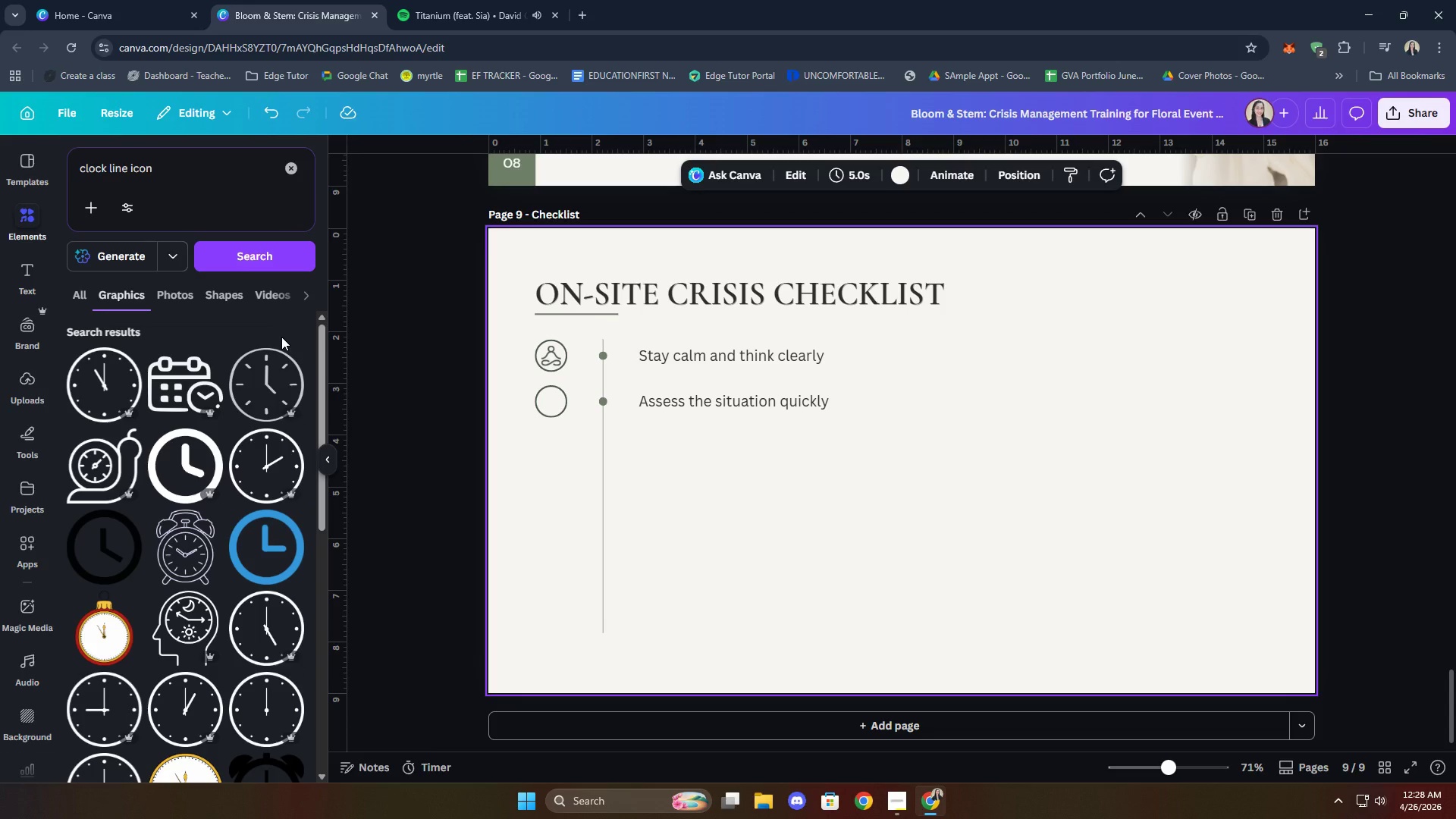 
wait(7.77)
 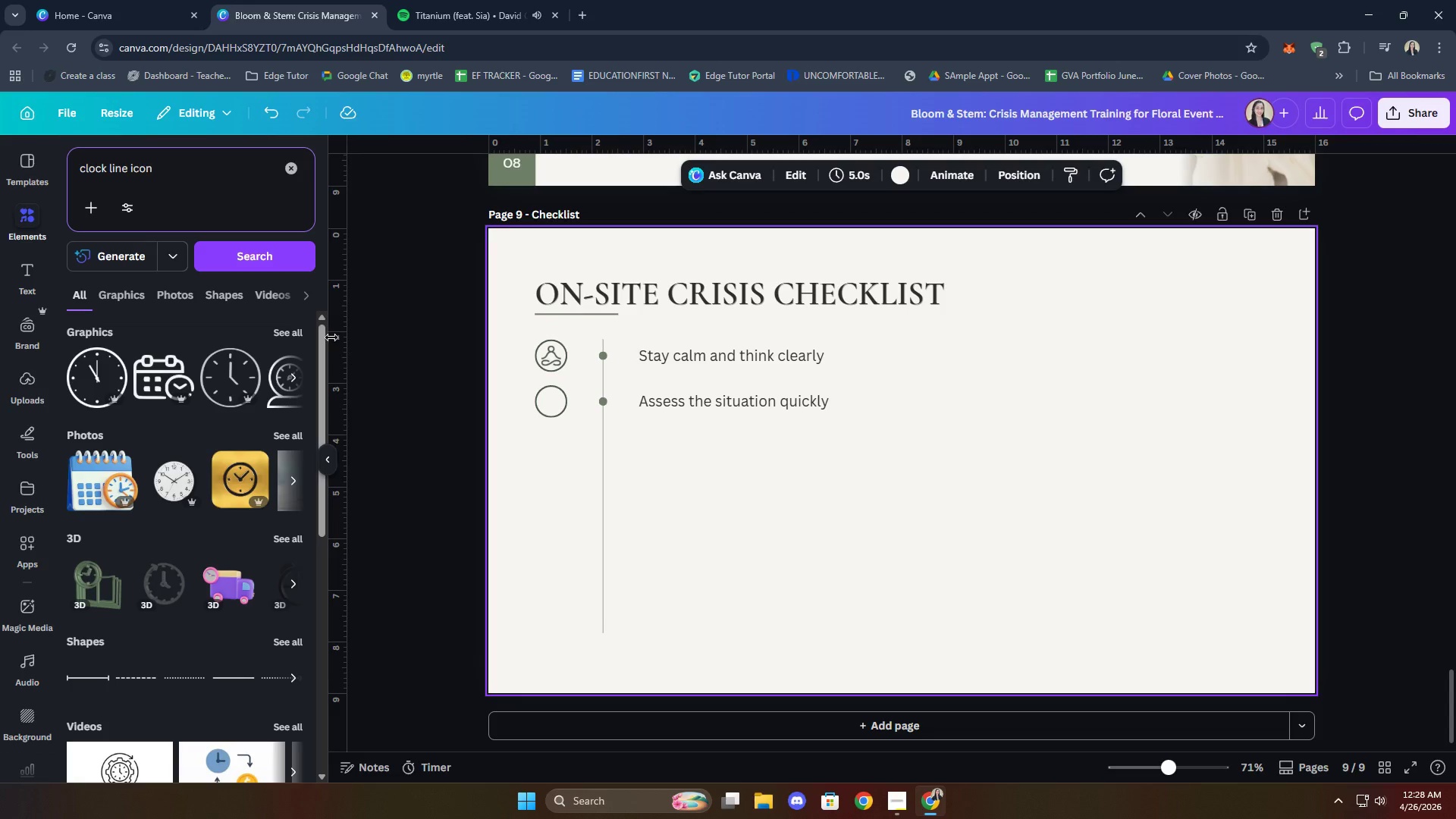 
scroll: coordinate [246, 511], scroll_direction: down, amount: 3.0
 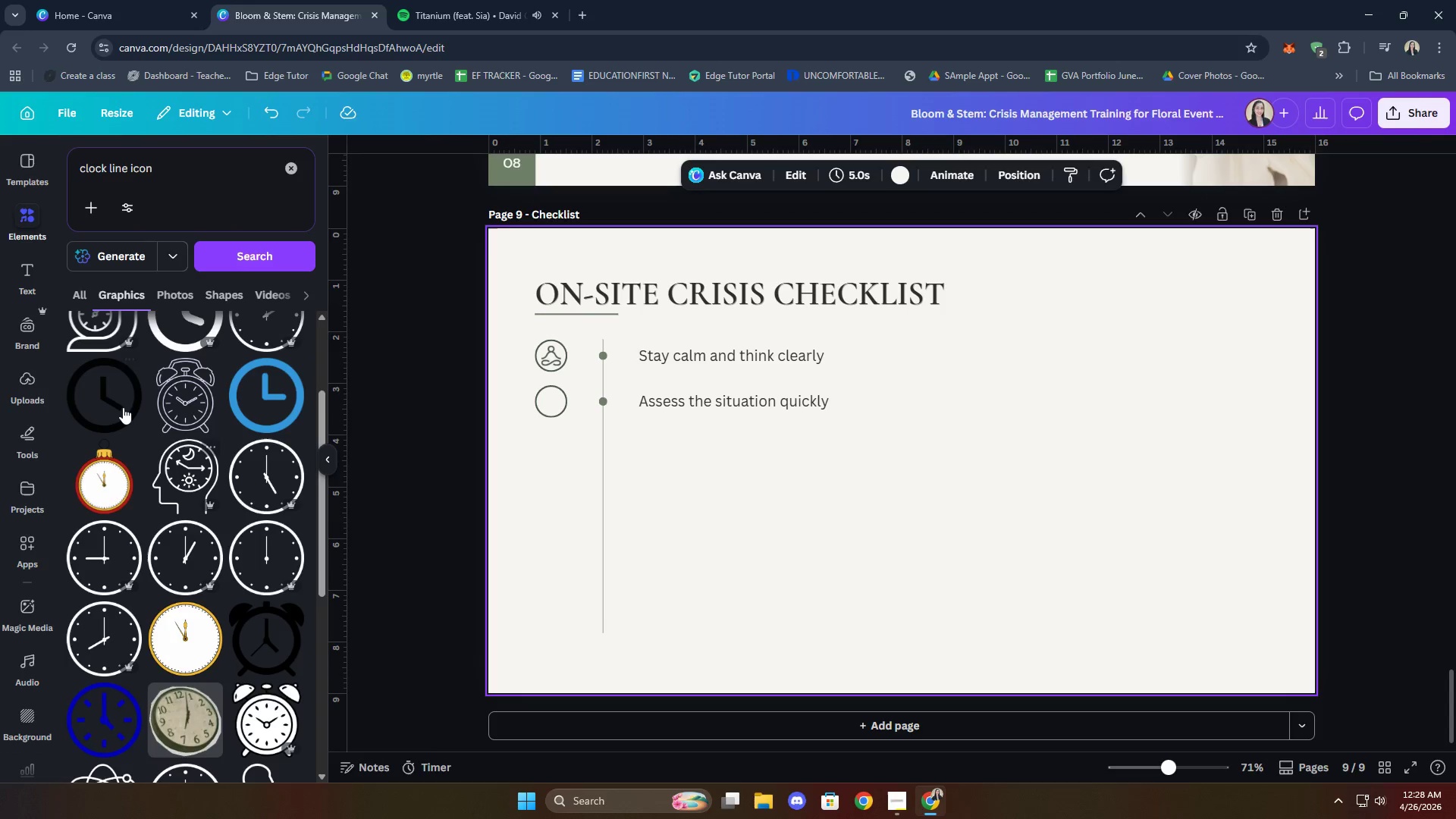 
left_click_drag(start_coordinate=[119, 402], to_coordinate=[120, 398])
 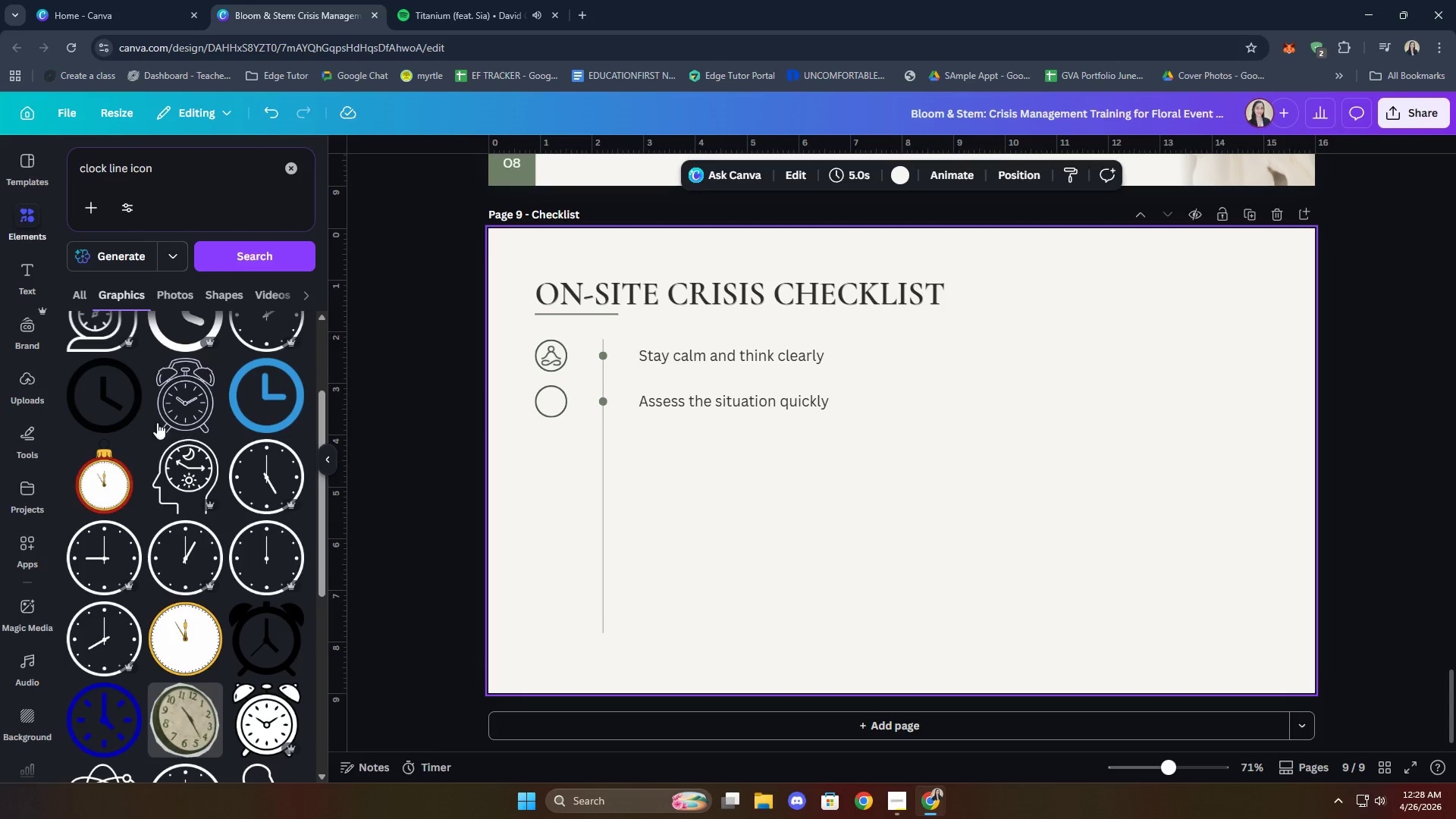 
left_click([119, 402])
 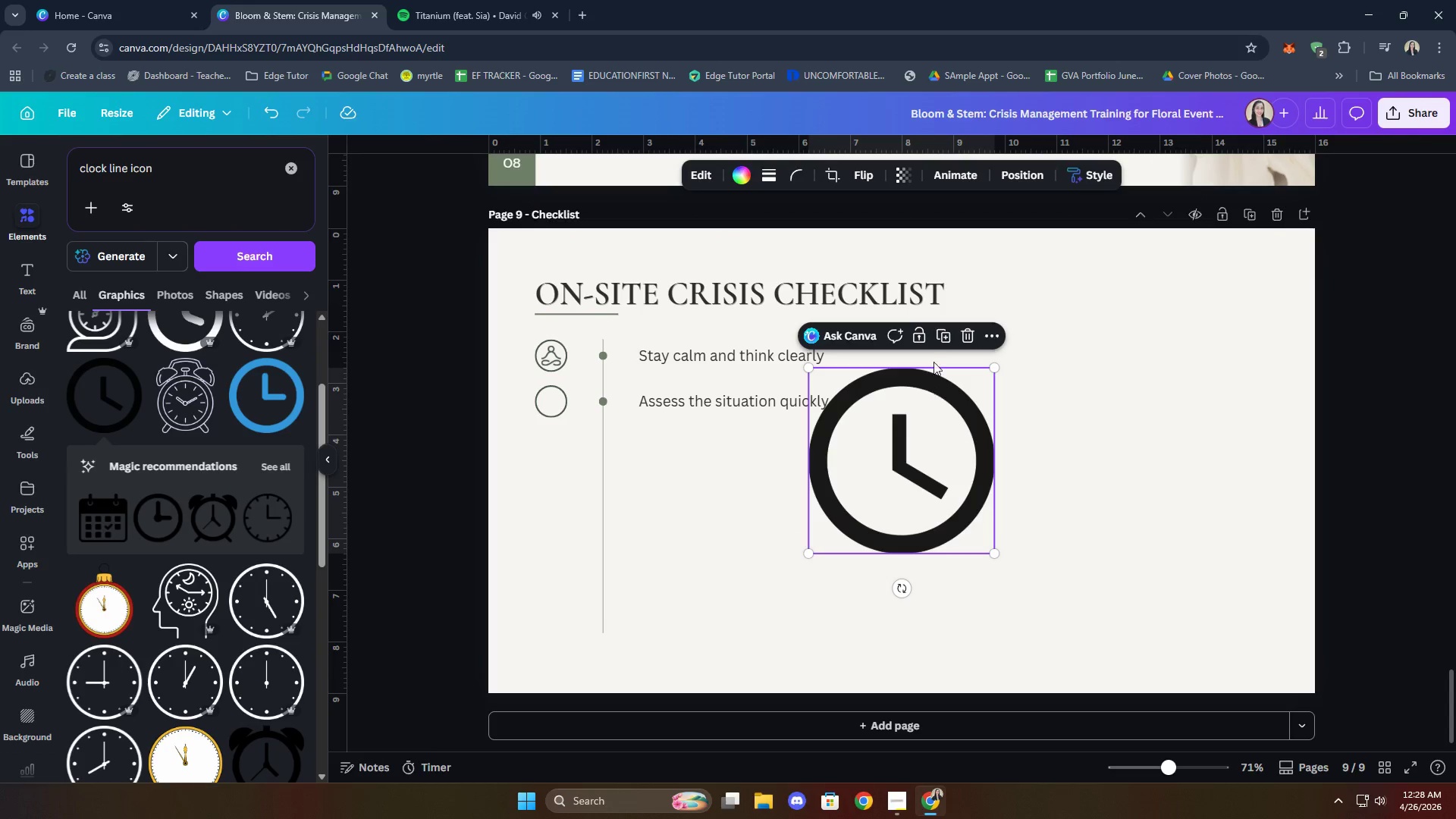 
left_click([966, 332])
 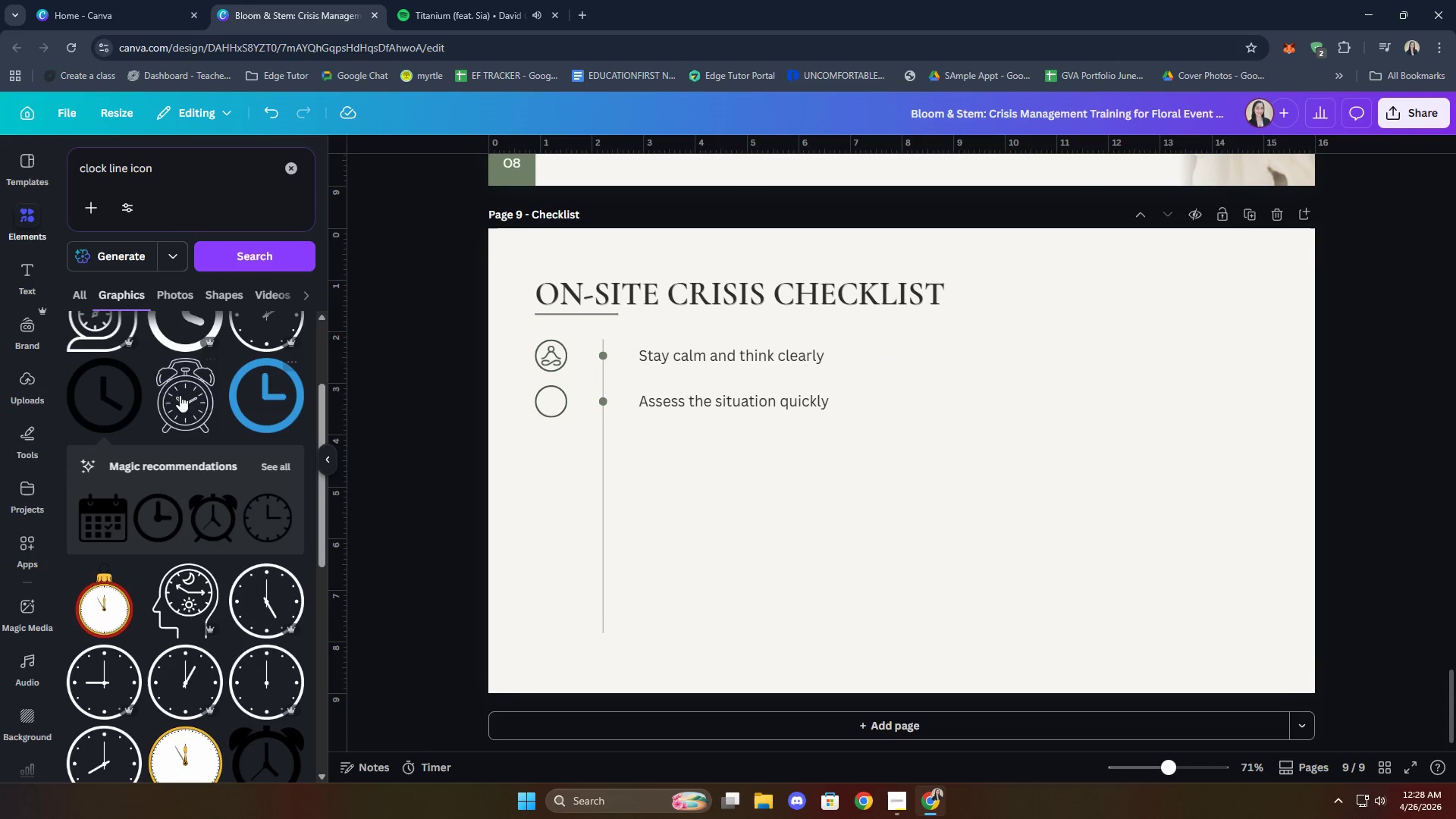 
scroll: coordinate [169, 394], scroll_direction: down, amount: 2.0
 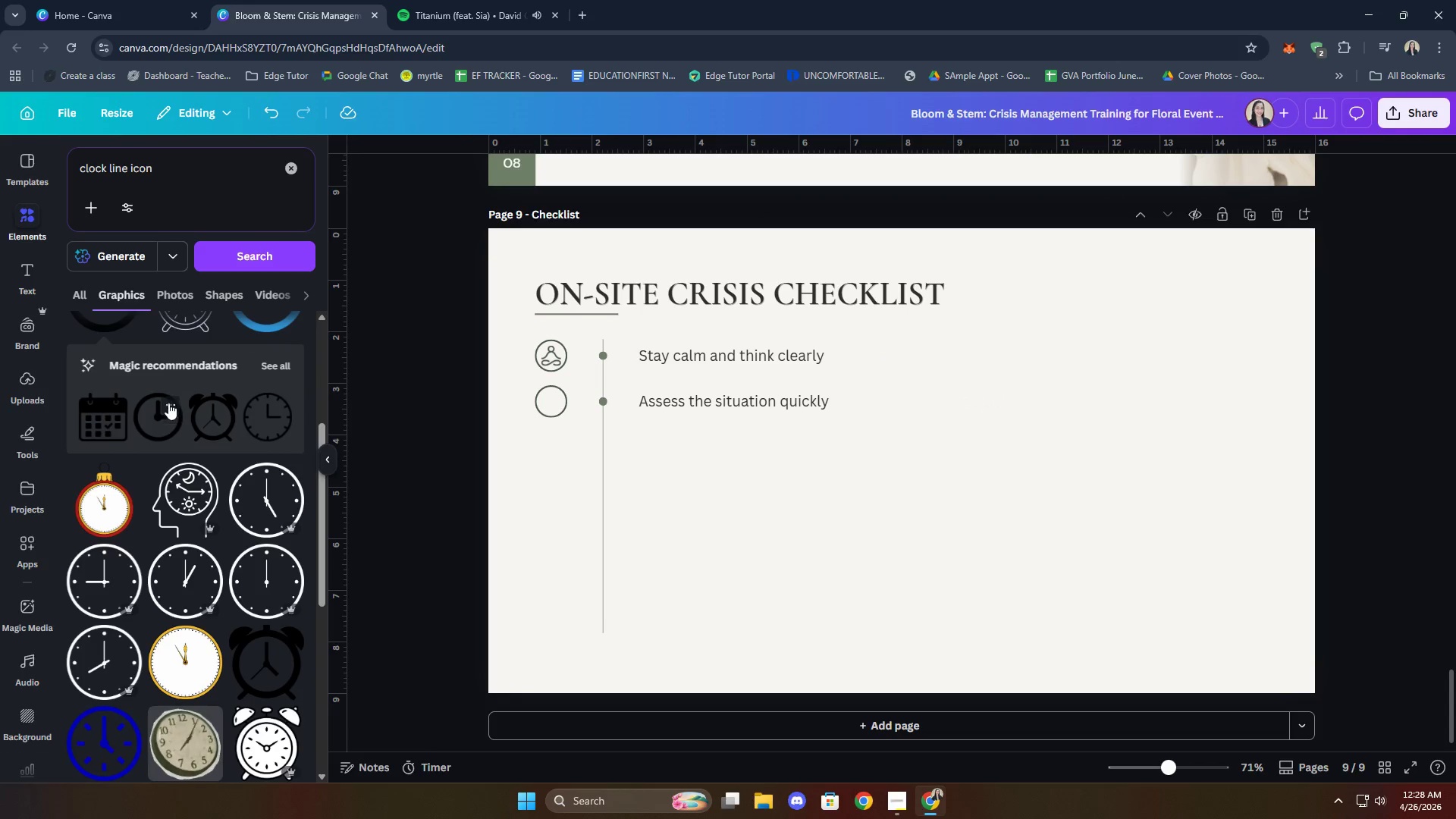 
scroll: coordinate [187, 661], scroll_direction: up, amount: 1.0
 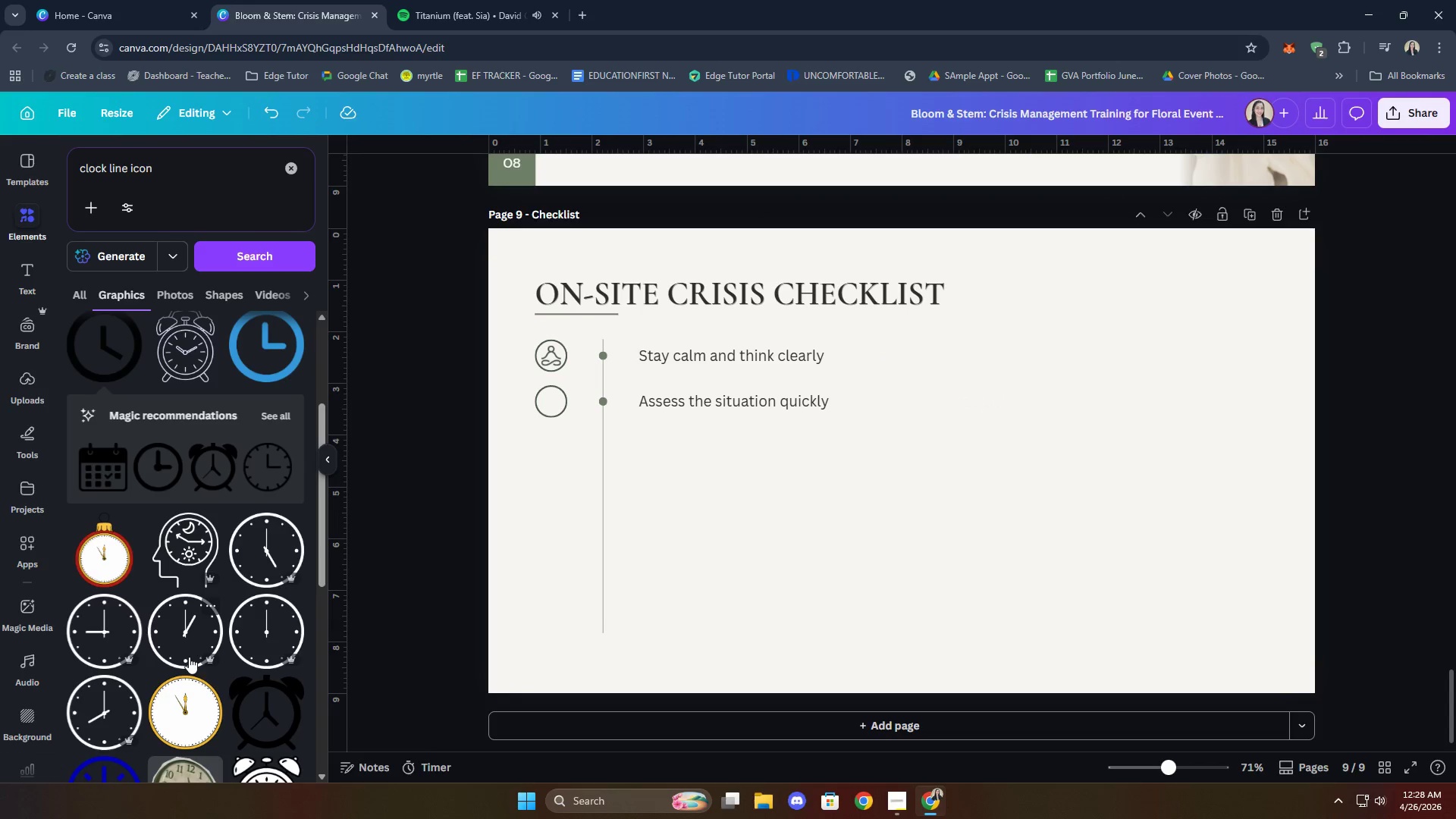 
scroll: coordinate [196, 457], scroll_direction: down, amount: 8.0
 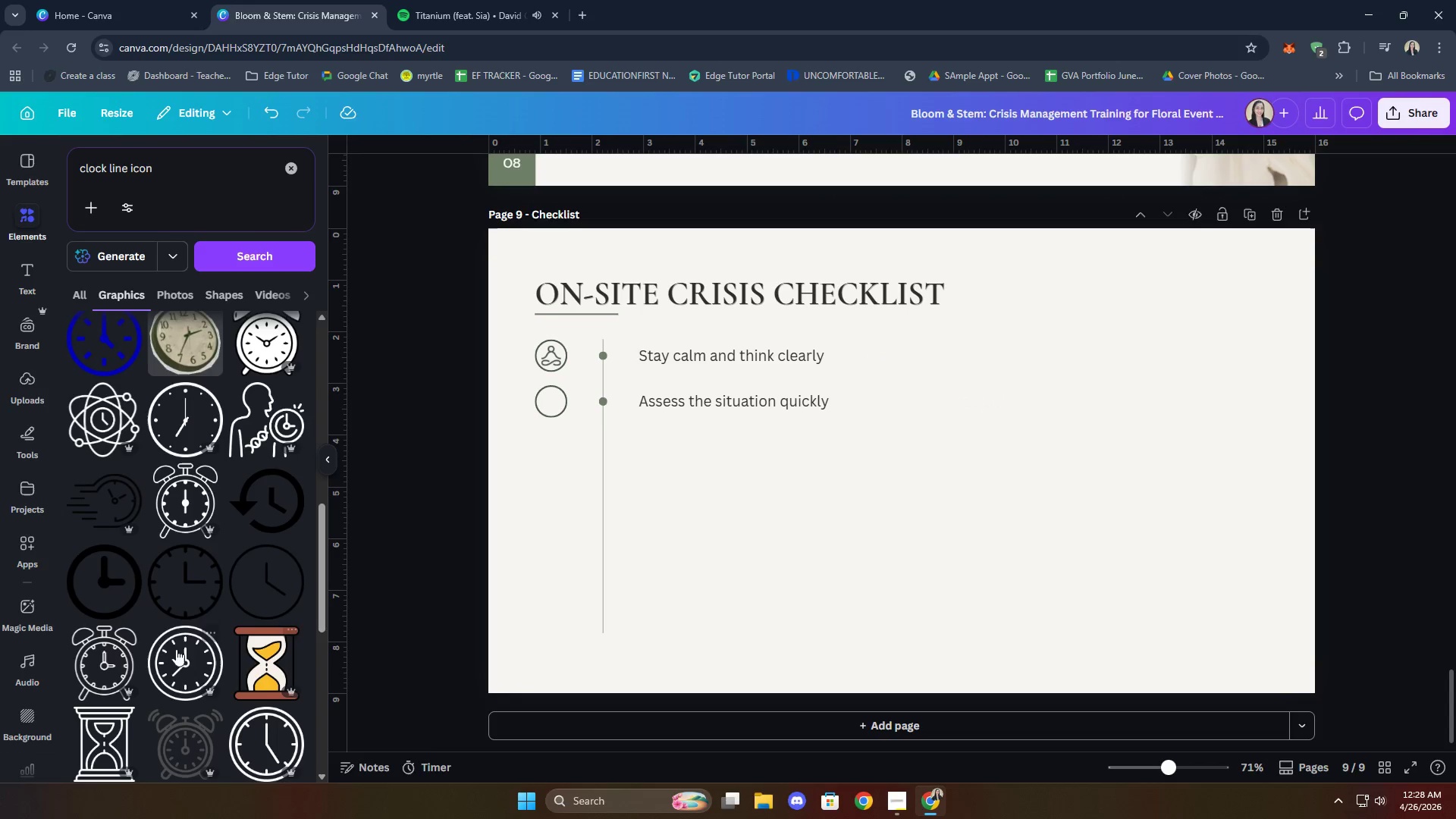 
left_click([81, 584])
 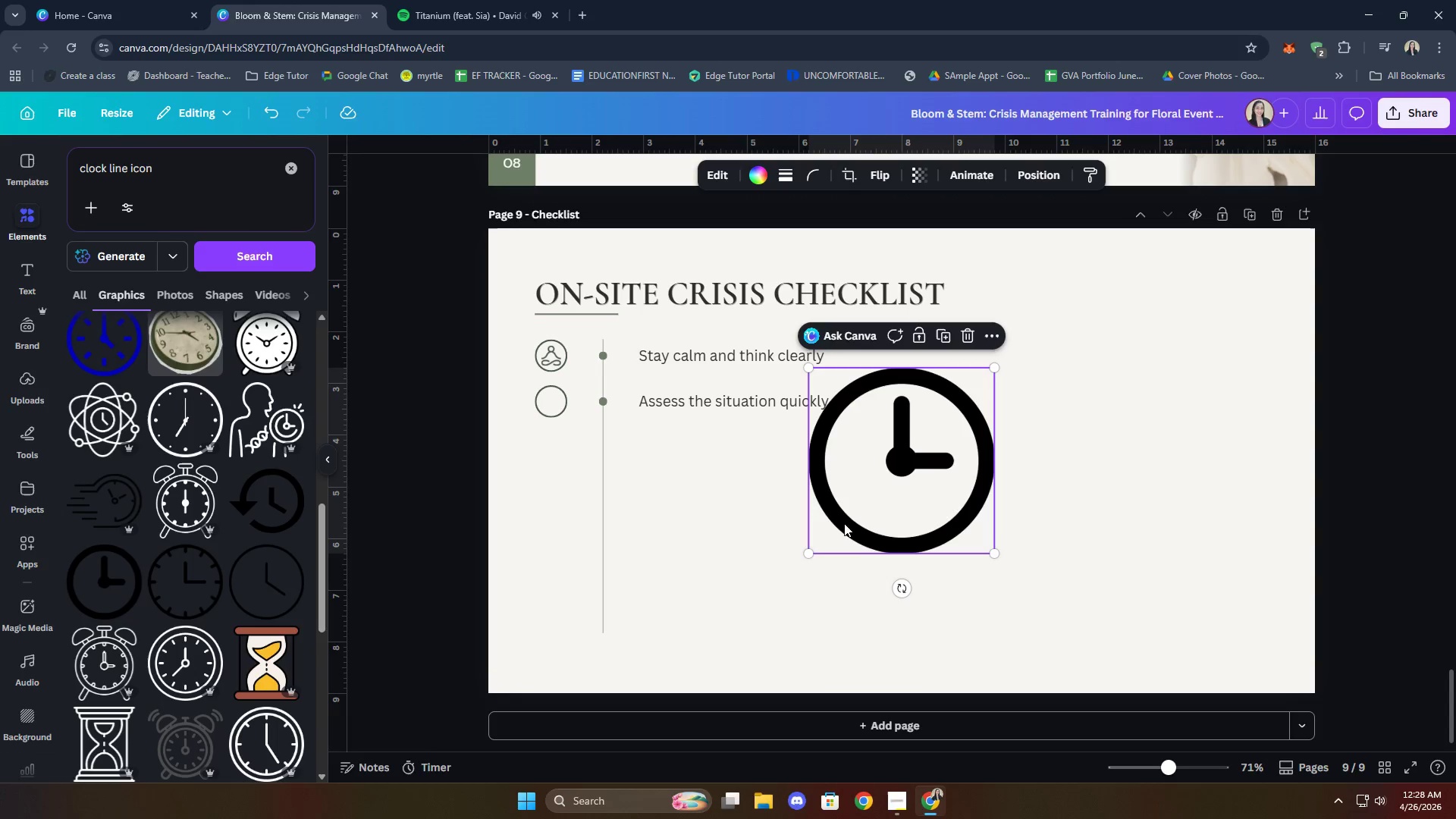 
left_click_drag(start_coordinate=[903, 491], to_coordinate=[780, 597])
 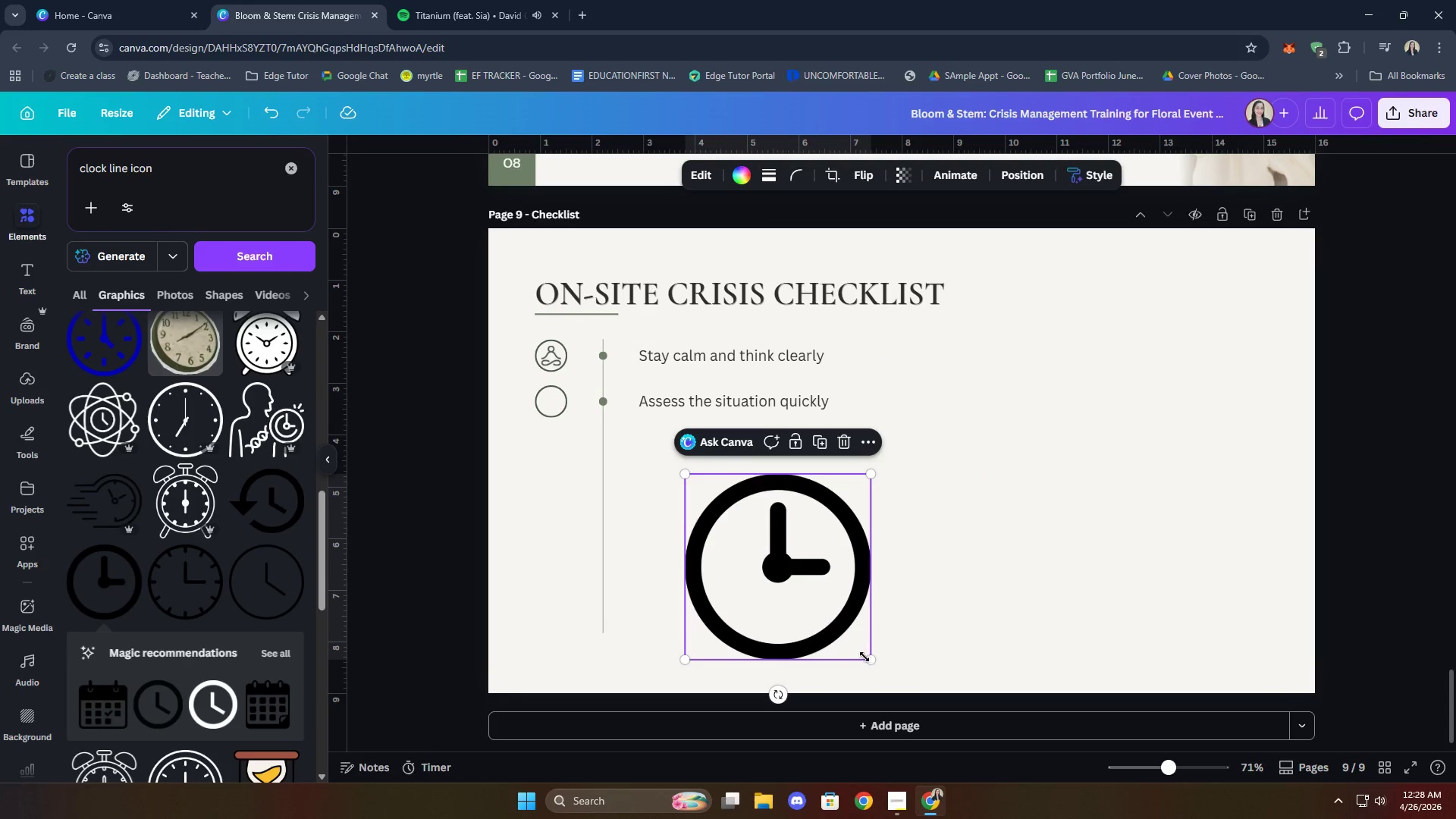 
left_click_drag(start_coordinate=[867, 661], to_coordinate=[702, 491])
 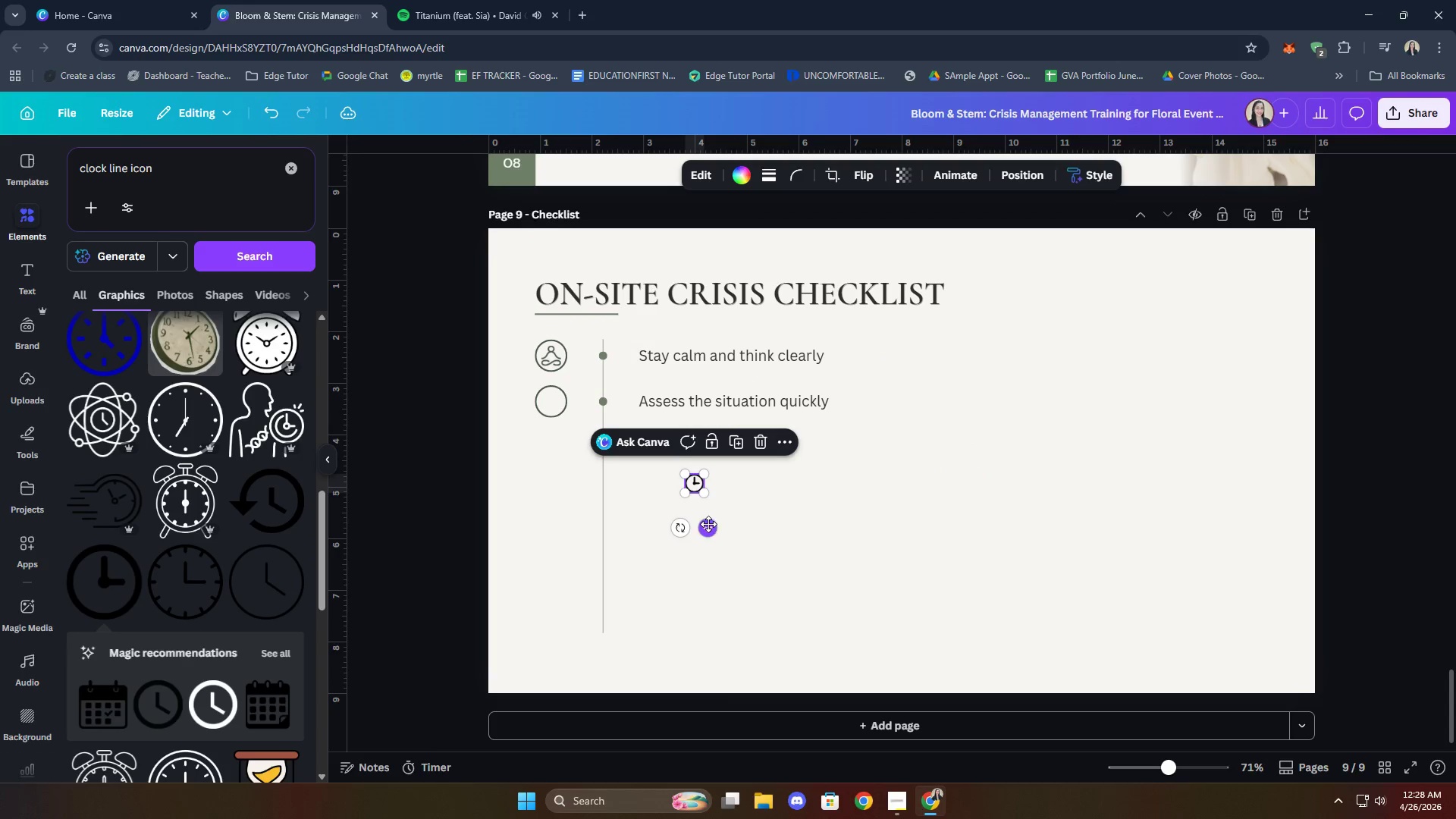 
left_click_drag(start_coordinate=[708, 526], to_coordinate=[565, 446])
 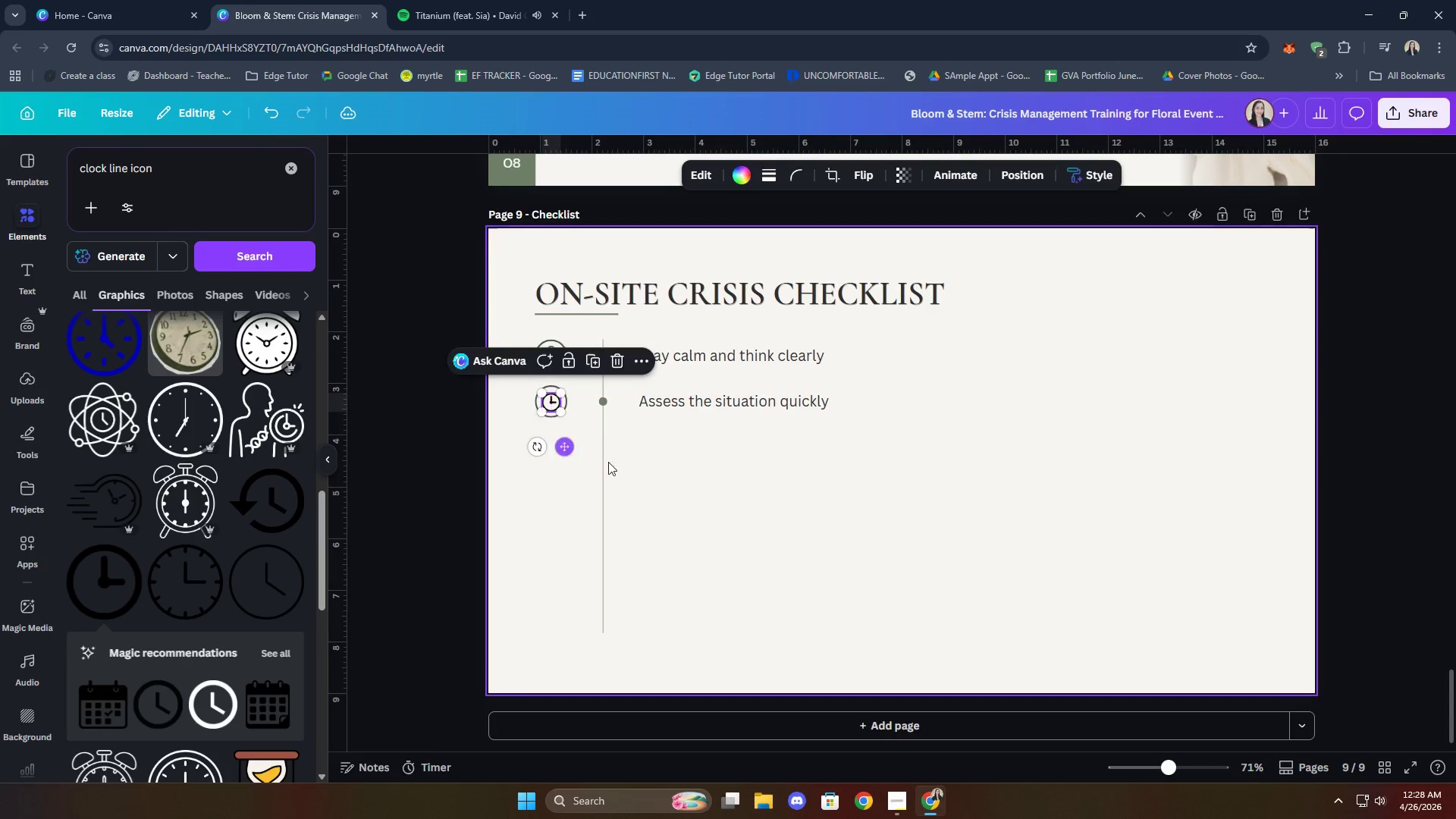 
left_click([692, 484])
 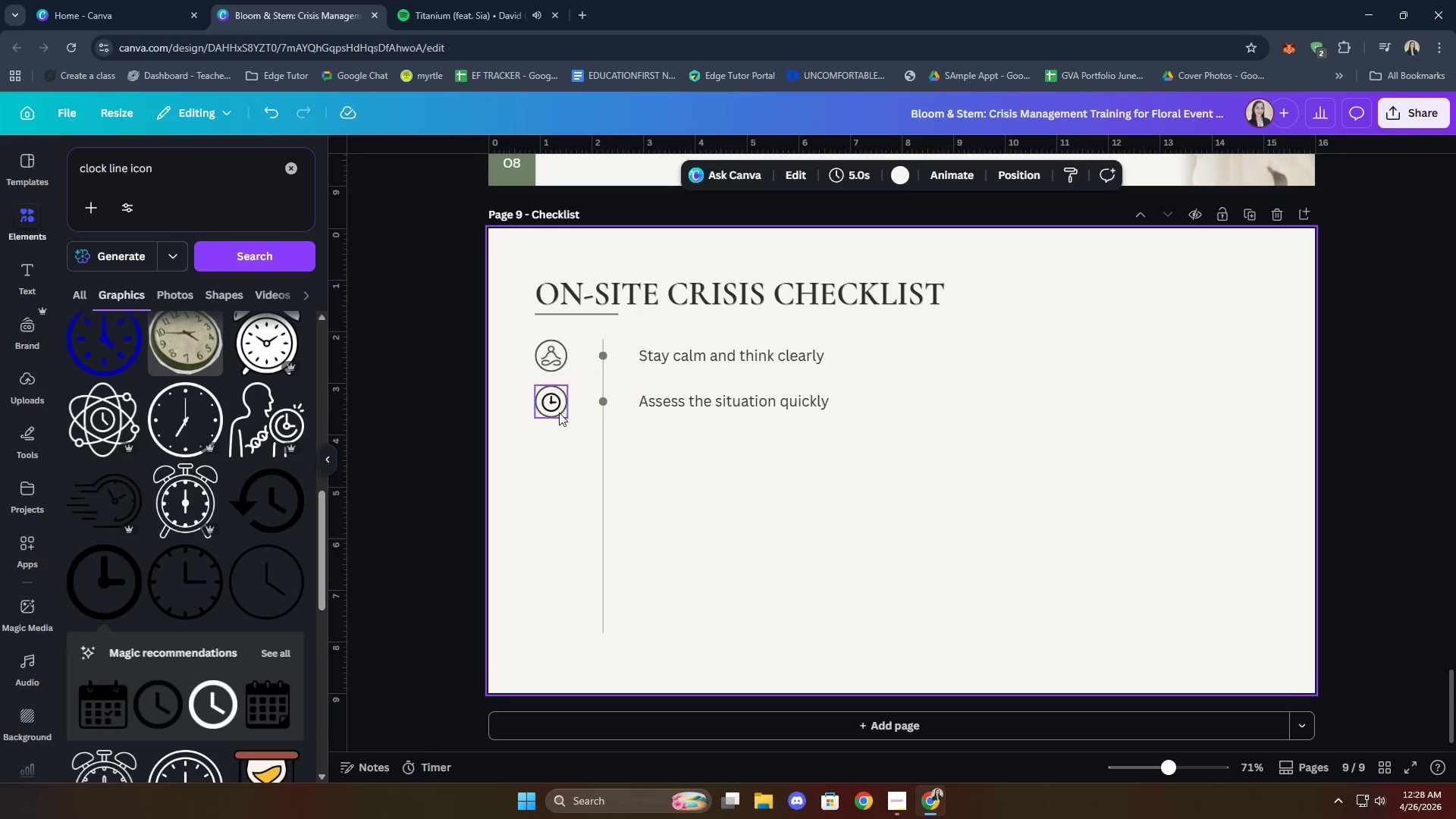 
left_click([552, 403])
 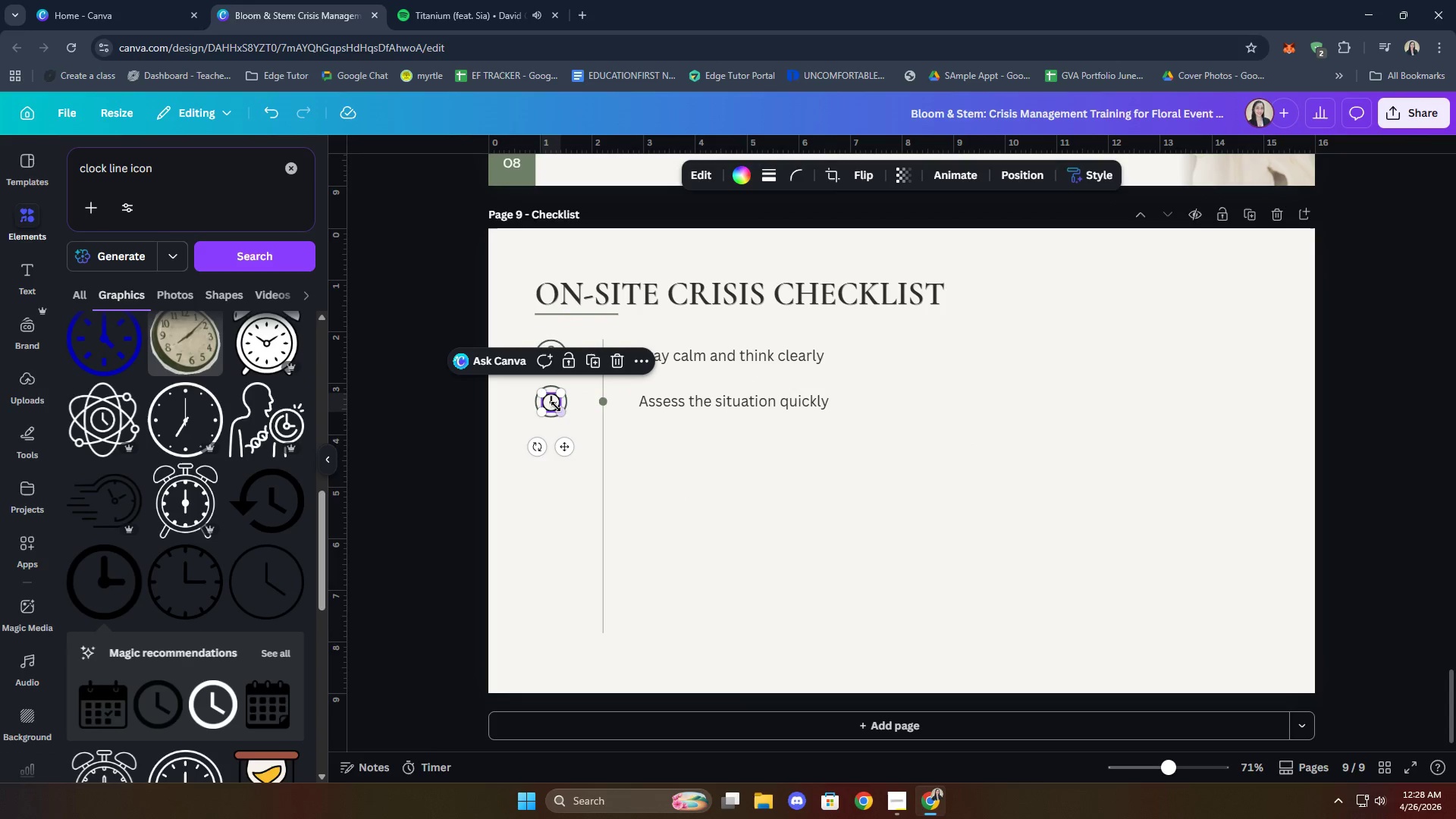 
hold_key(key=ShiftLeft, duration=1.59)
left_click([567, 405])
 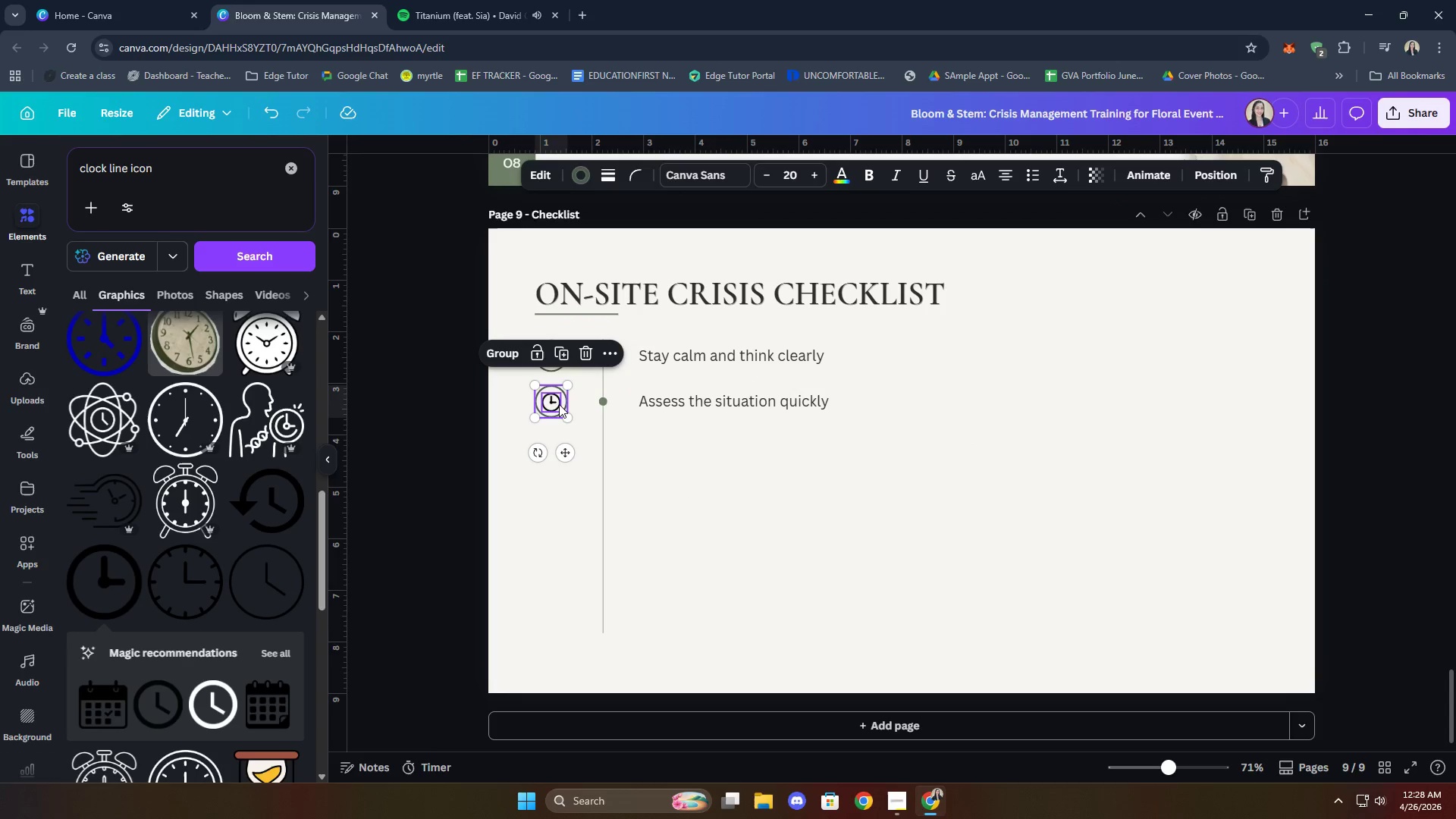 
right_click([557, 404])
 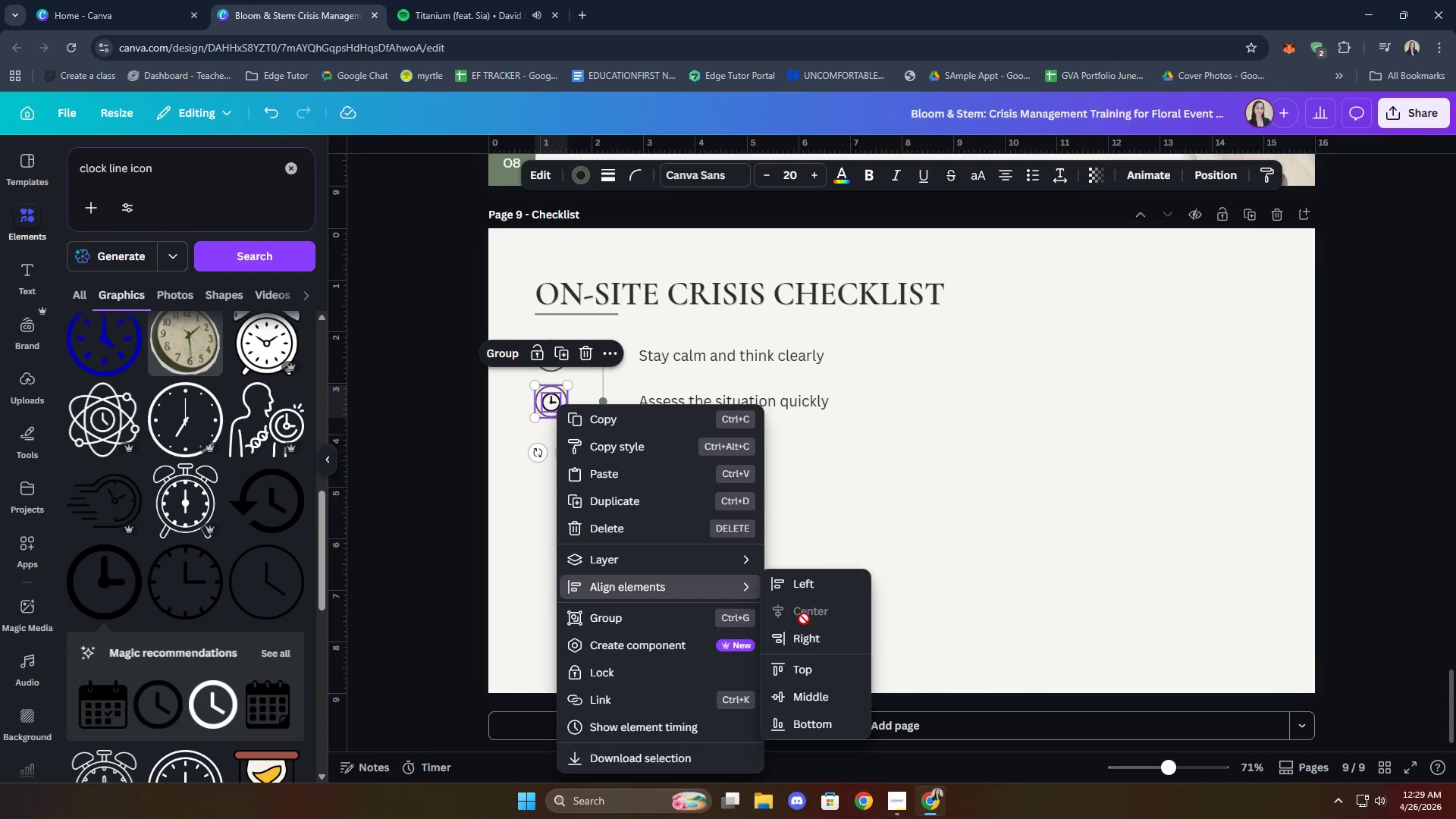 
left_click([825, 700])
 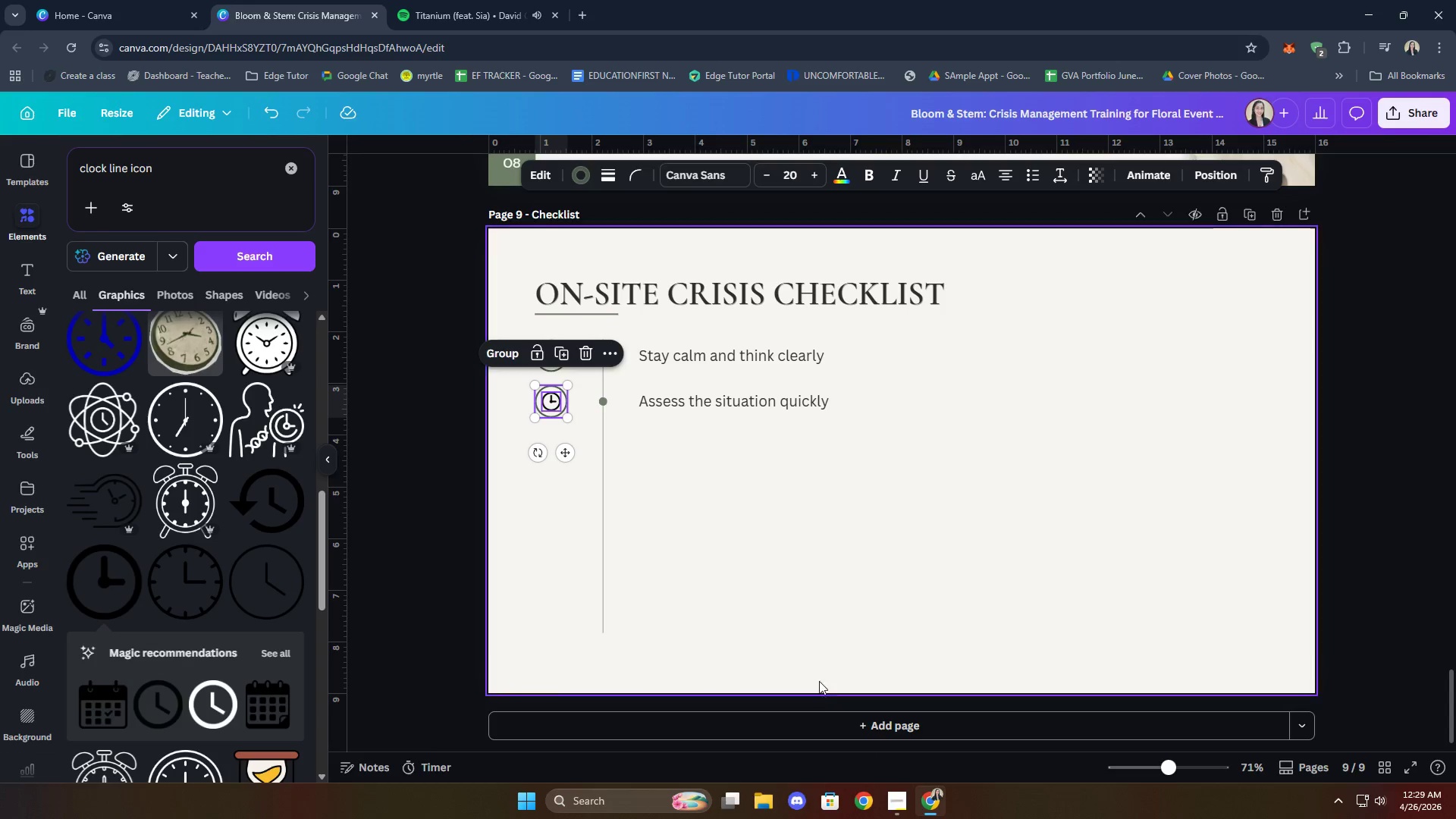 
left_click([842, 632])
 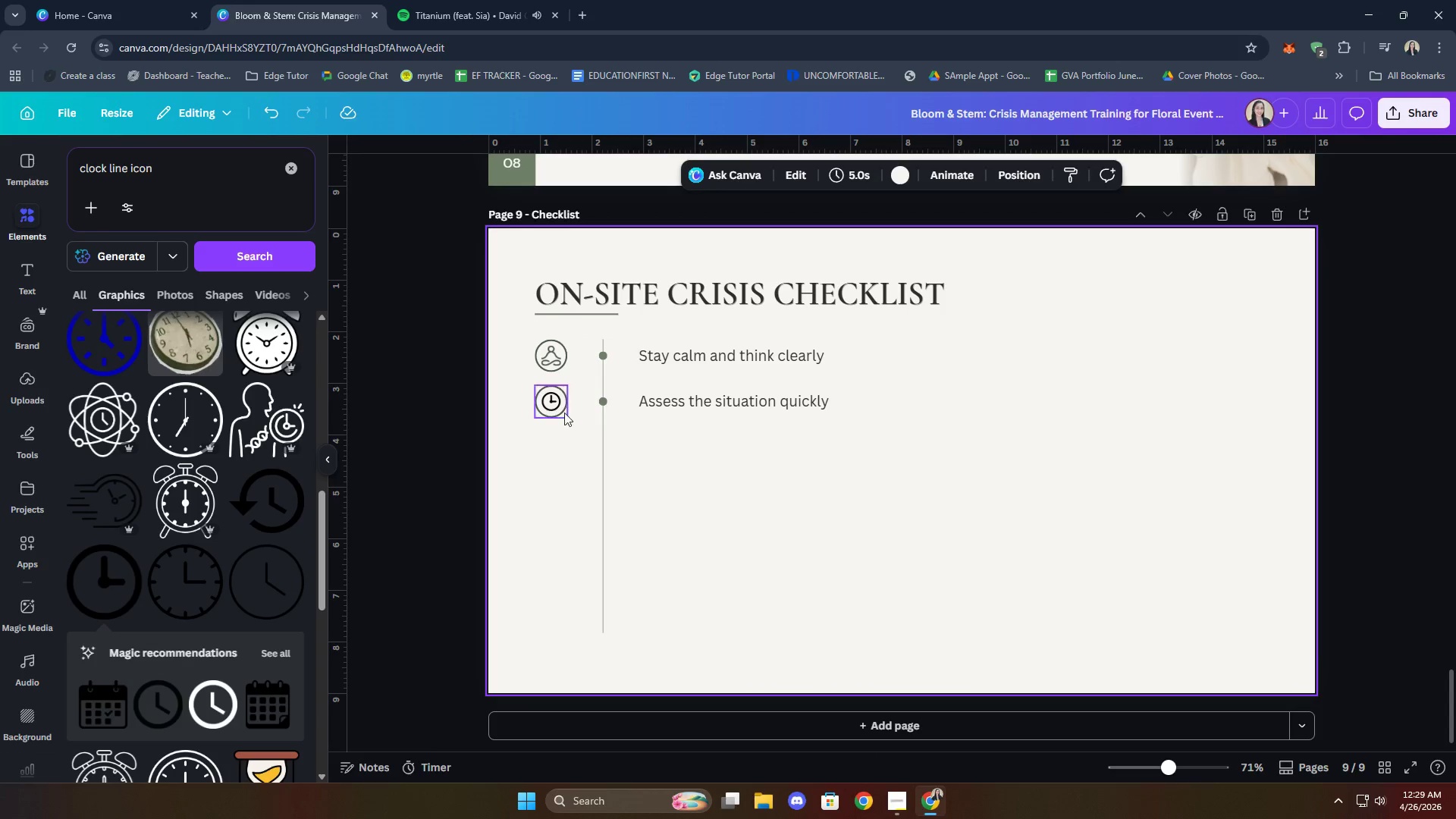 
left_click([559, 403])
 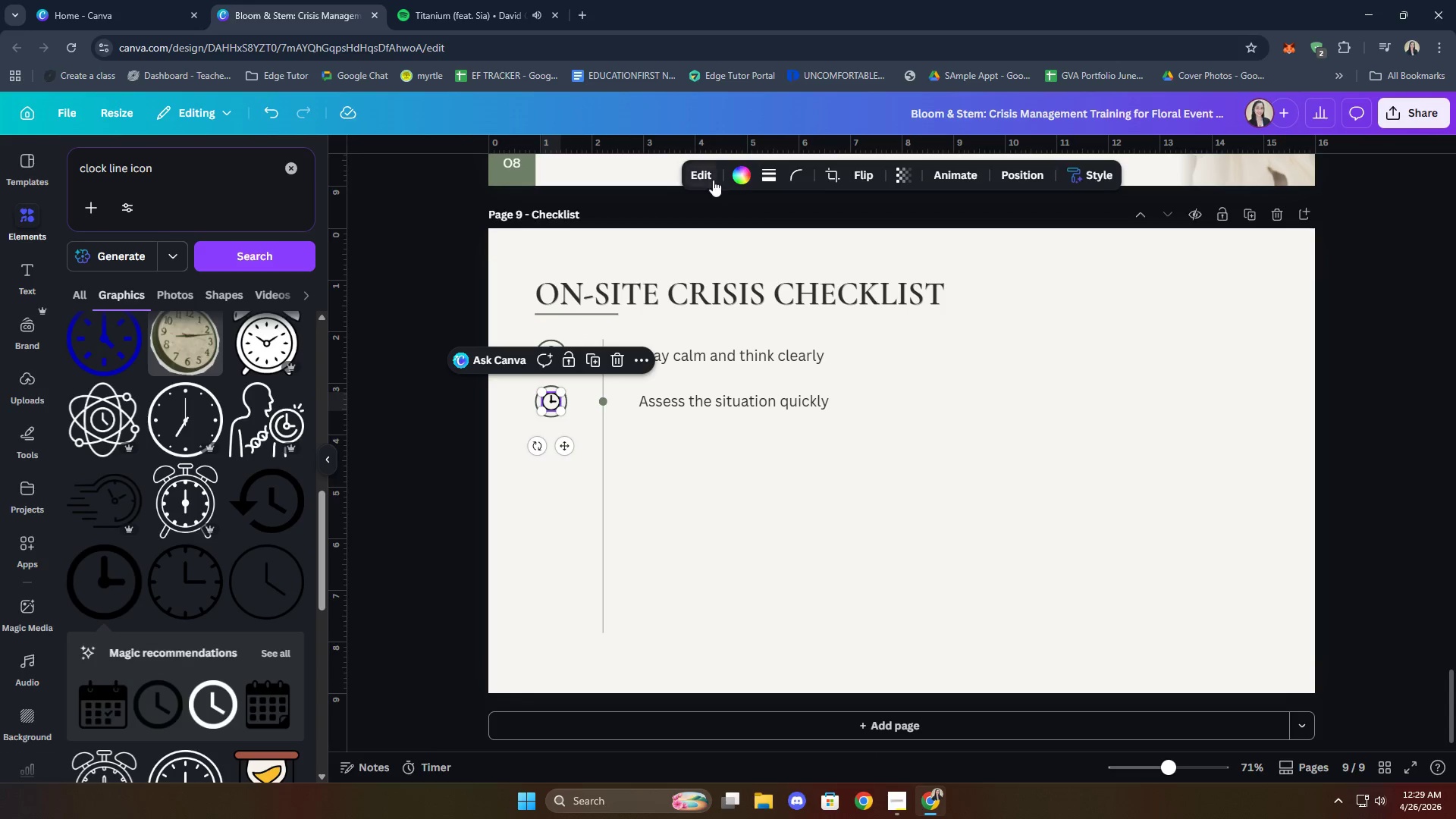 
left_click([744, 172])
 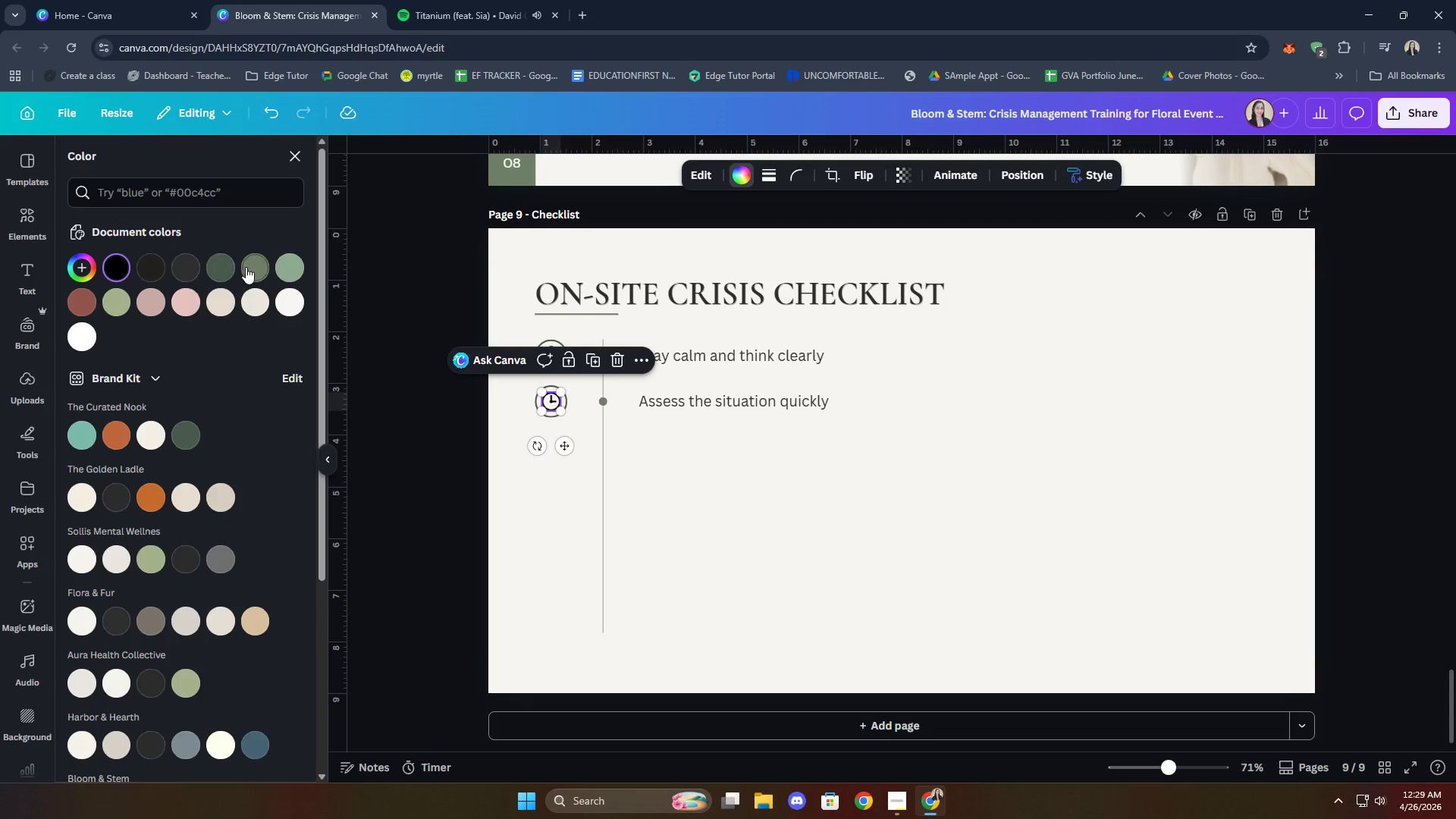 
left_click([252, 265])
 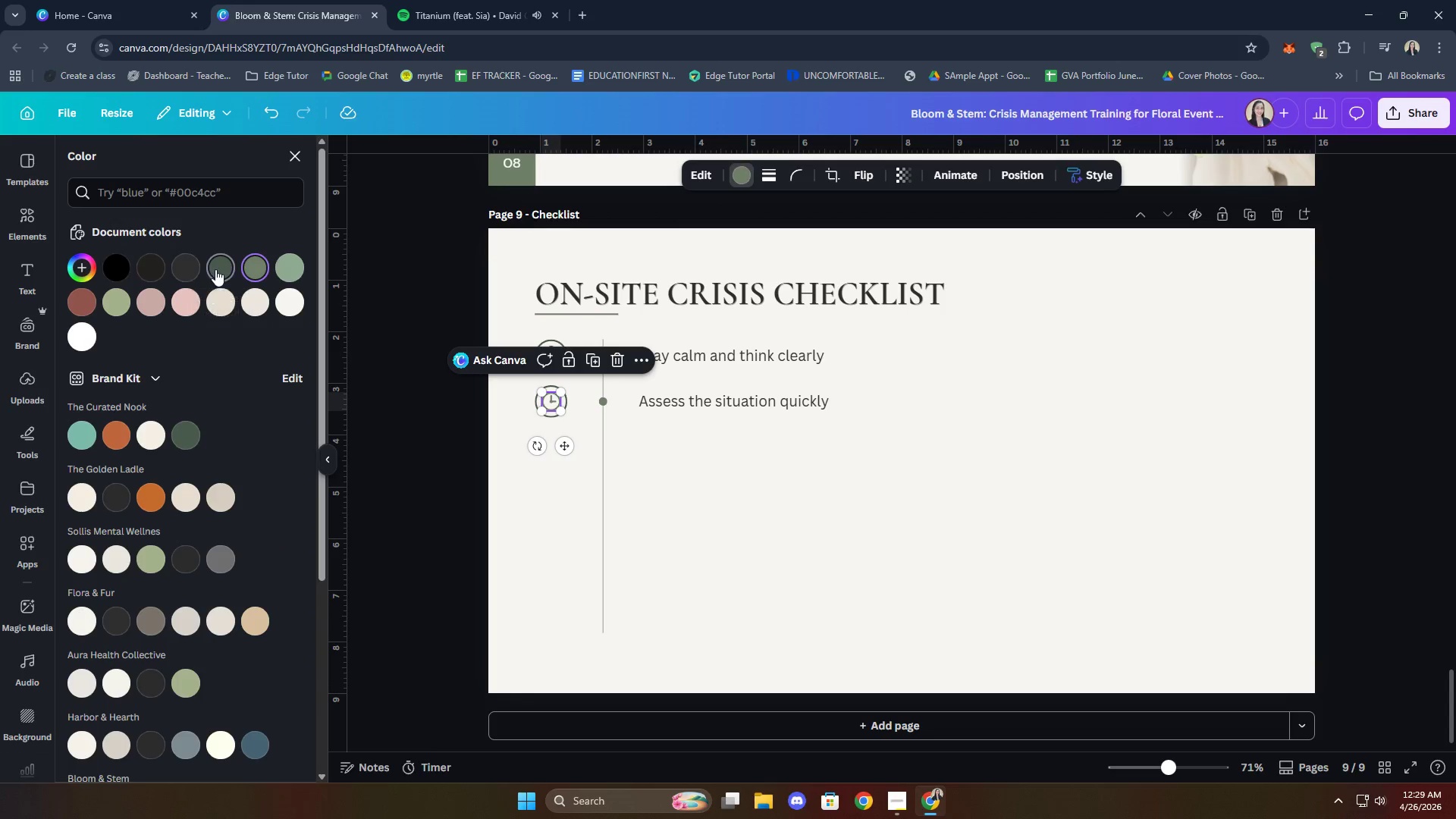 
double_click([758, 502])
 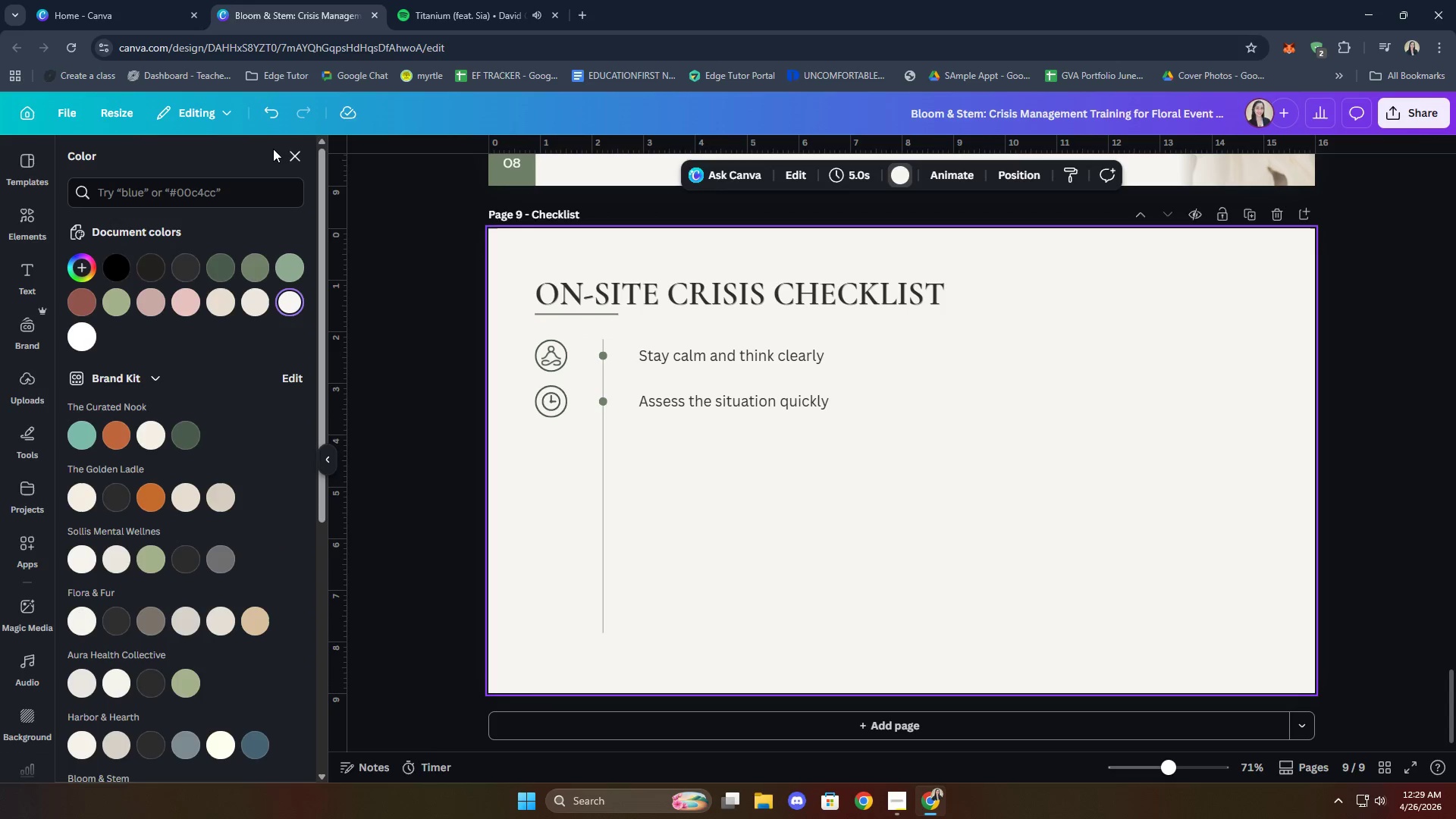 
left_click([287, 154])
 